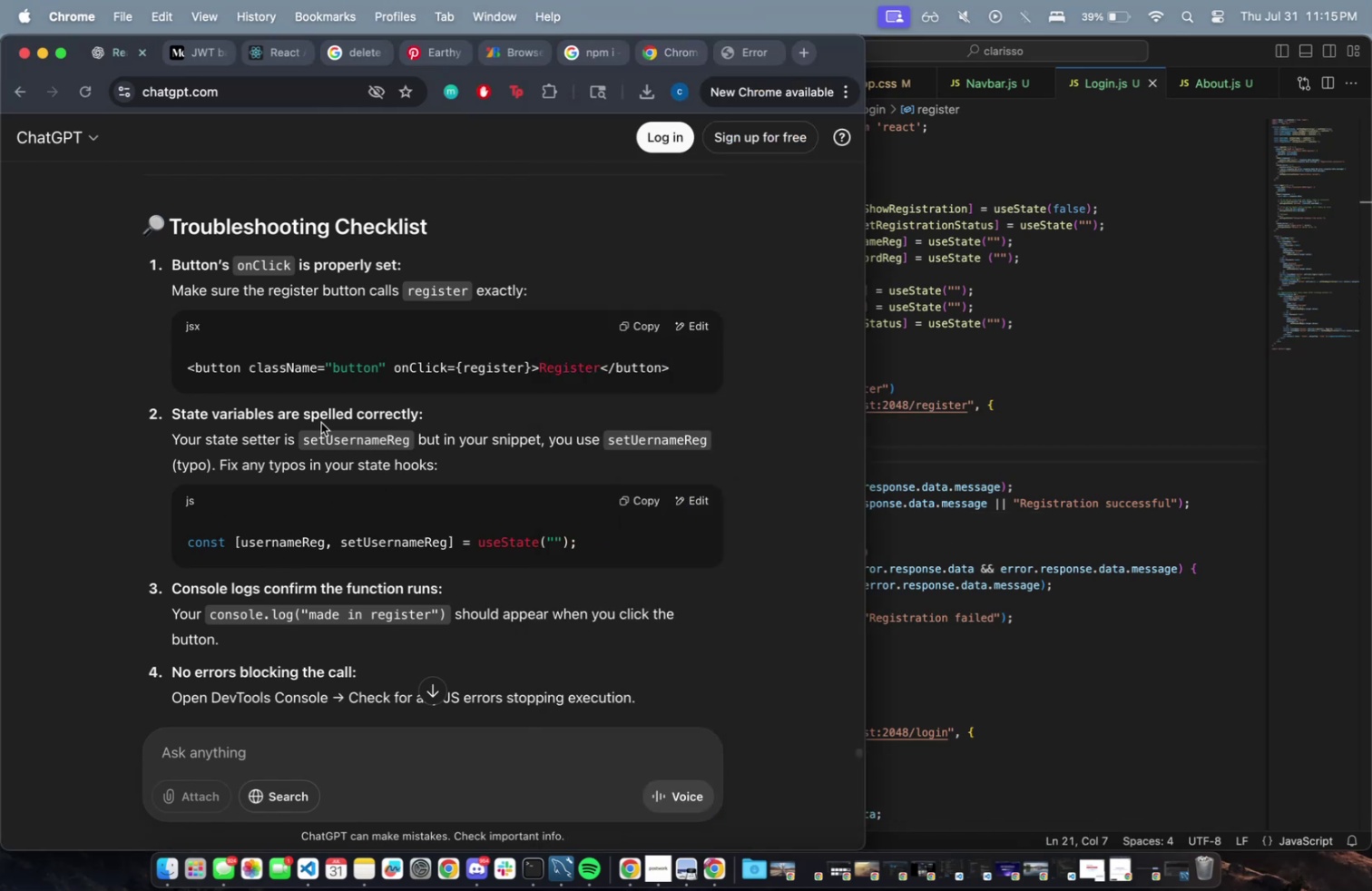 
wait(5.56)
 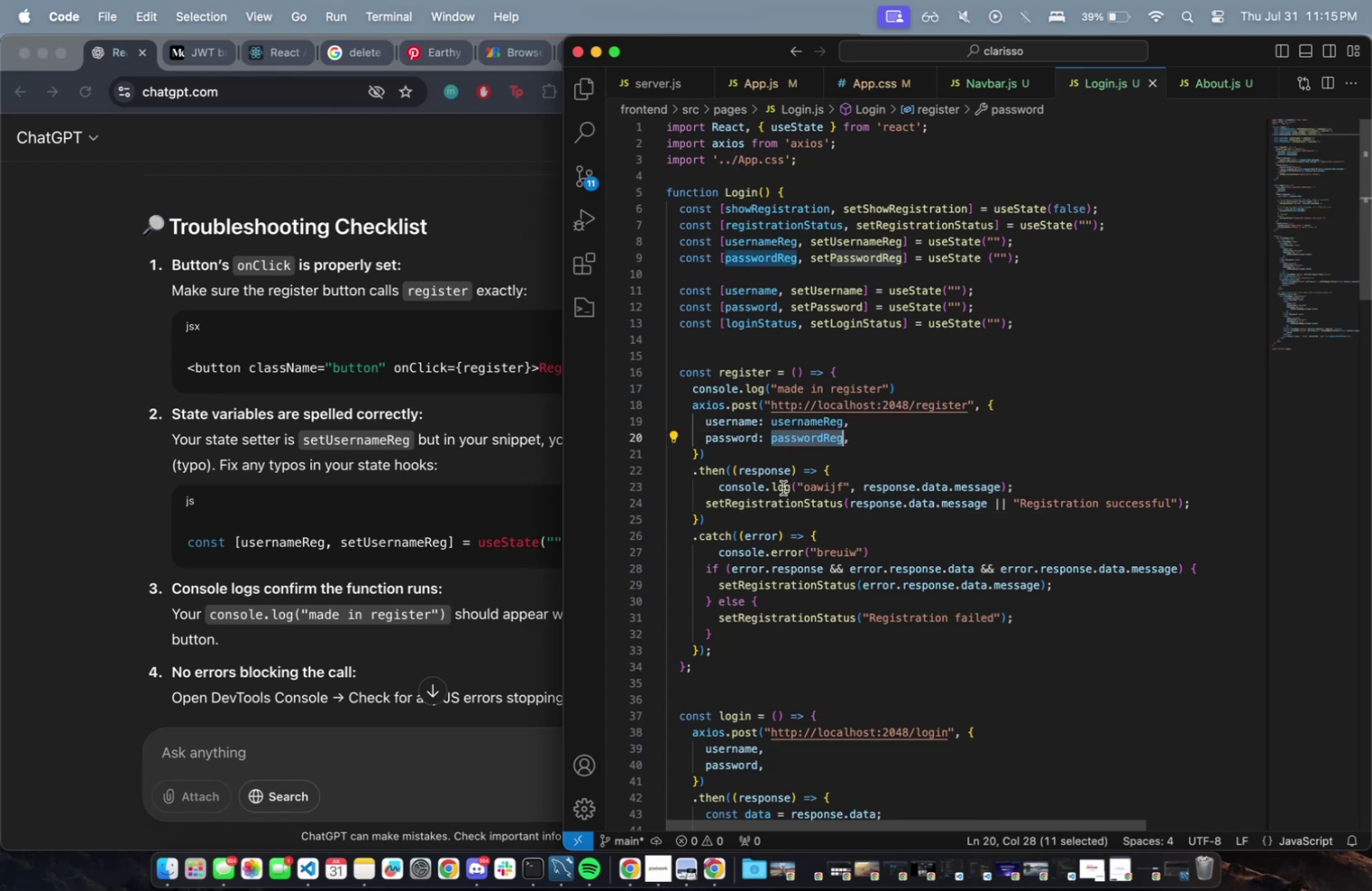 
left_click([936, 399])
 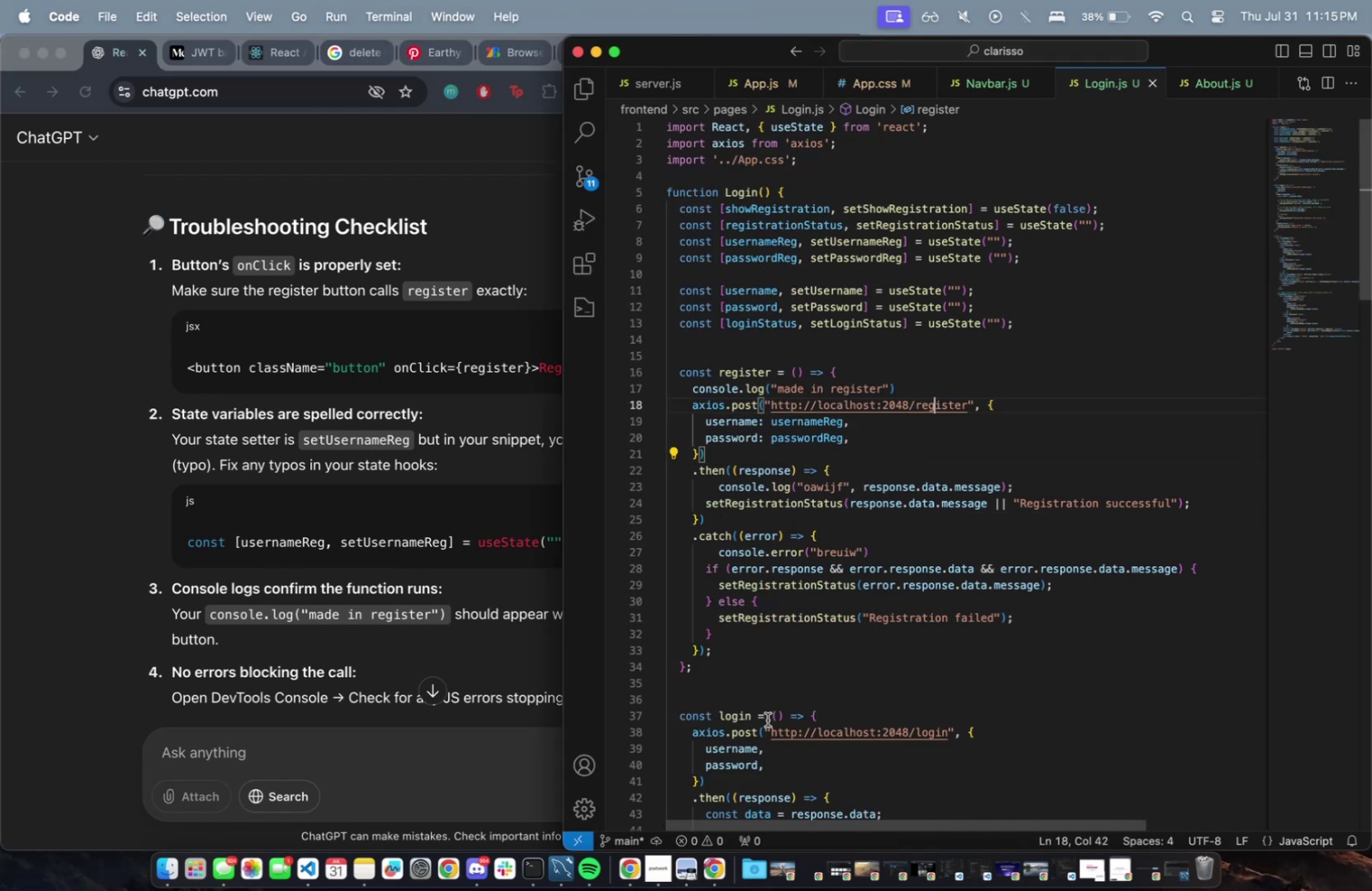 
scroll: coordinate [836, 601], scroll_direction: up, amount: 38.0
 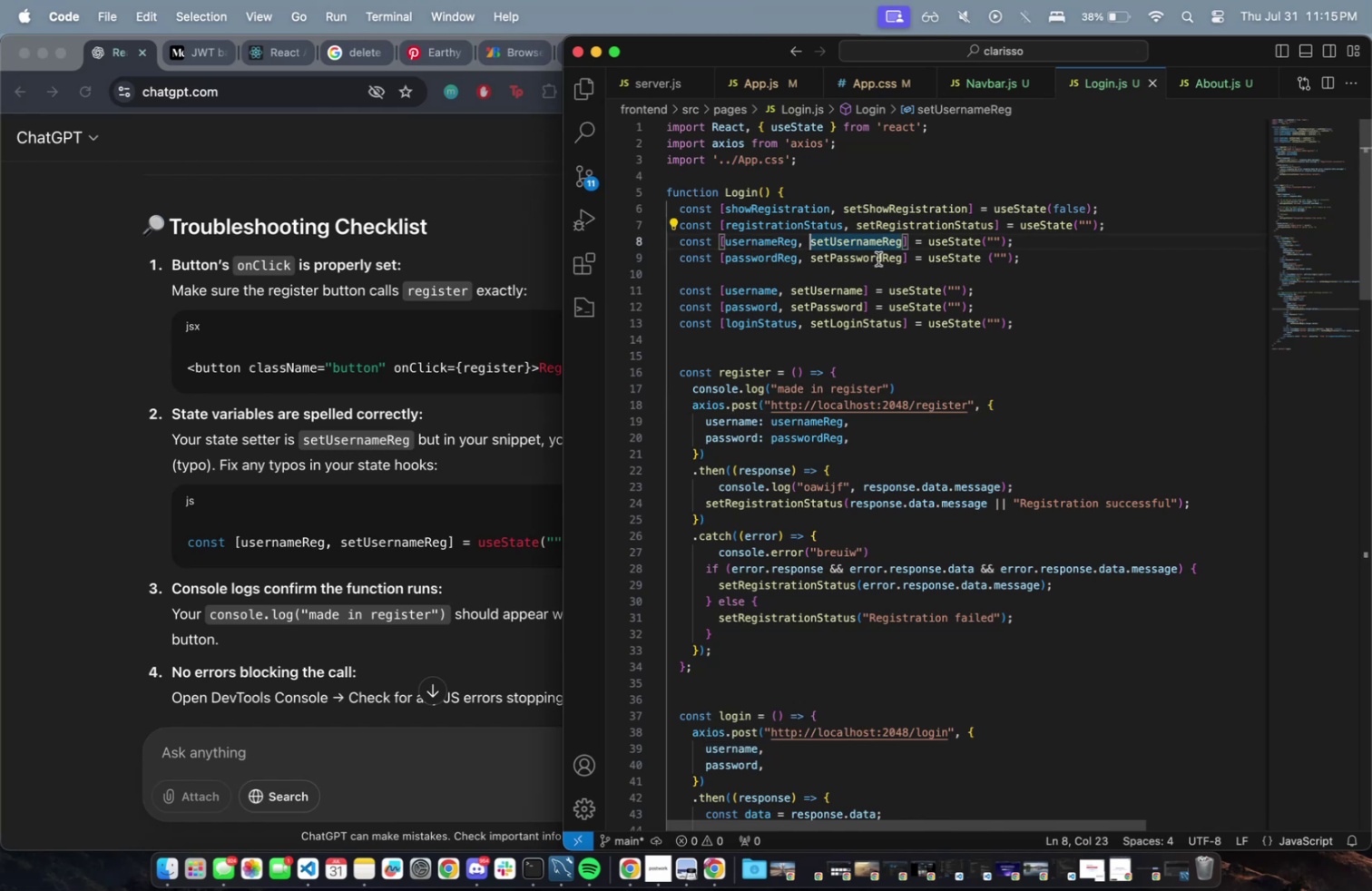 
left_click([841, 236])
 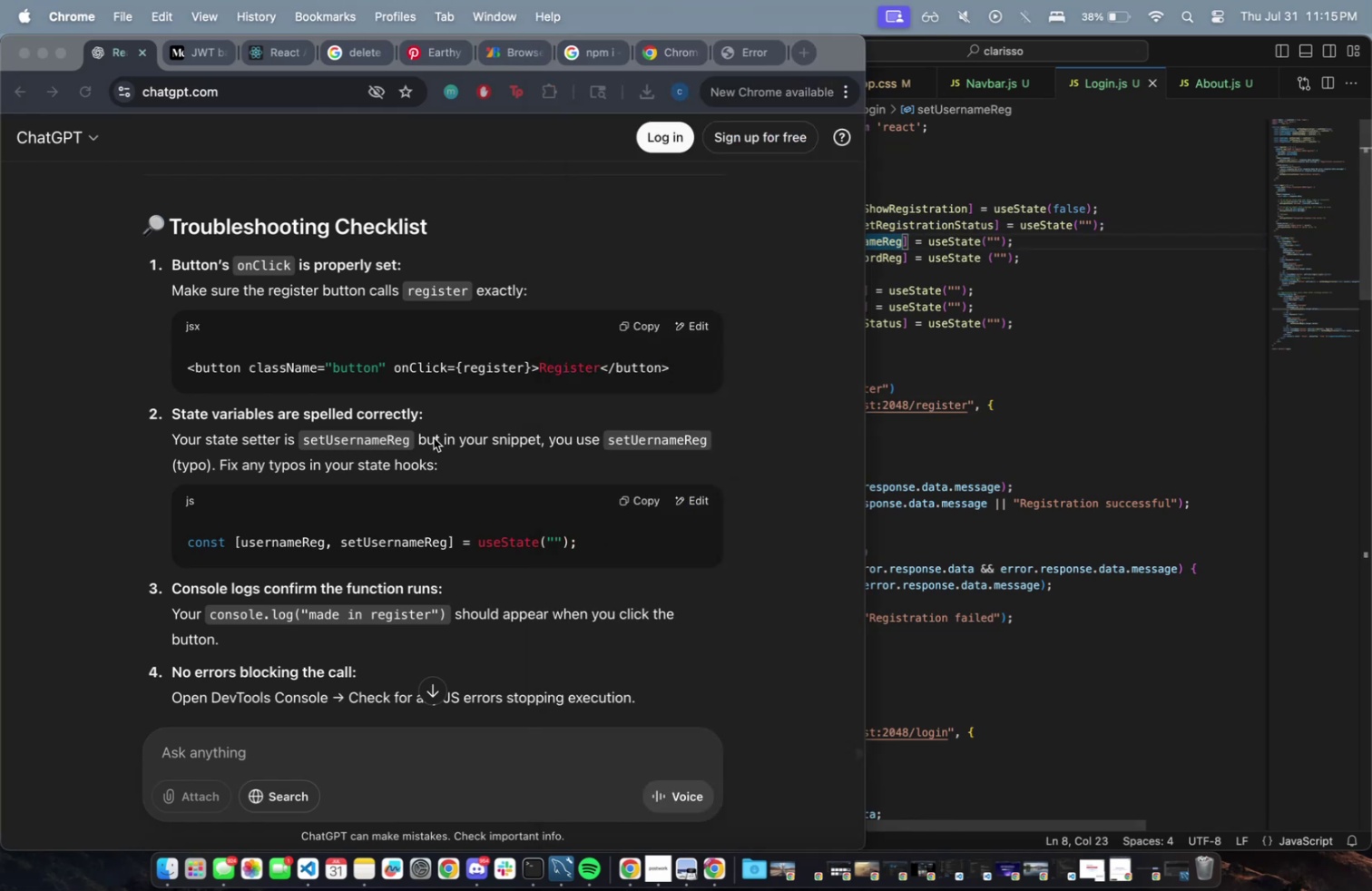 
scroll: coordinate [437, 431], scroll_direction: down, amount: 17.0
 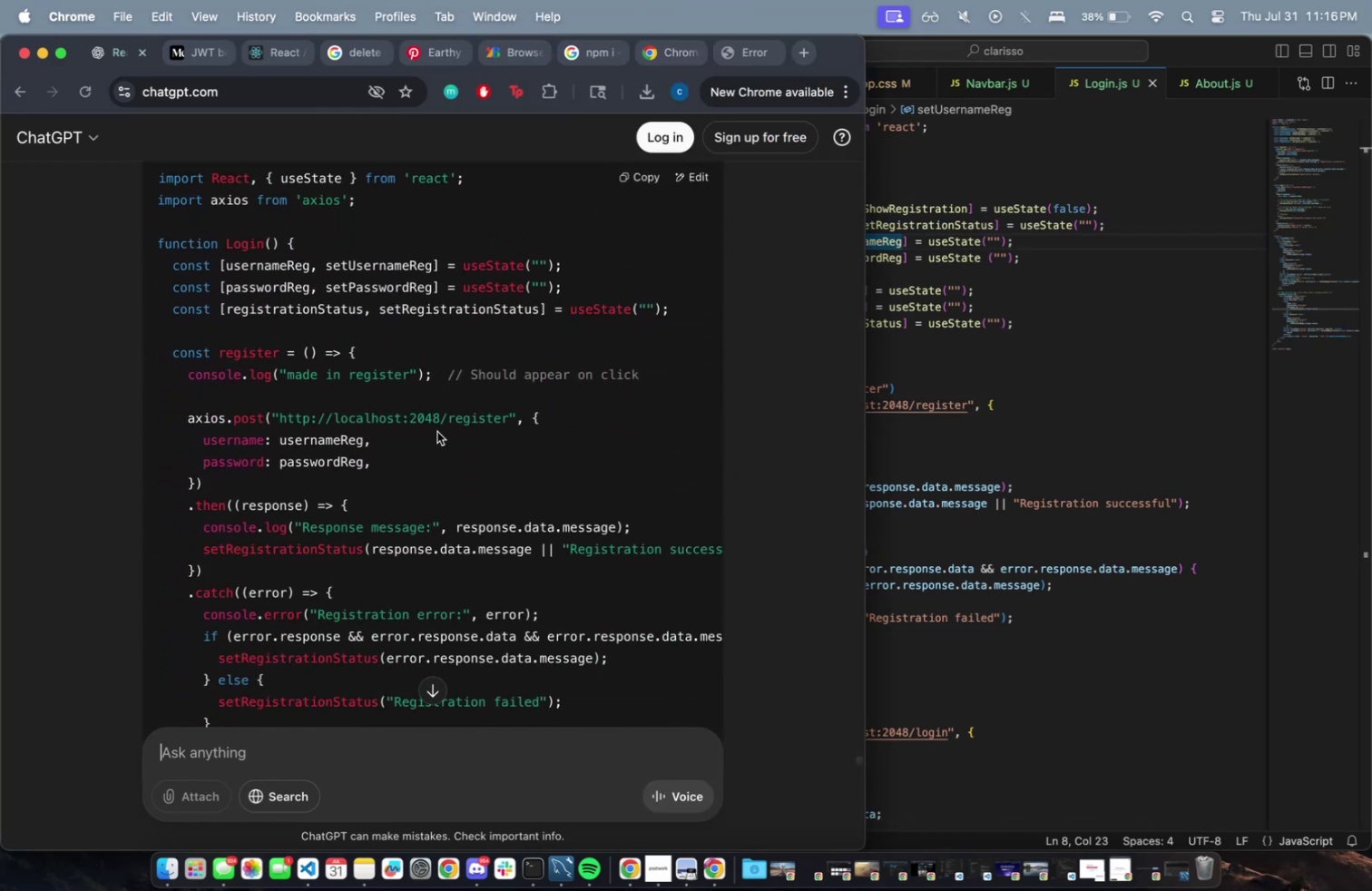 
scroll: coordinate [437, 430], scroll_direction: up, amount: 6.0
 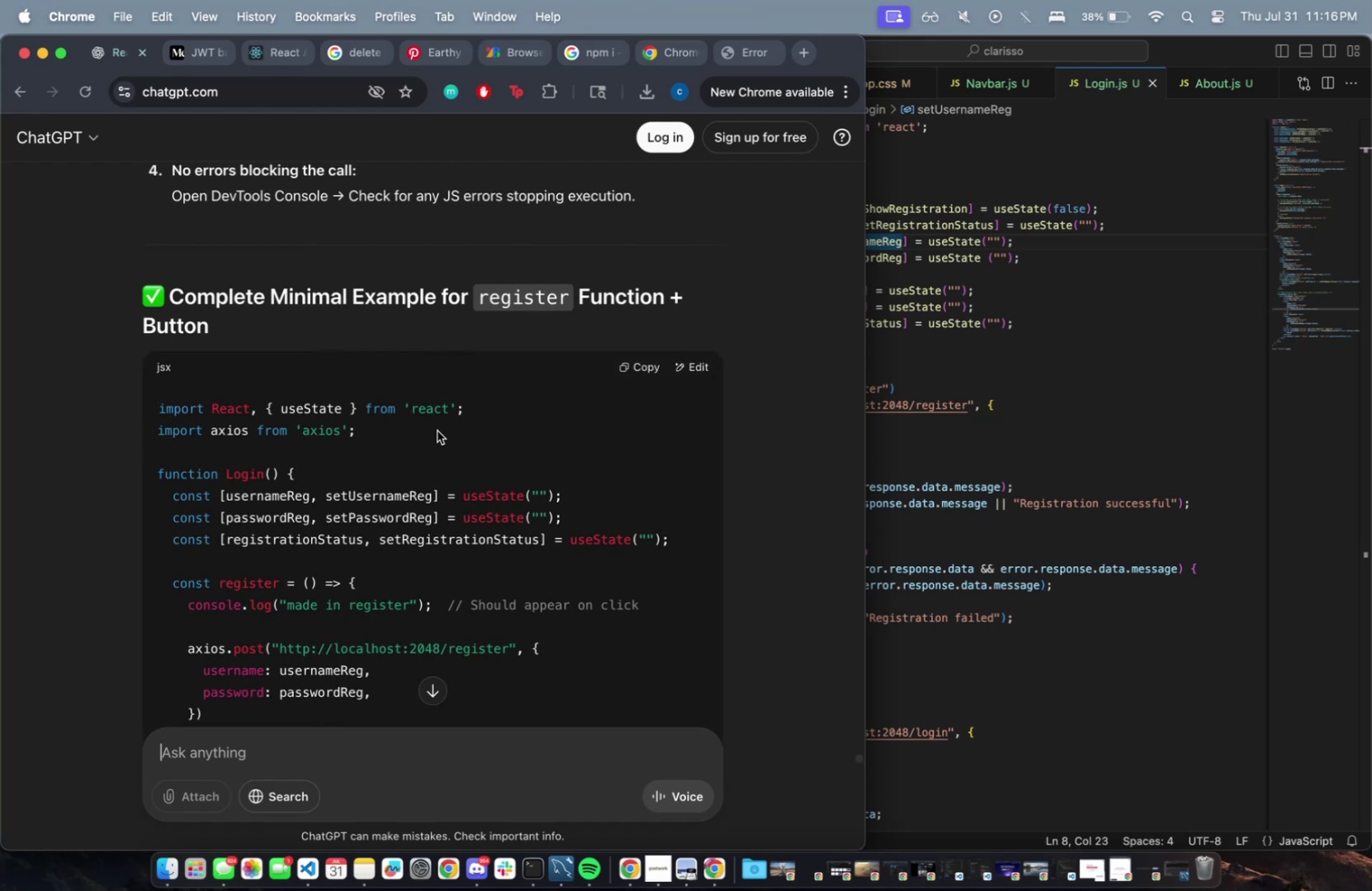 
scroll: coordinate [437, 430], scroll_direction: down, amount: 32.0
 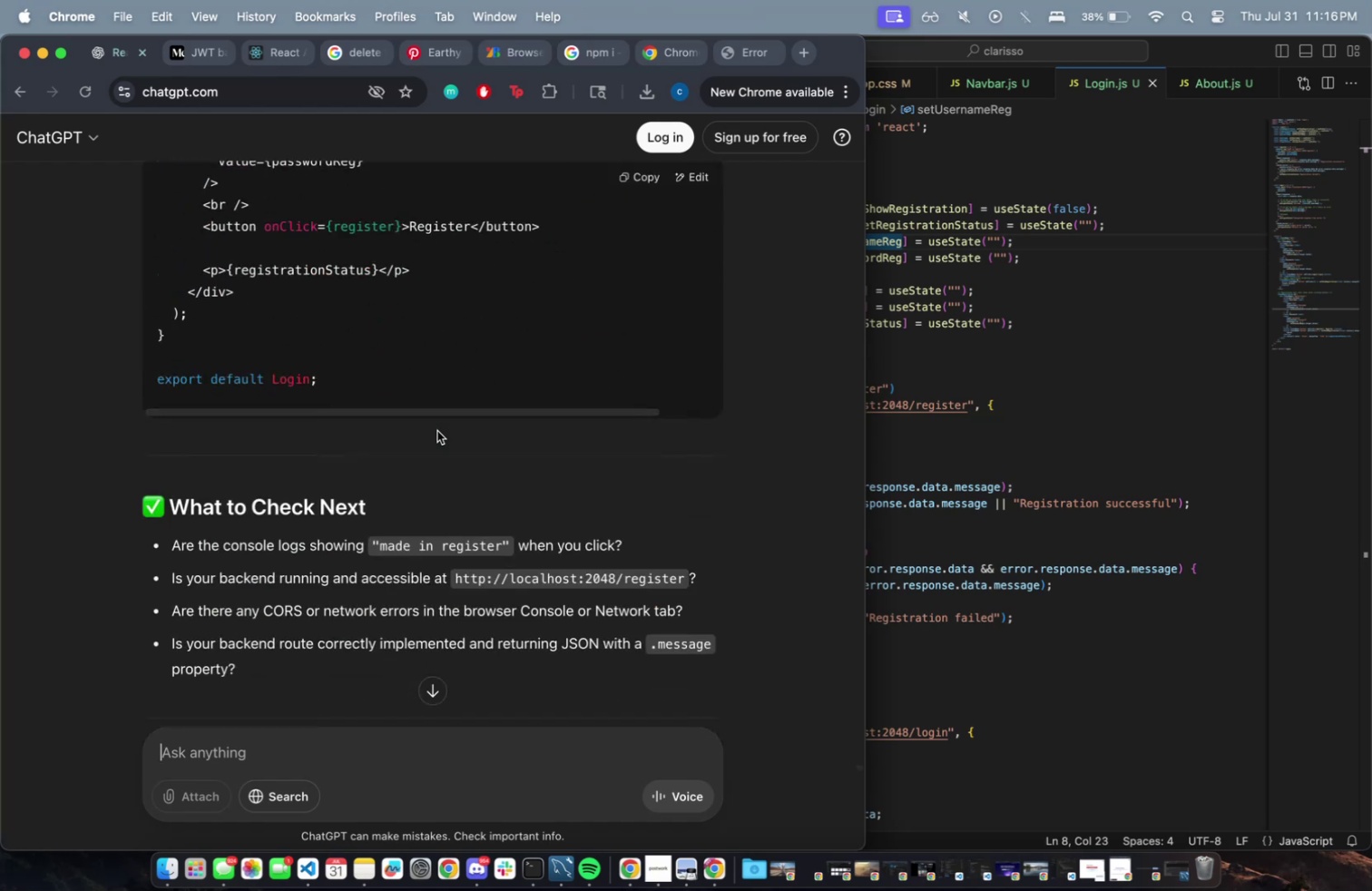 
scroll: coordinate [480, 417], scroll_direction: up, amount: 35.0
 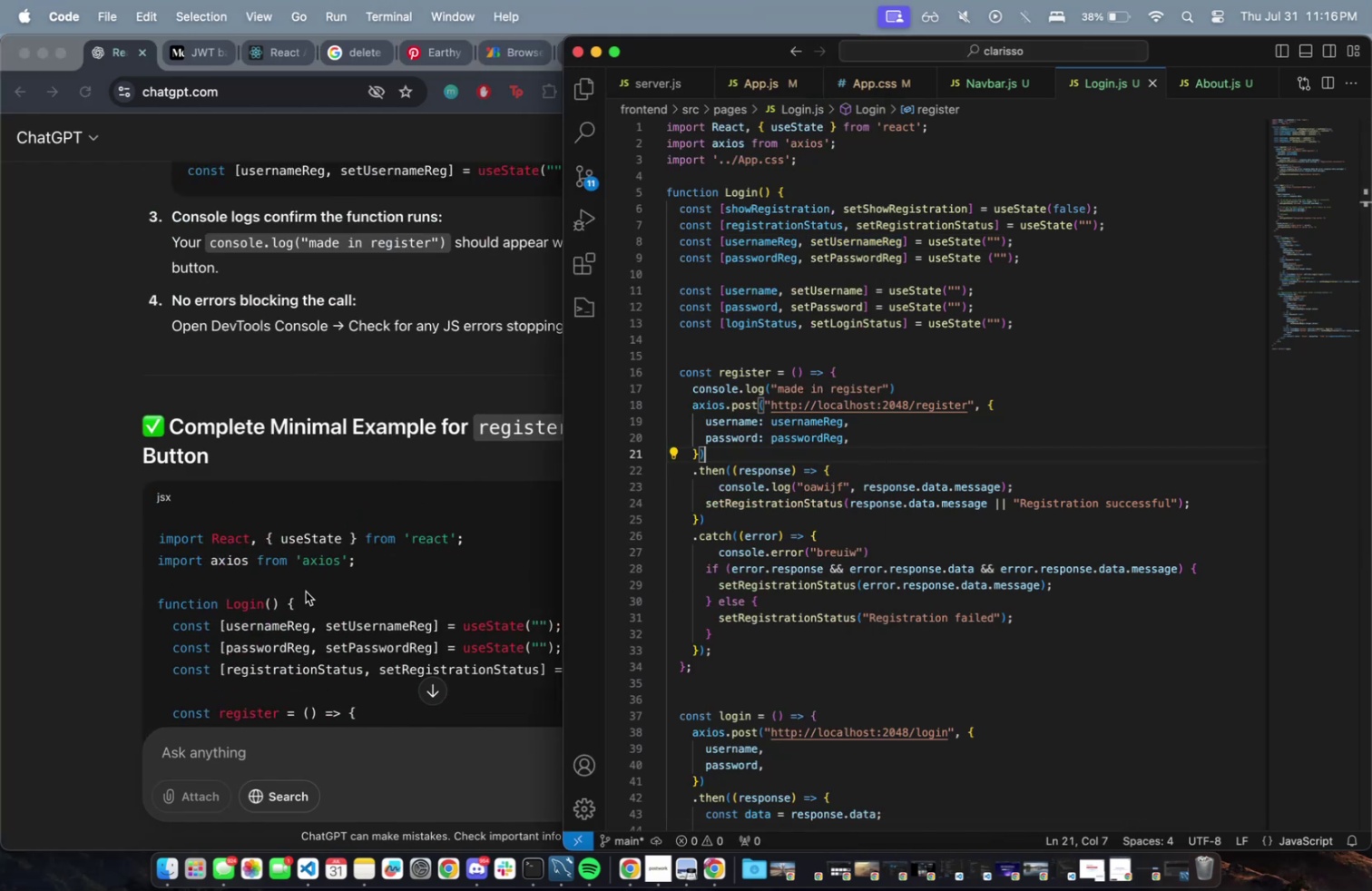 
wait(7.78)
 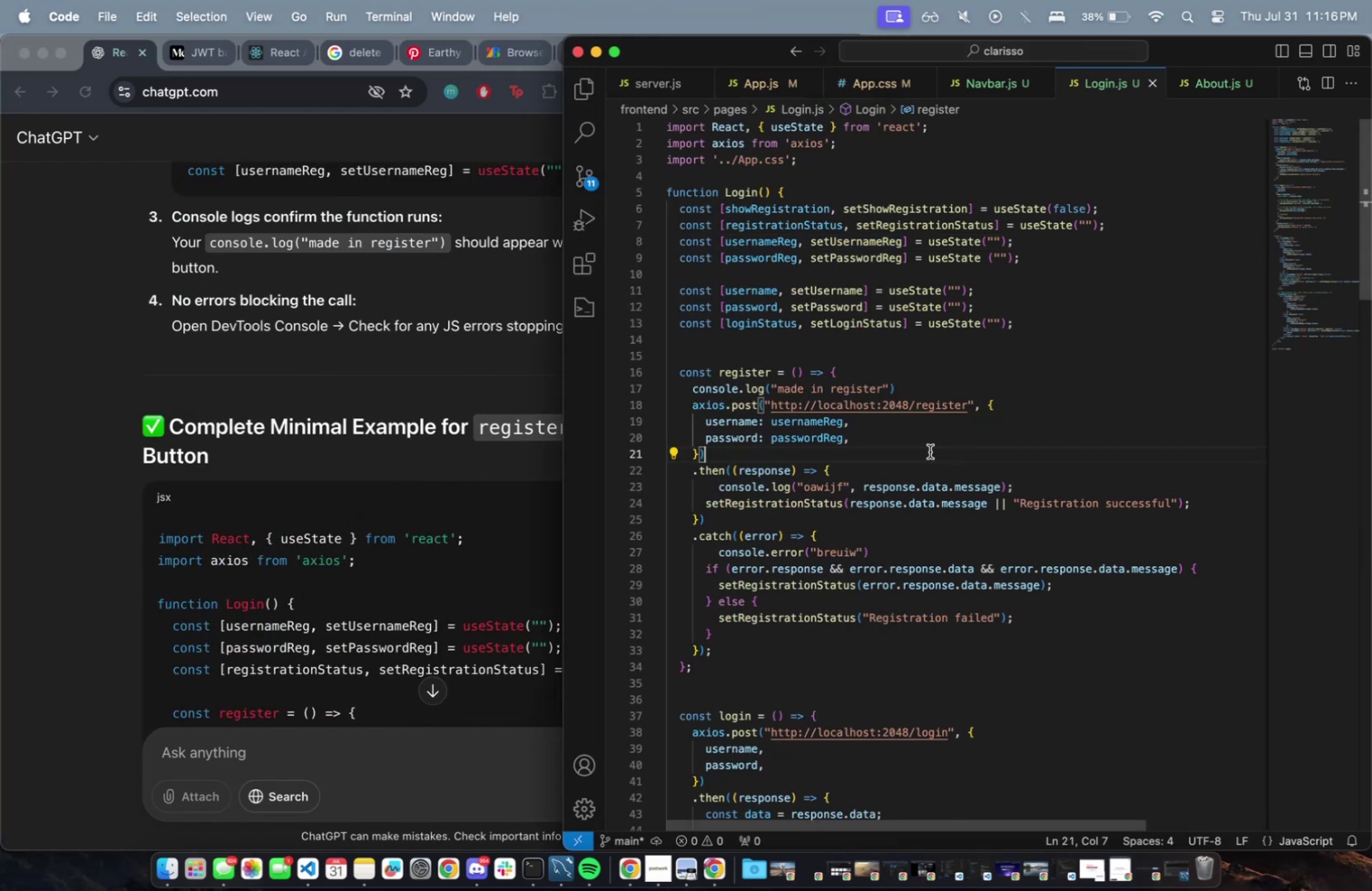 
scroll: coordinate [1093, 704], scroll_direction: down, amount: 21.0
 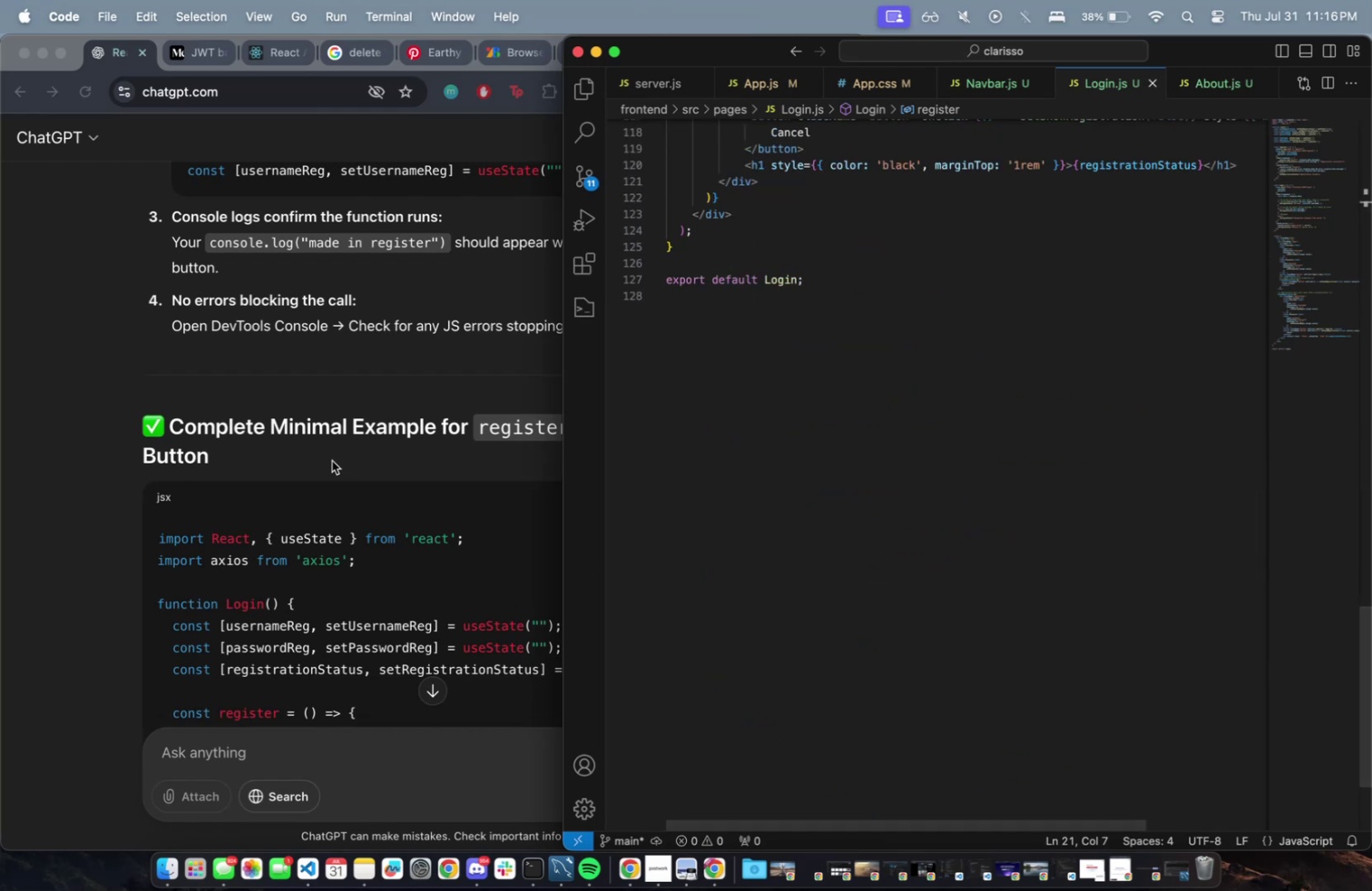 
left_click([303, 444])
 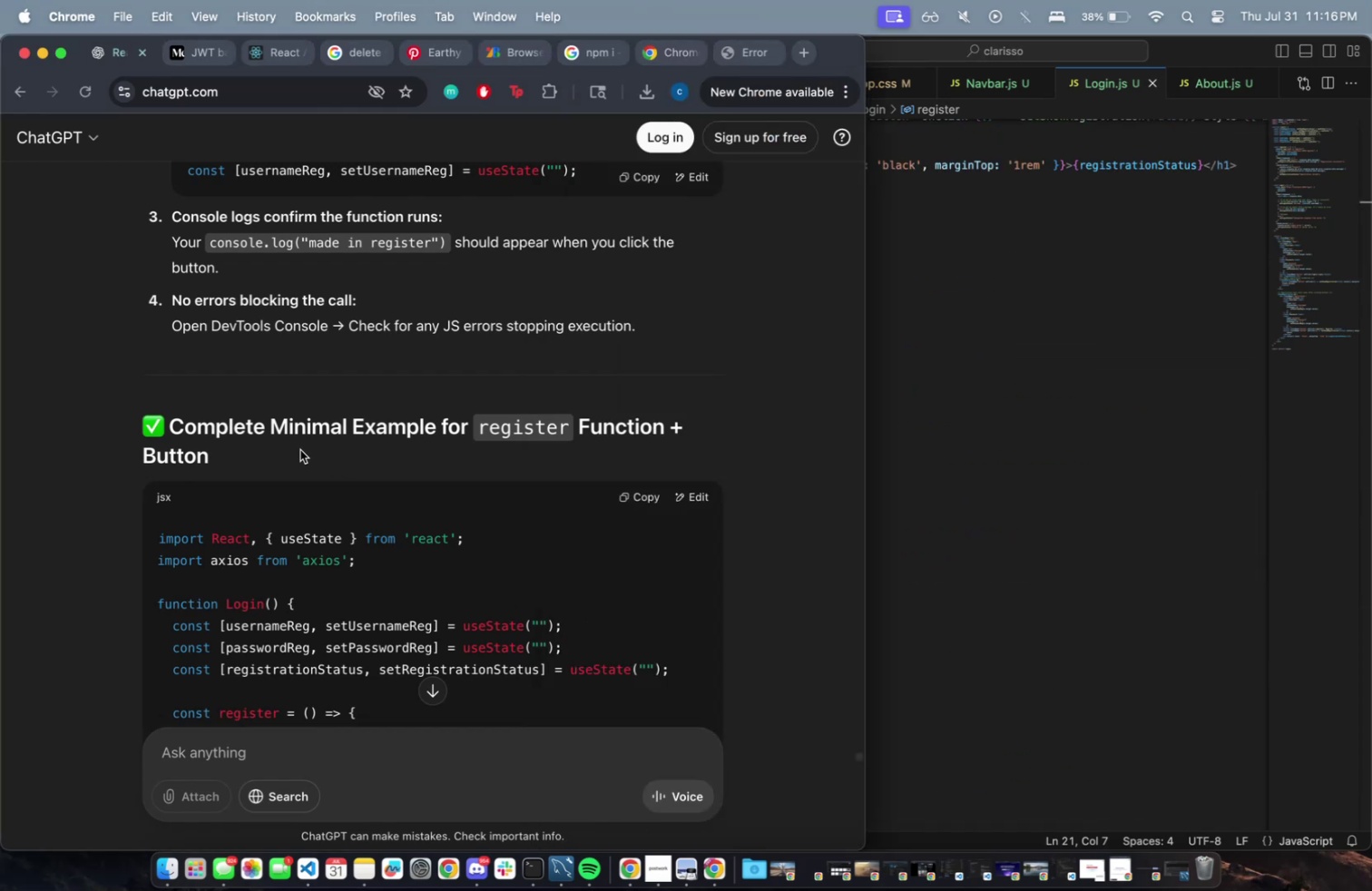 
scroll: coordinate [296, 476], scroll_direction: down, amount: 32.0
 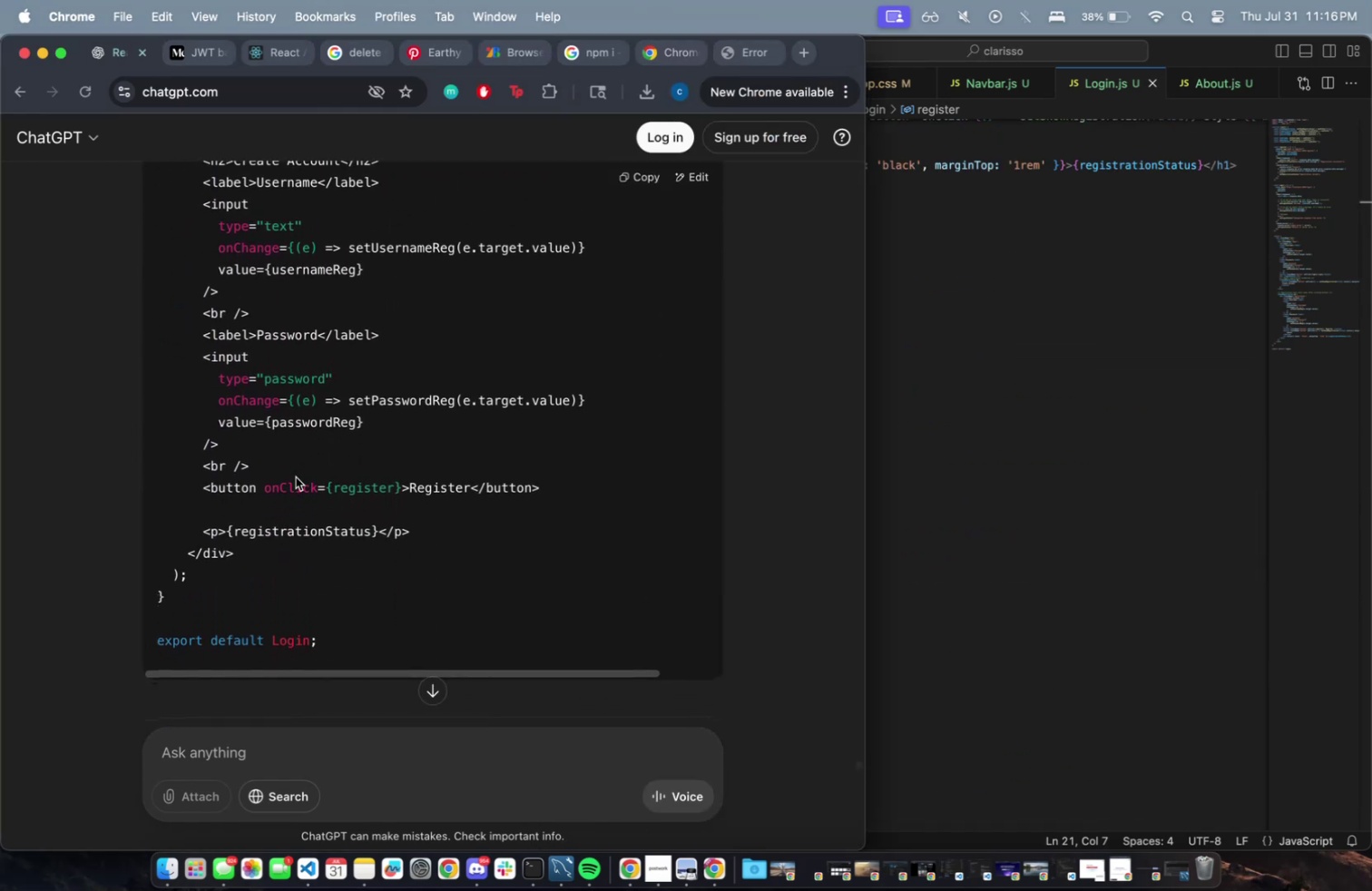 
scroll: coordinate [295, 476], scroll_direction: up, amount: 23.0
 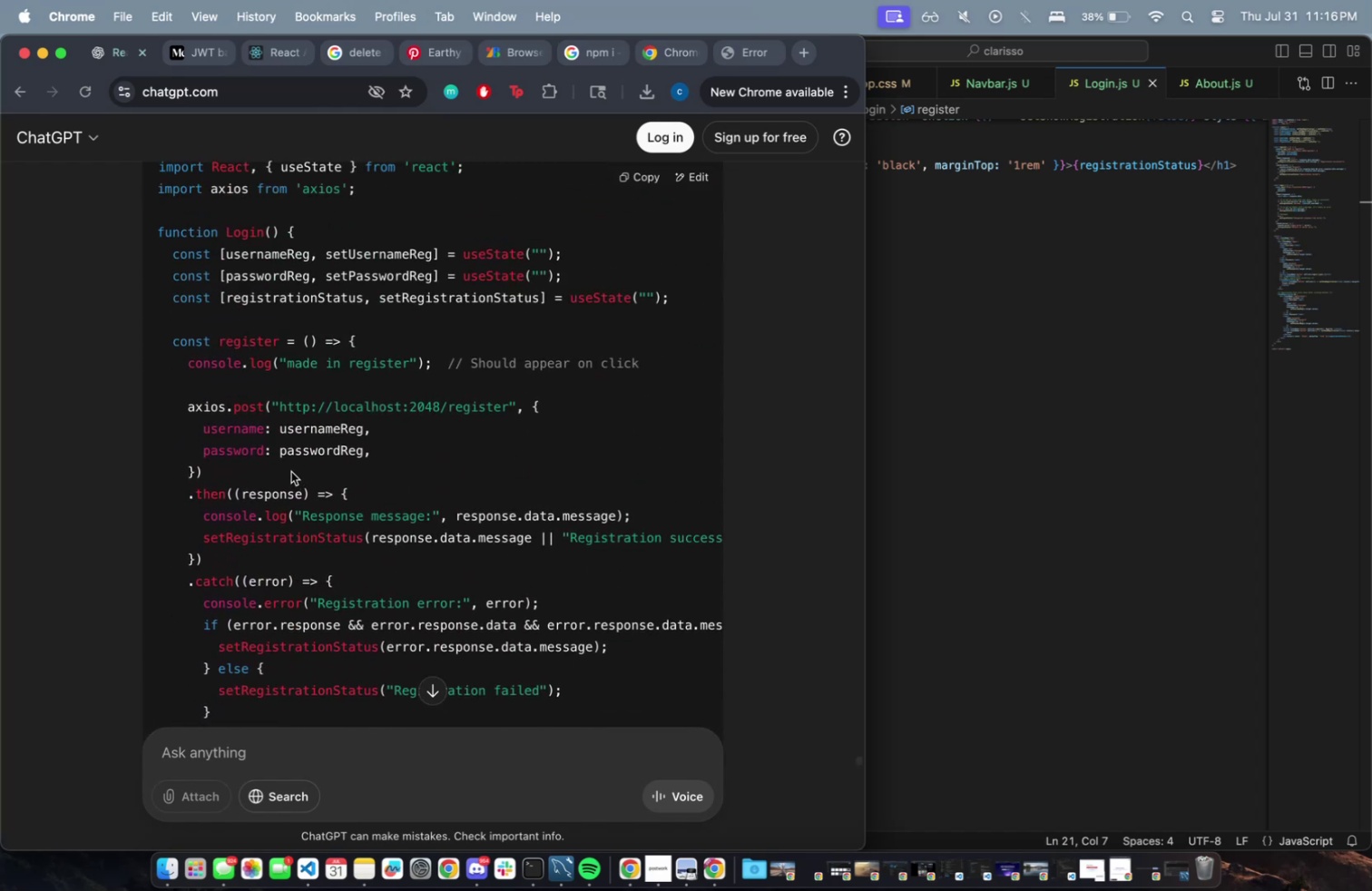 
scroll: coordinate [292, 471], scroll_direction: down, amount: 8.0
 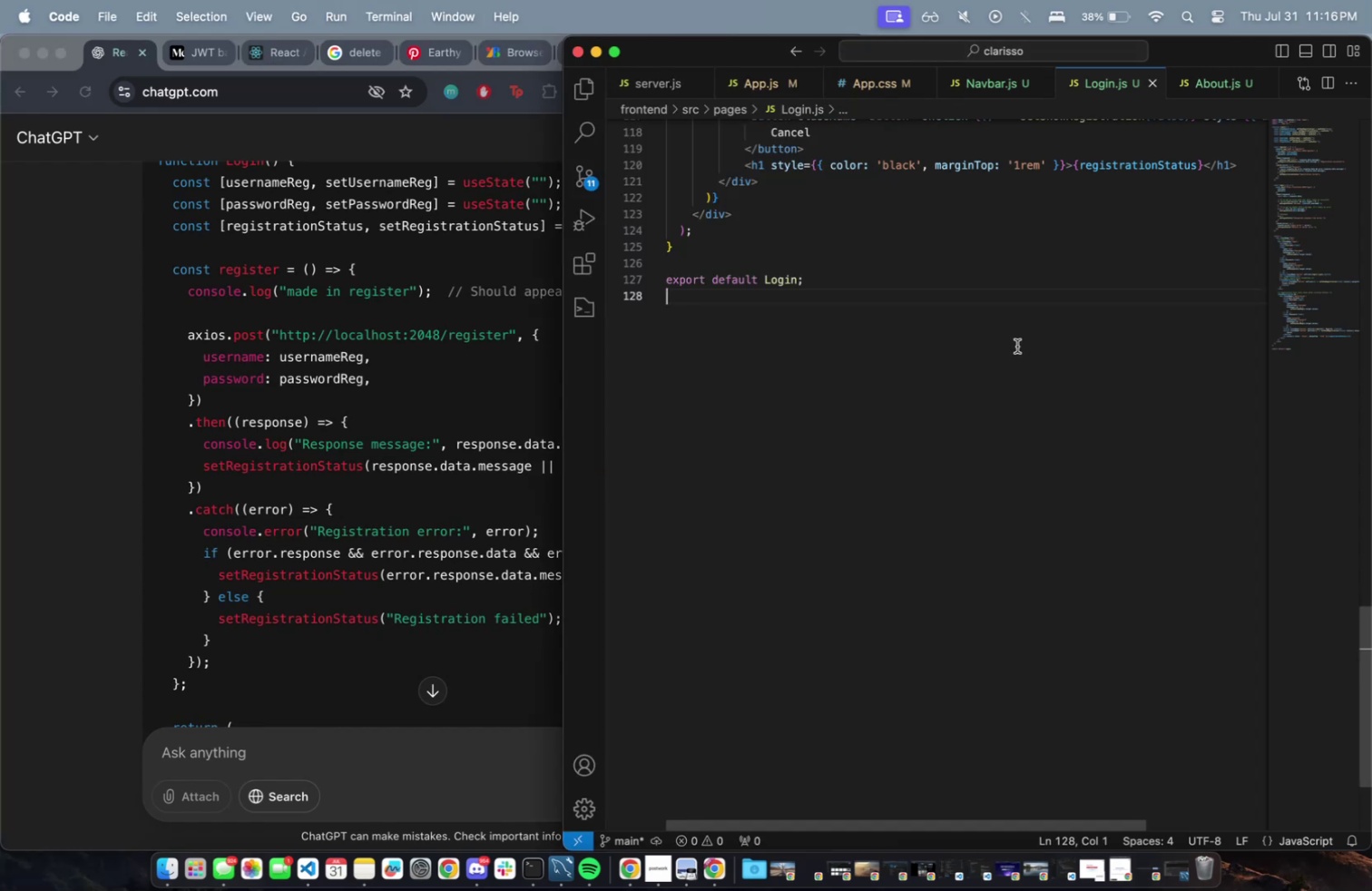 
left_click([975, 350])
 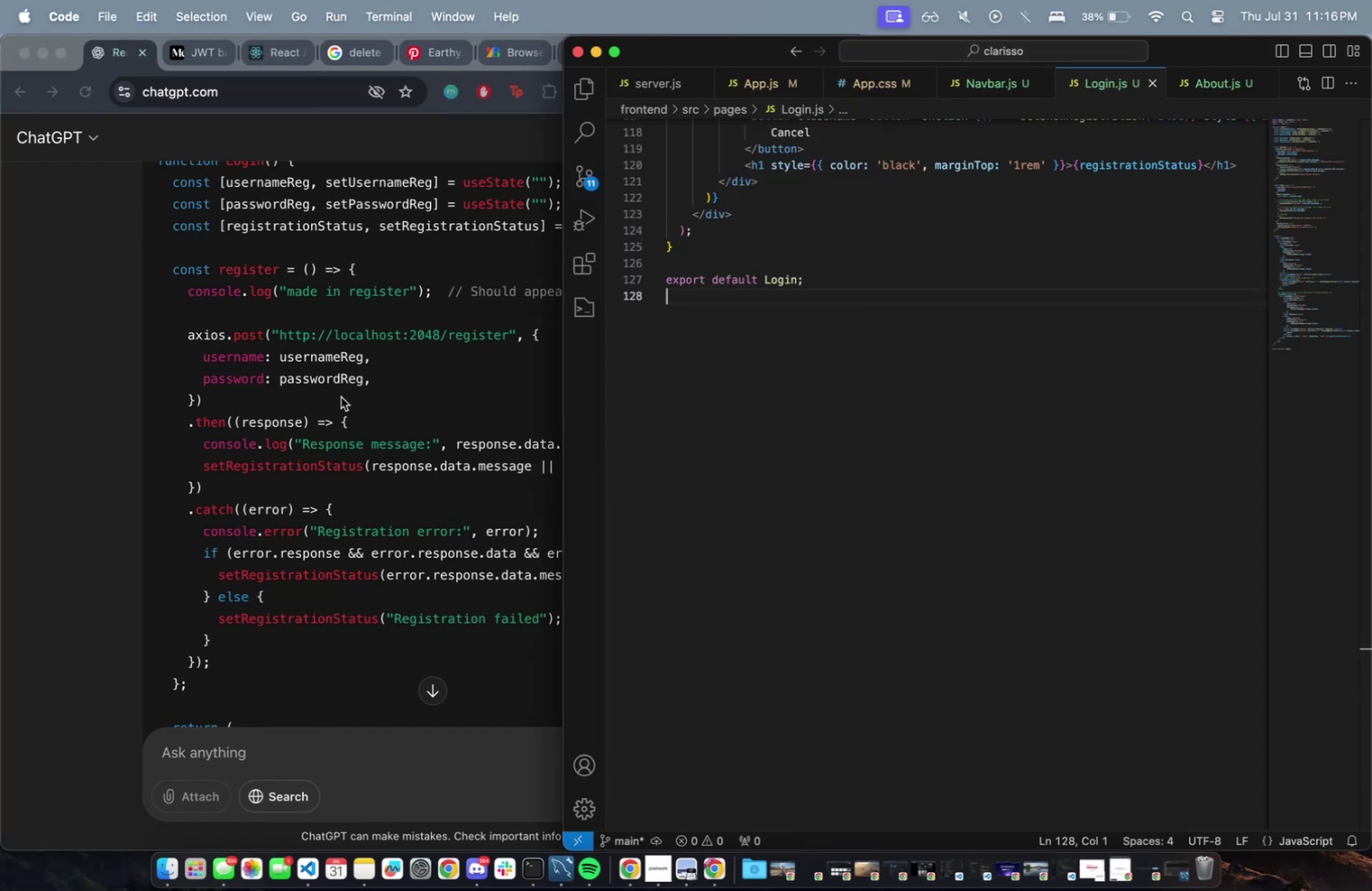 
hold_key(key=CommandLeft, duration=0.44)
 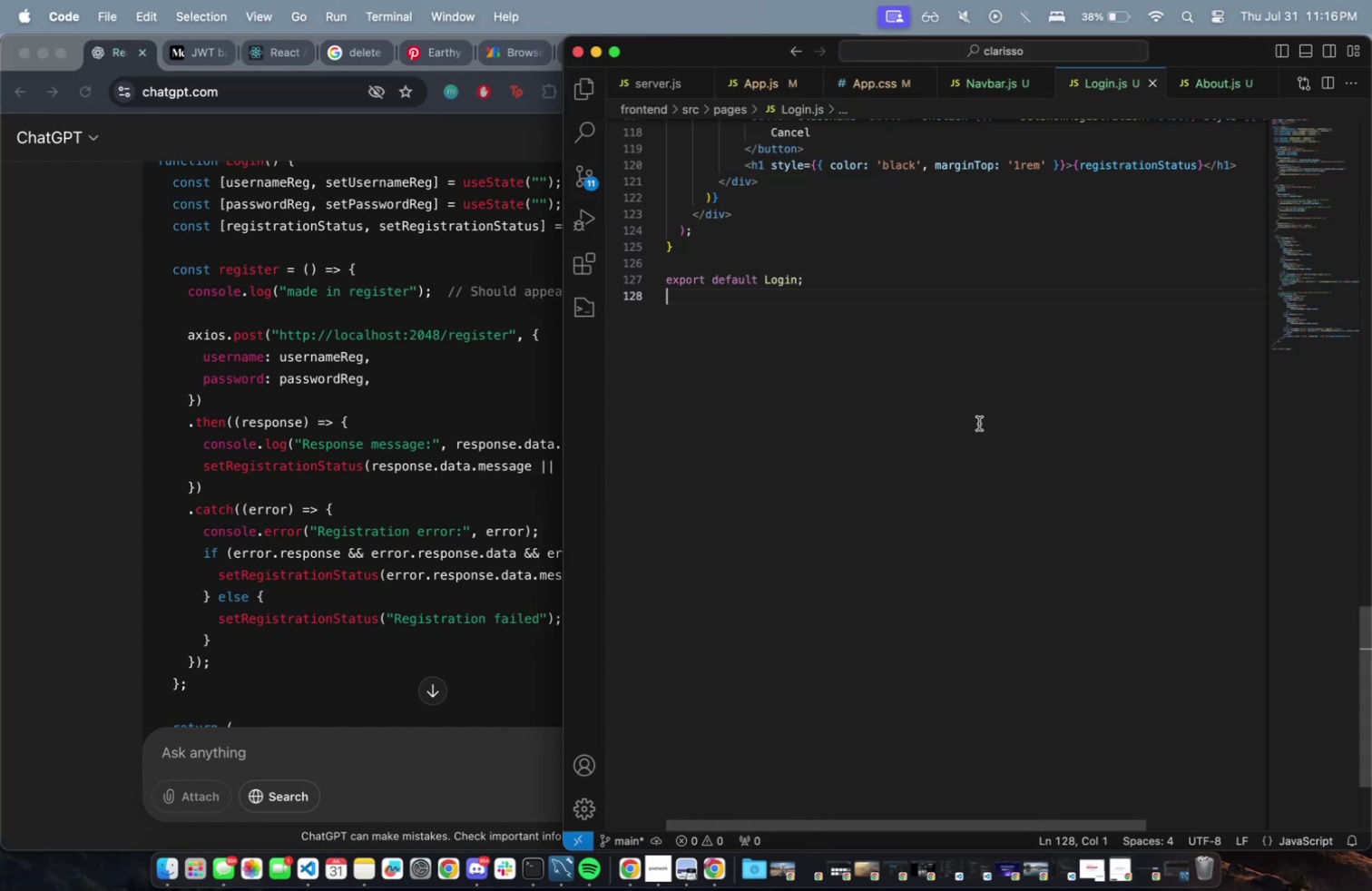 
key(Meta+A)
 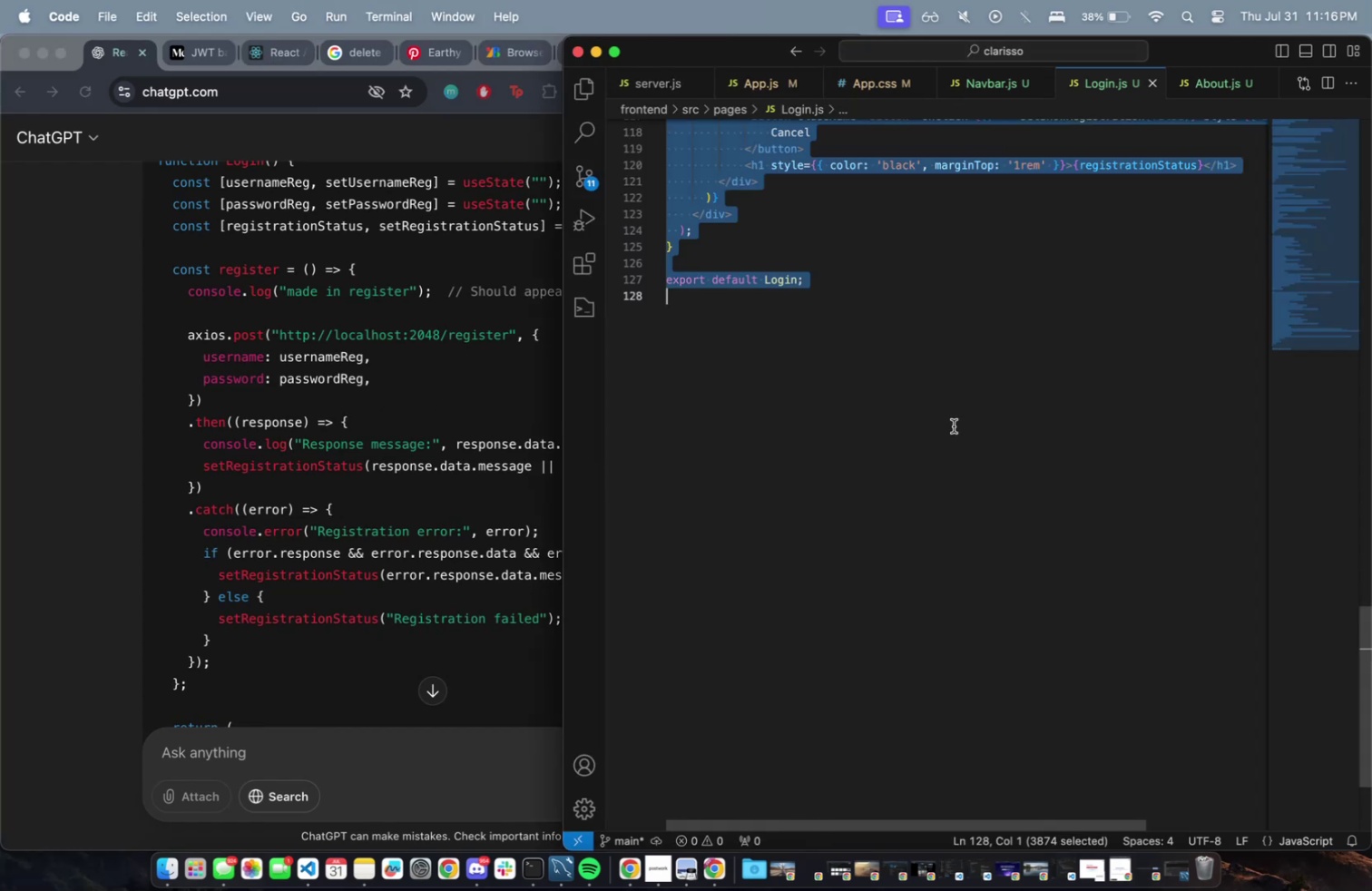 
key(Meta+V)
 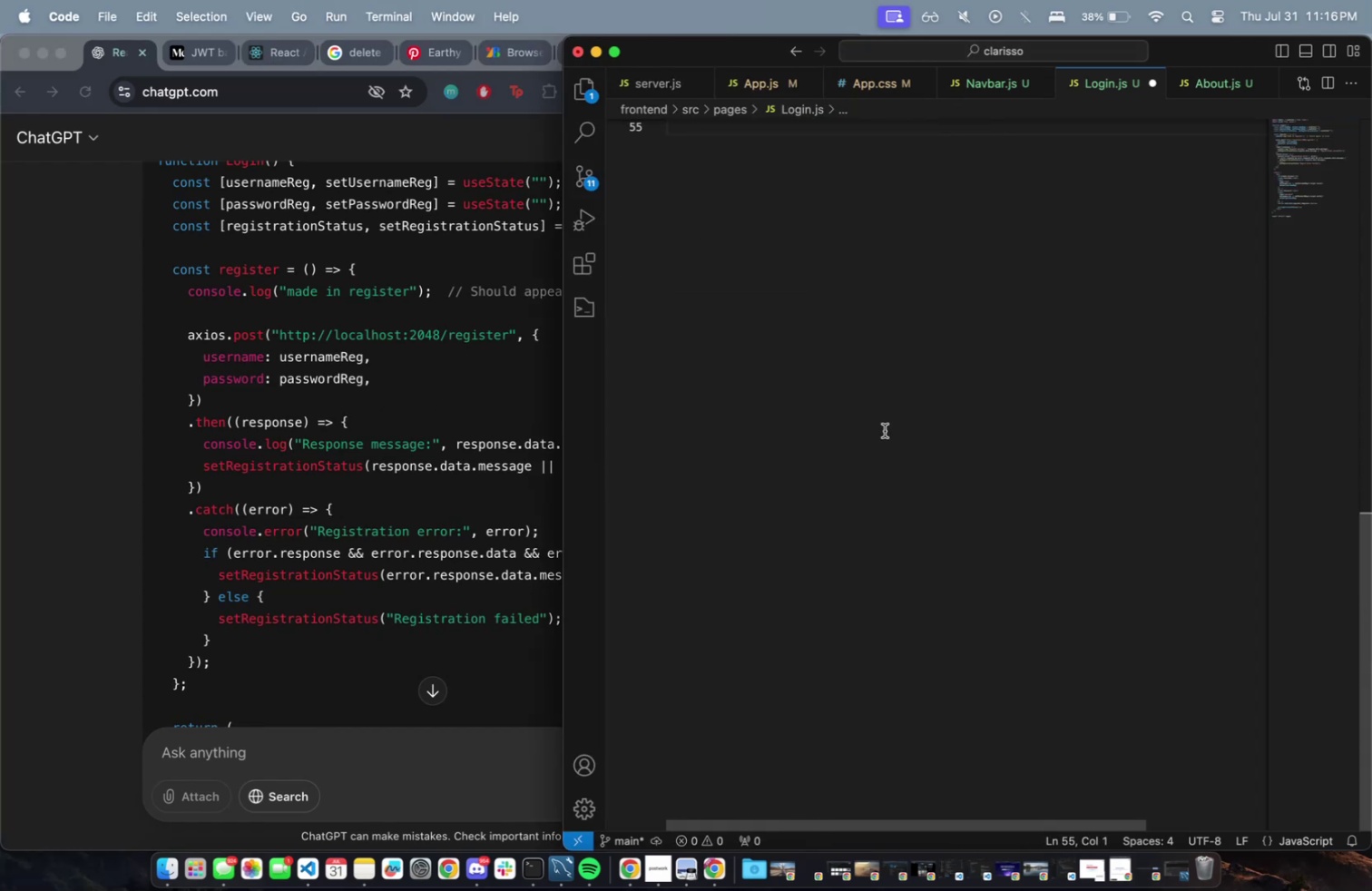 
key(Meta+Z)
 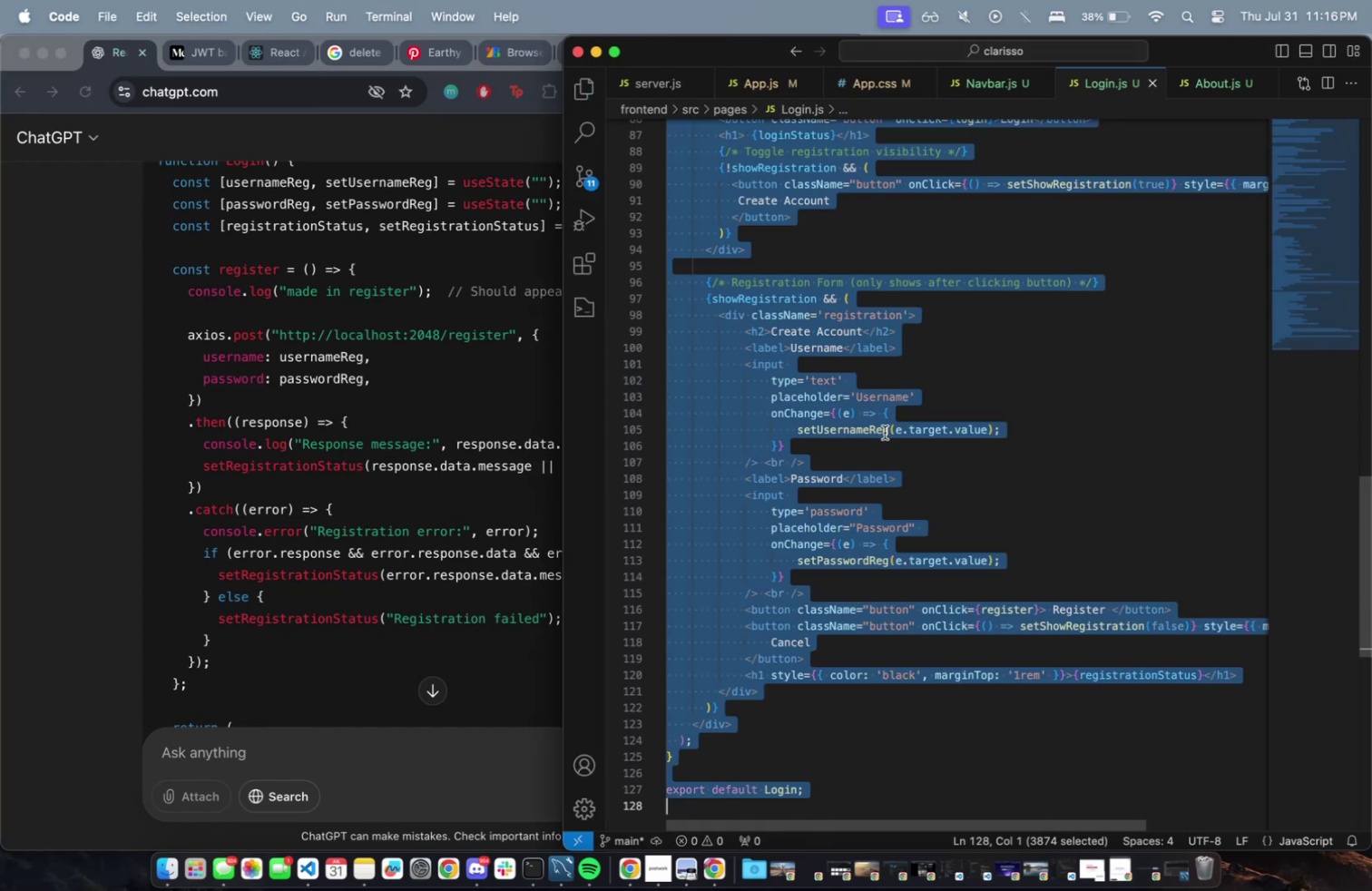 
key(Meta+Slash)
 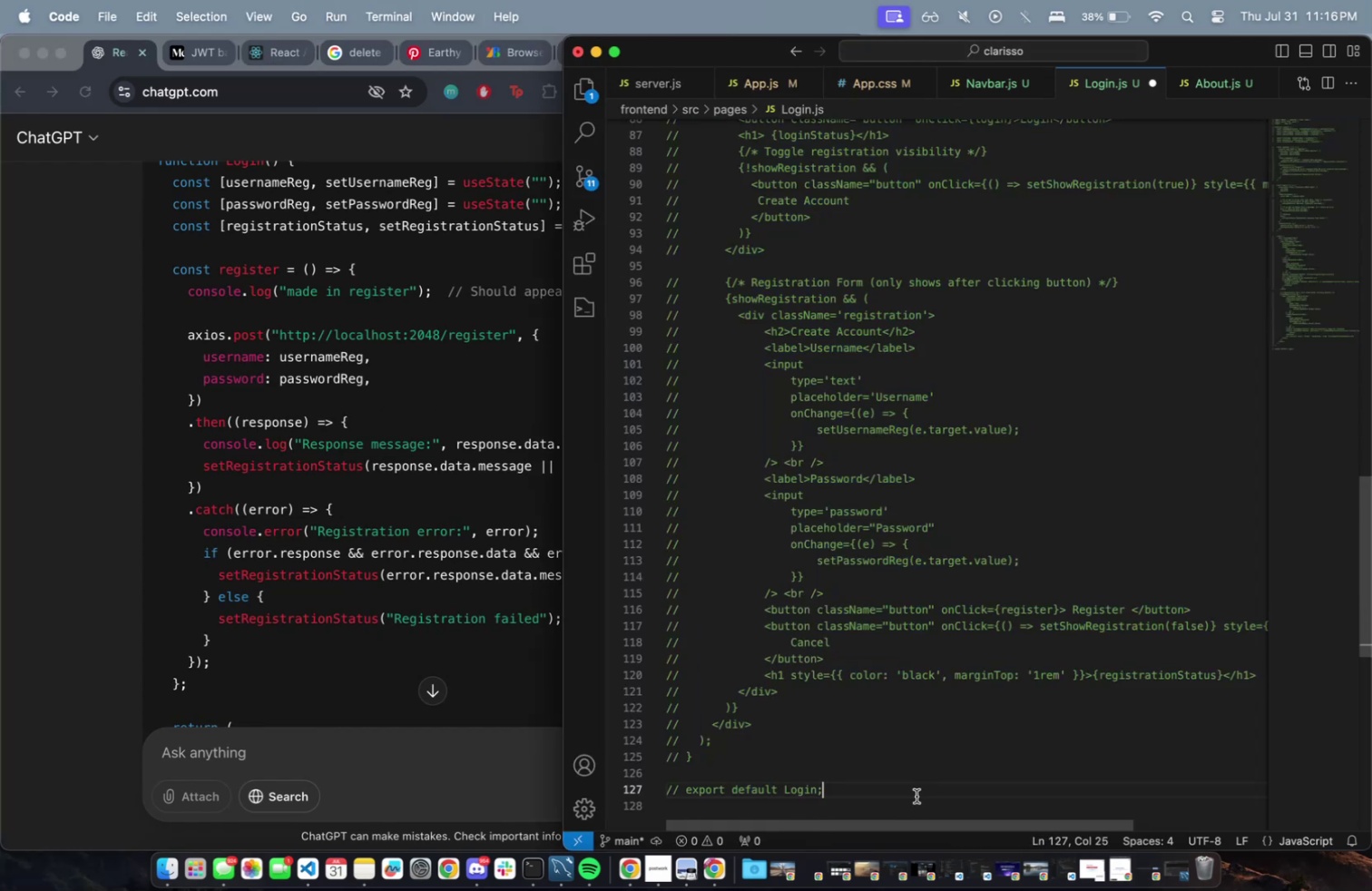 
key(Enter)
 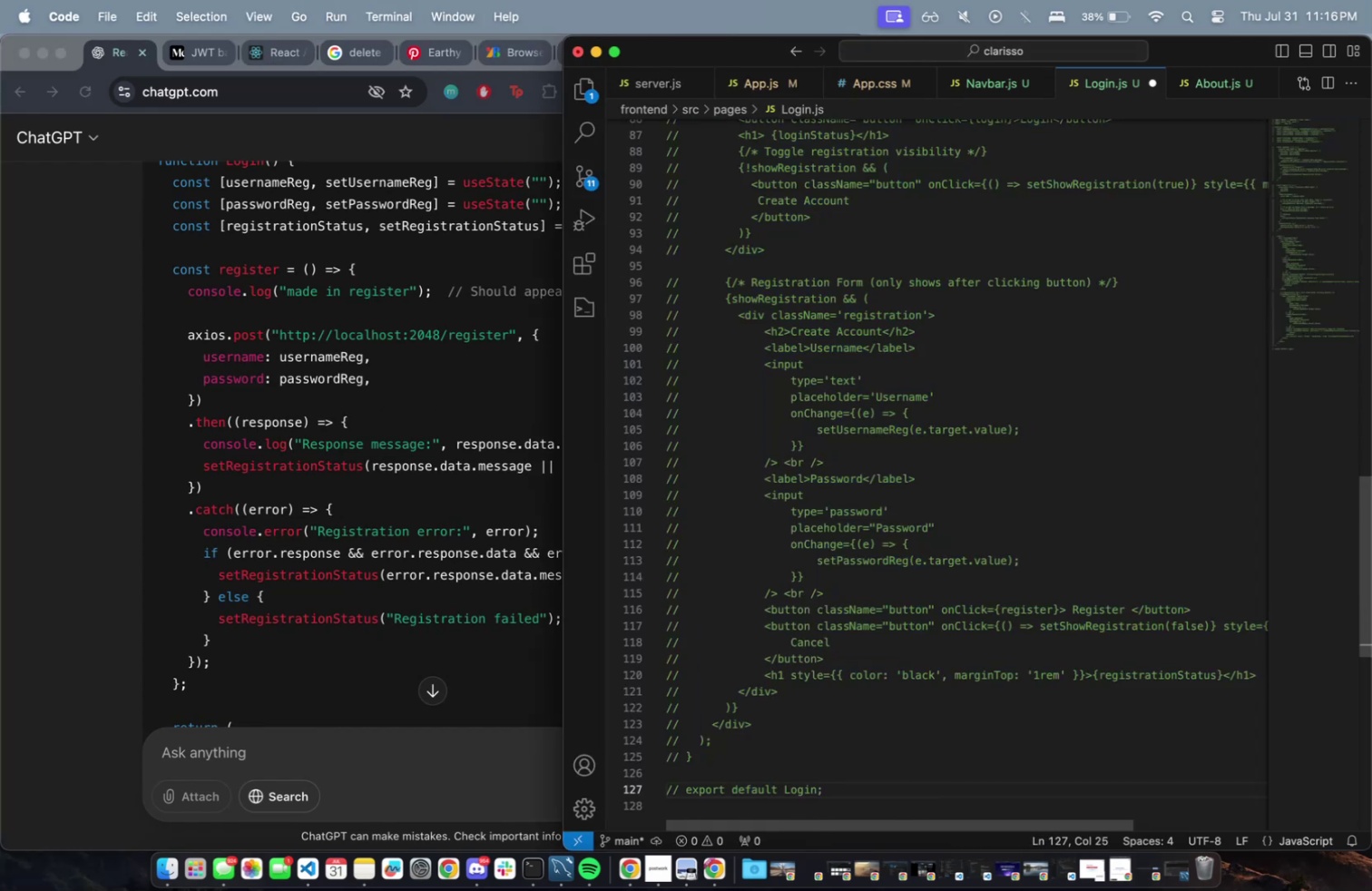 
key(Enter)
 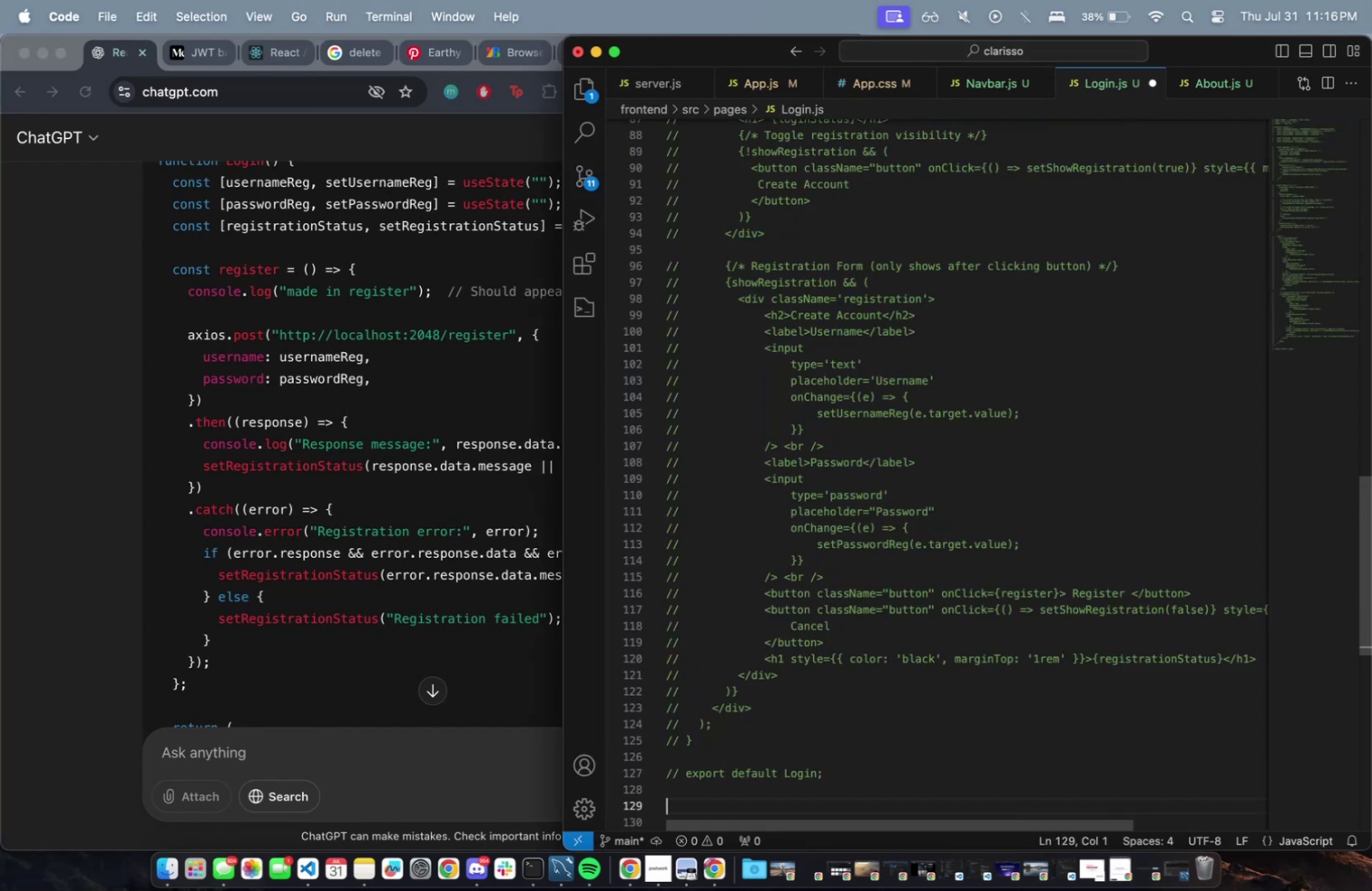 
key(Enter)
 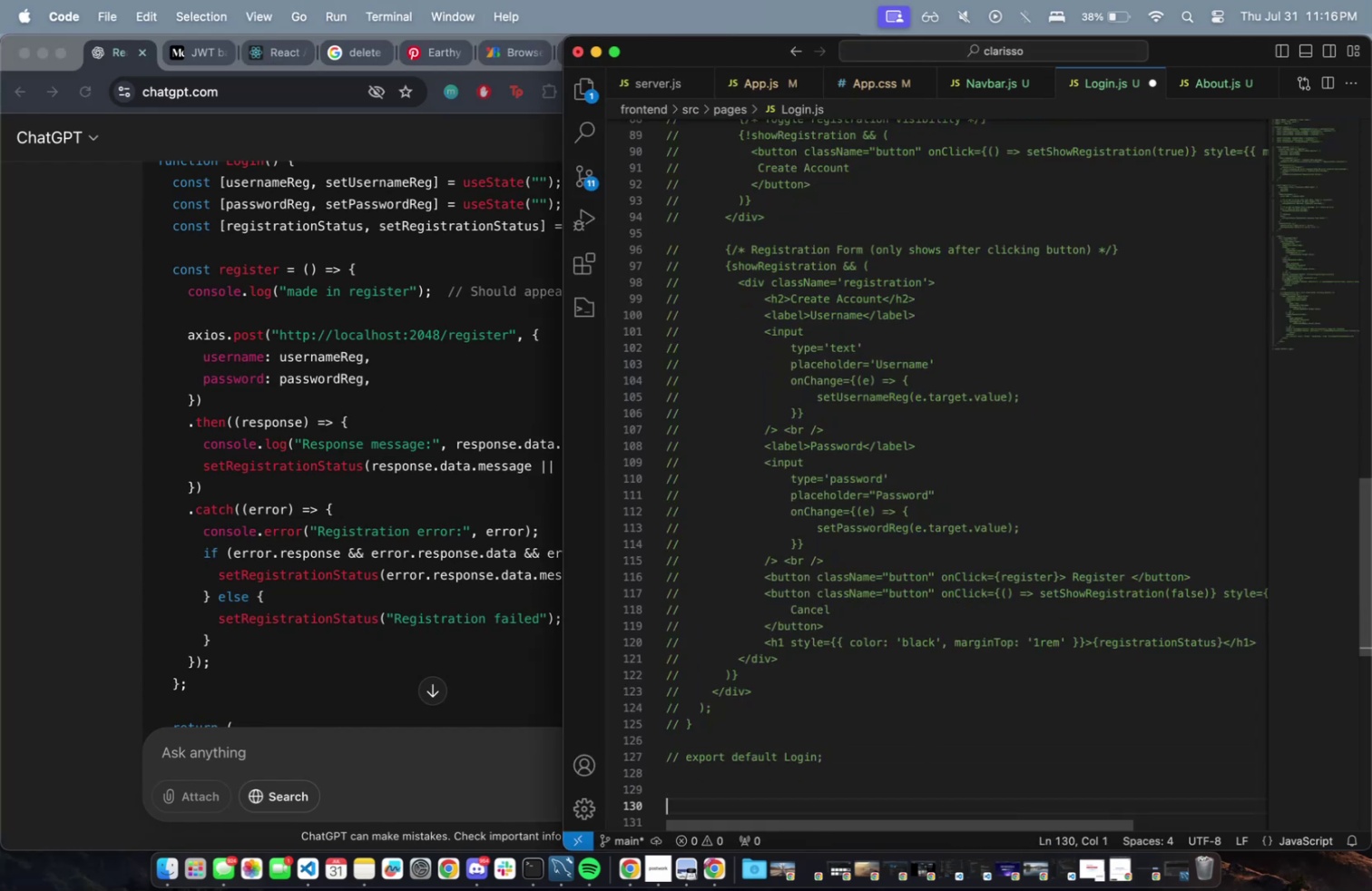 
key(Enter)
 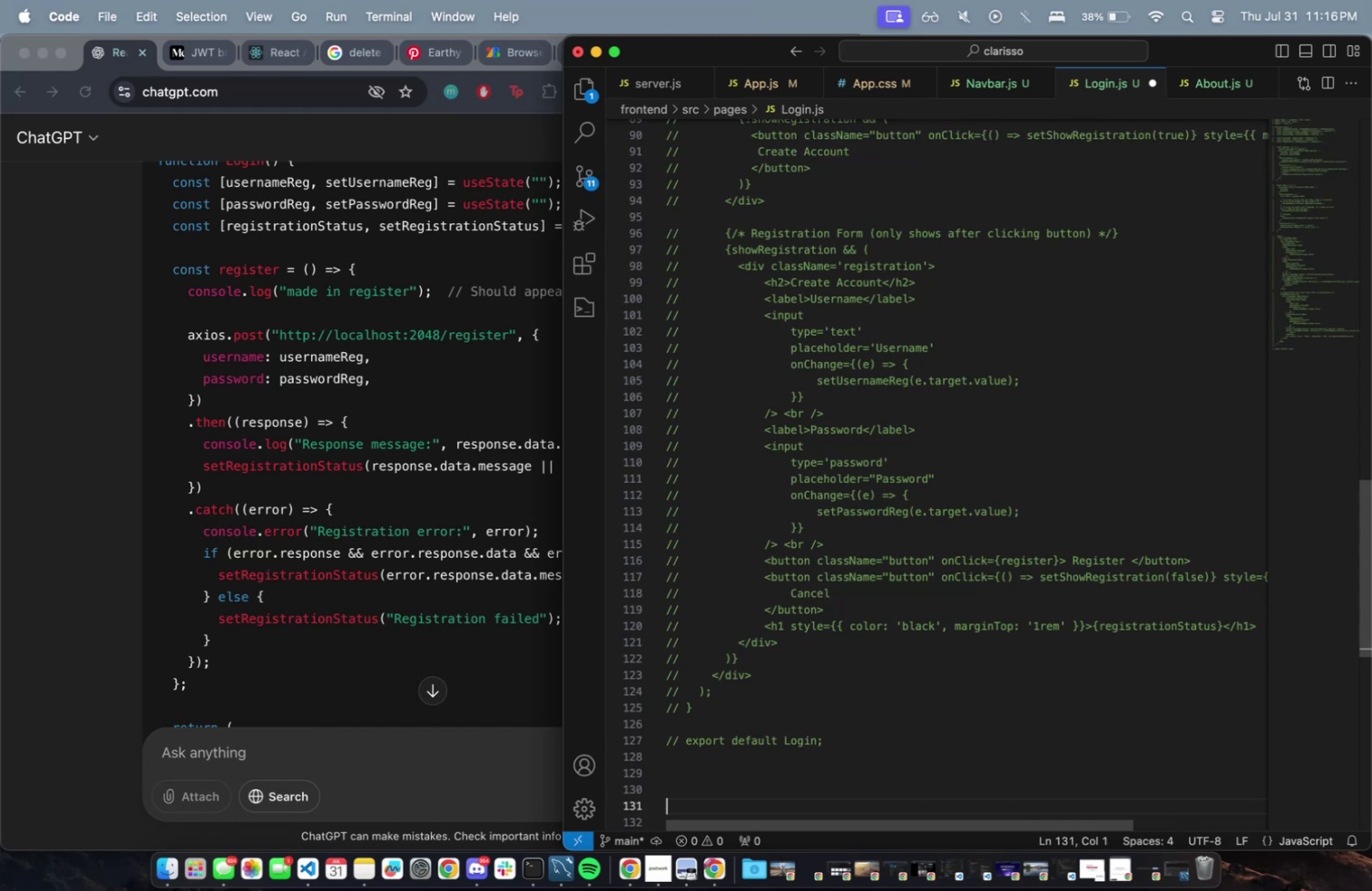 
key(Enter)
 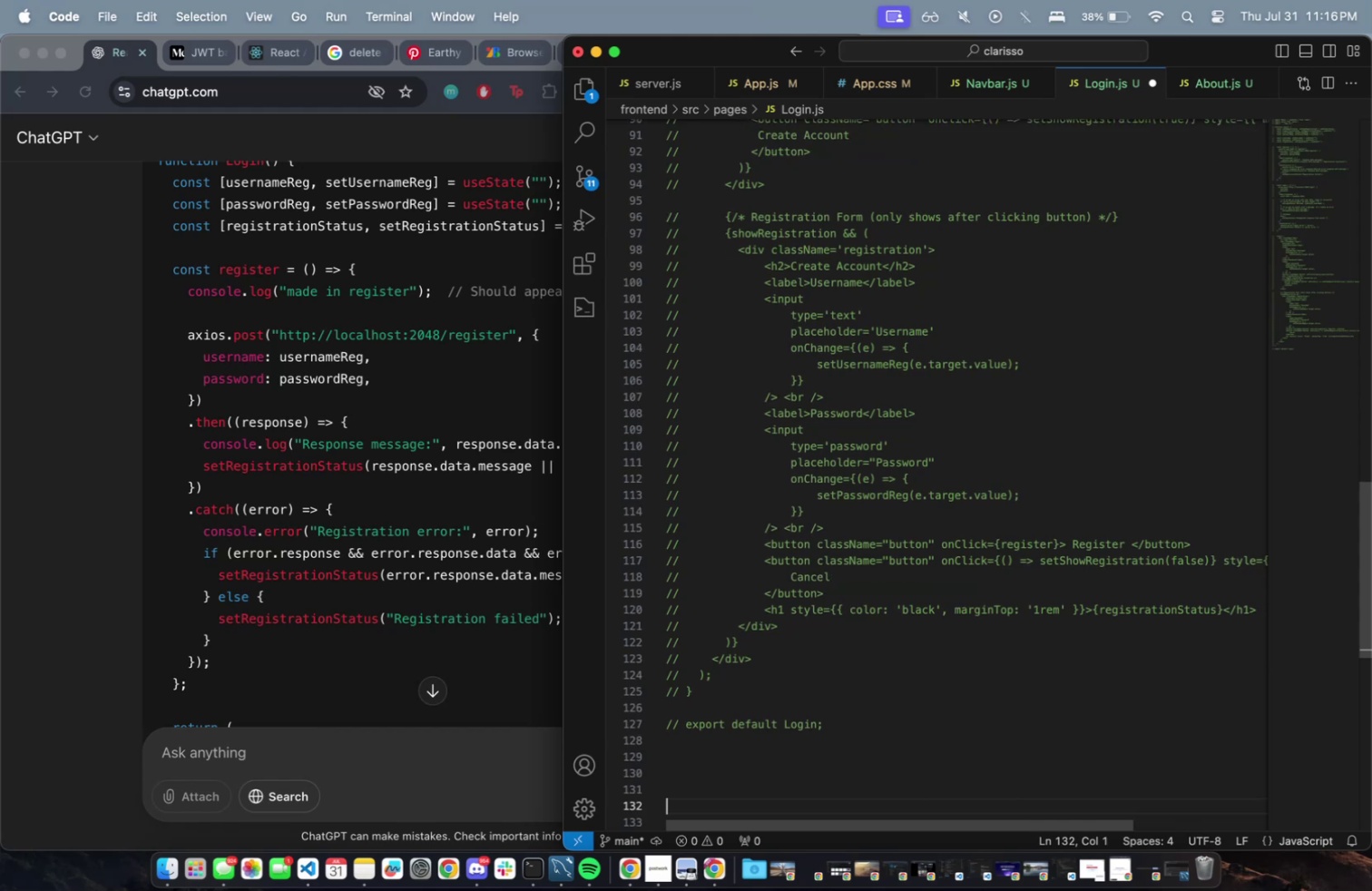 
key(Enter)
 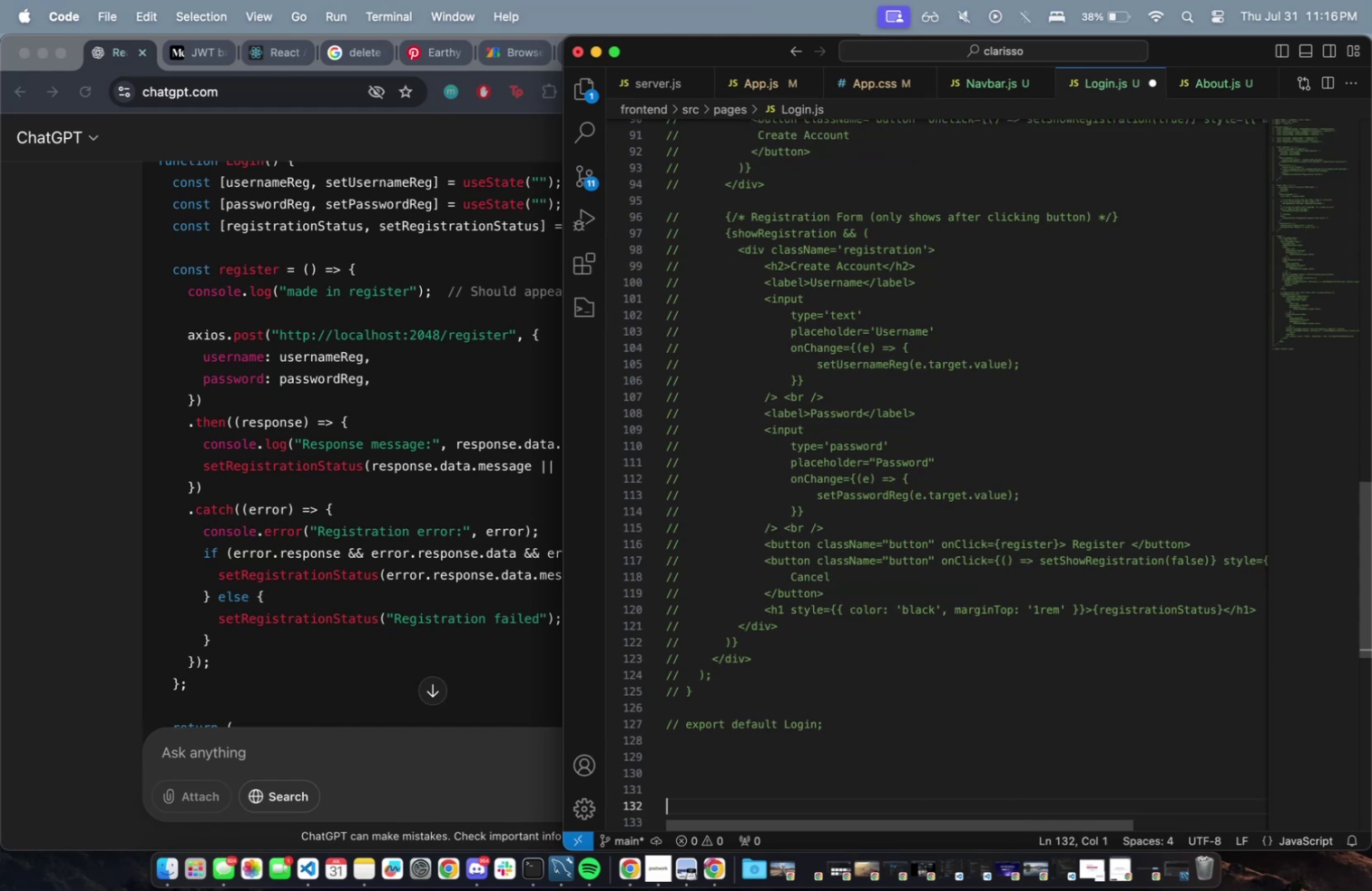 
key(Meta+CommandLeft)
 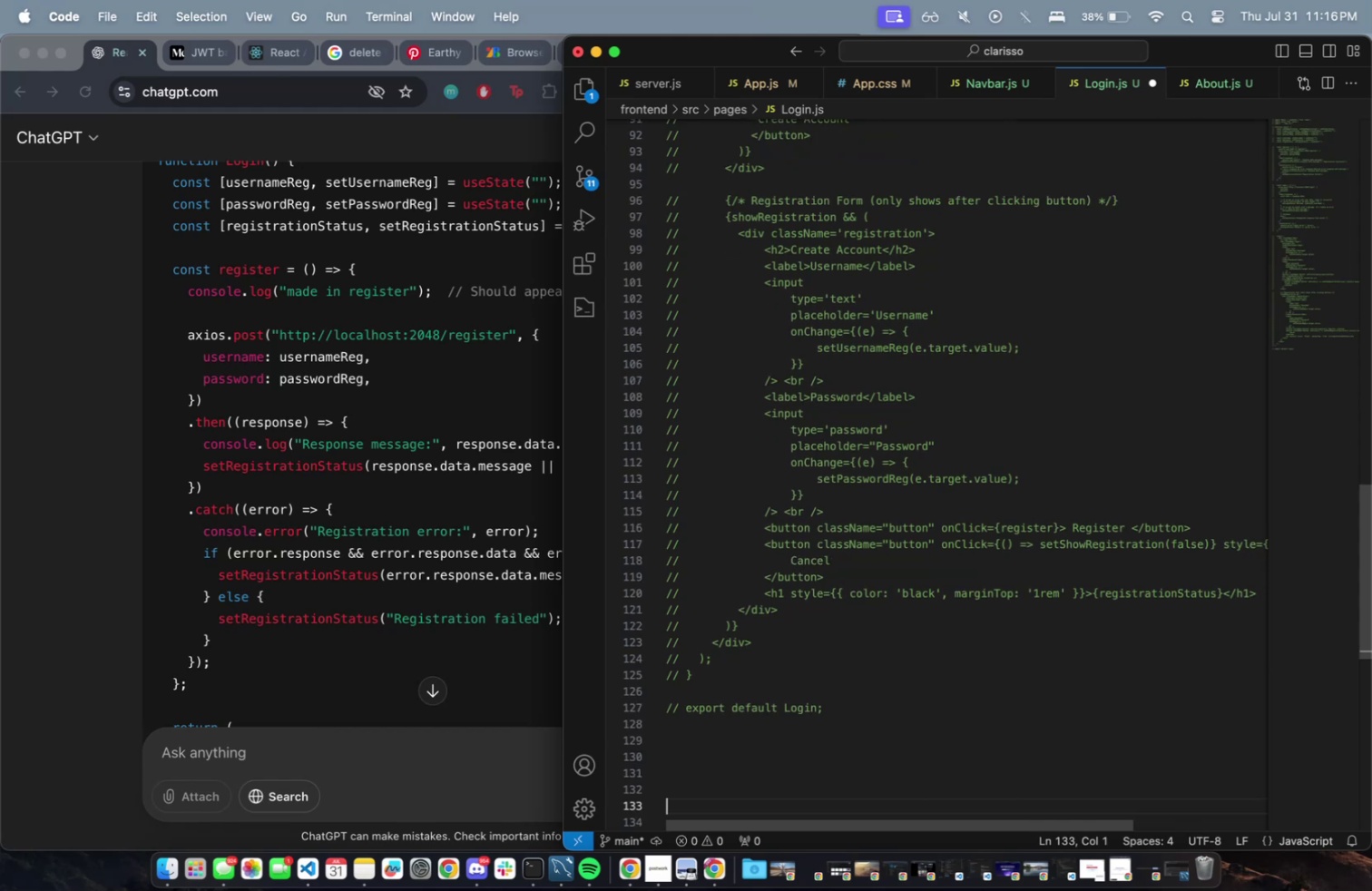 
key(Meta+V)
 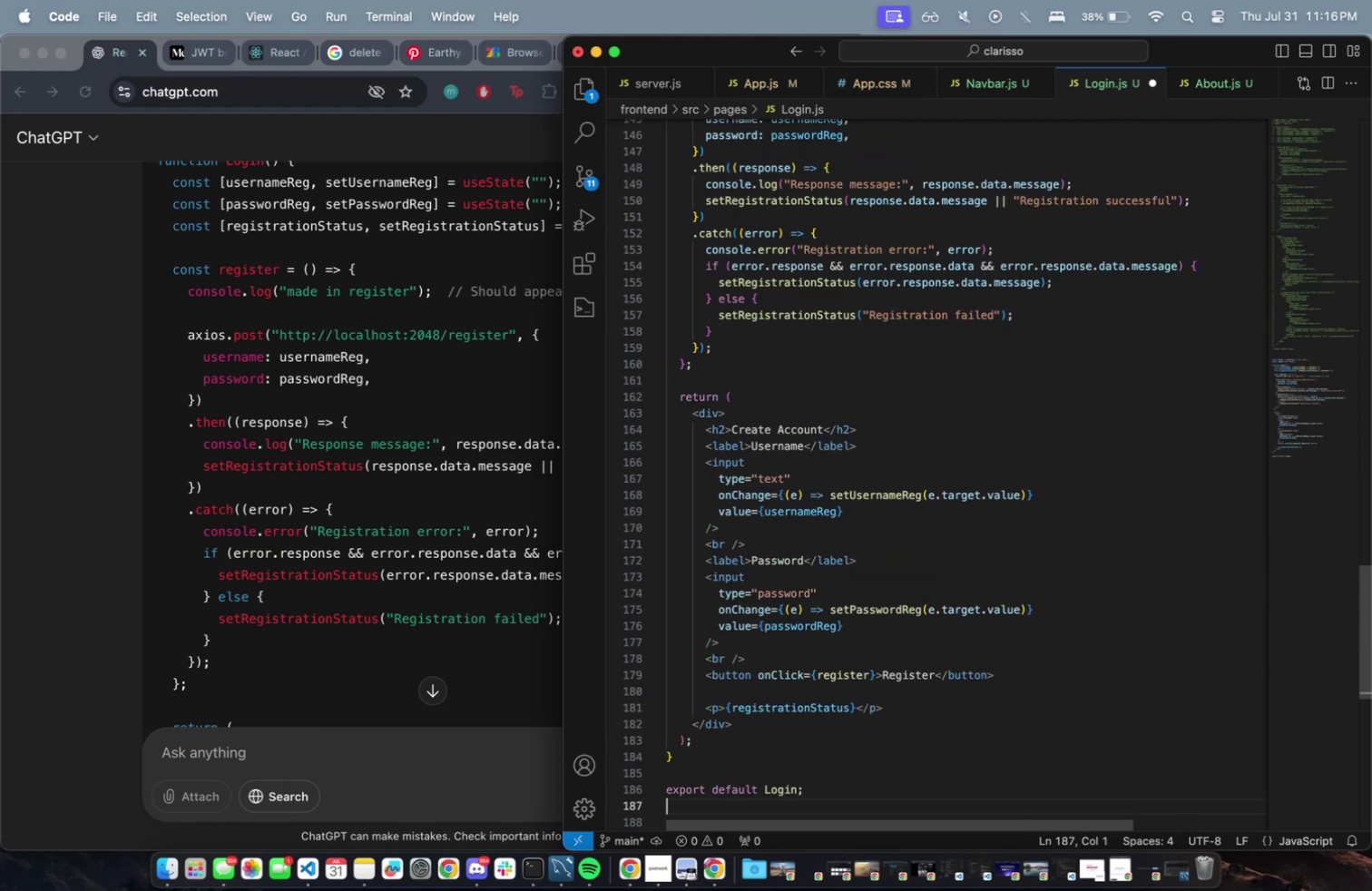 
key(Meta+CommandLeft)
 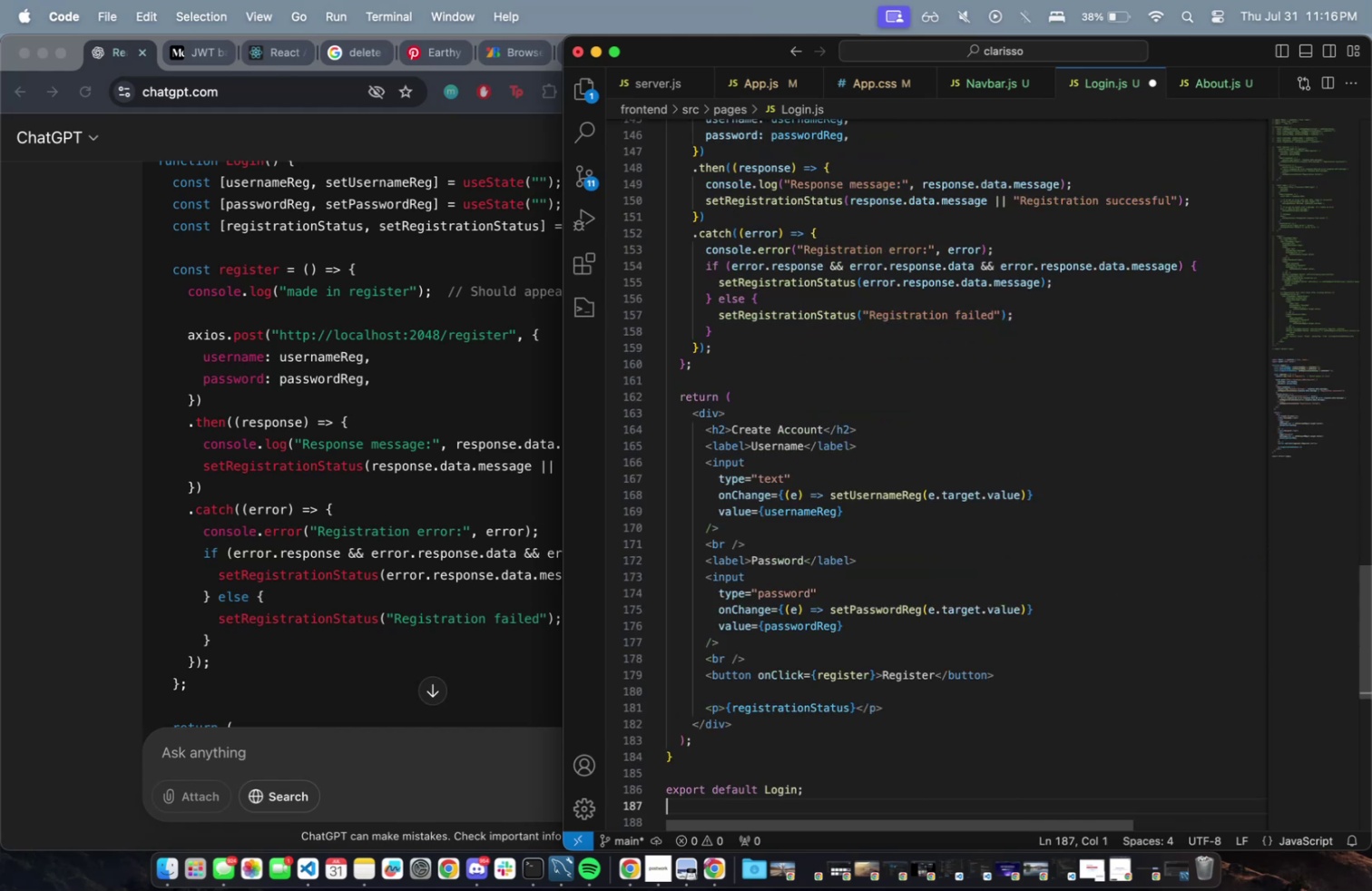 
key(Meta+S)
 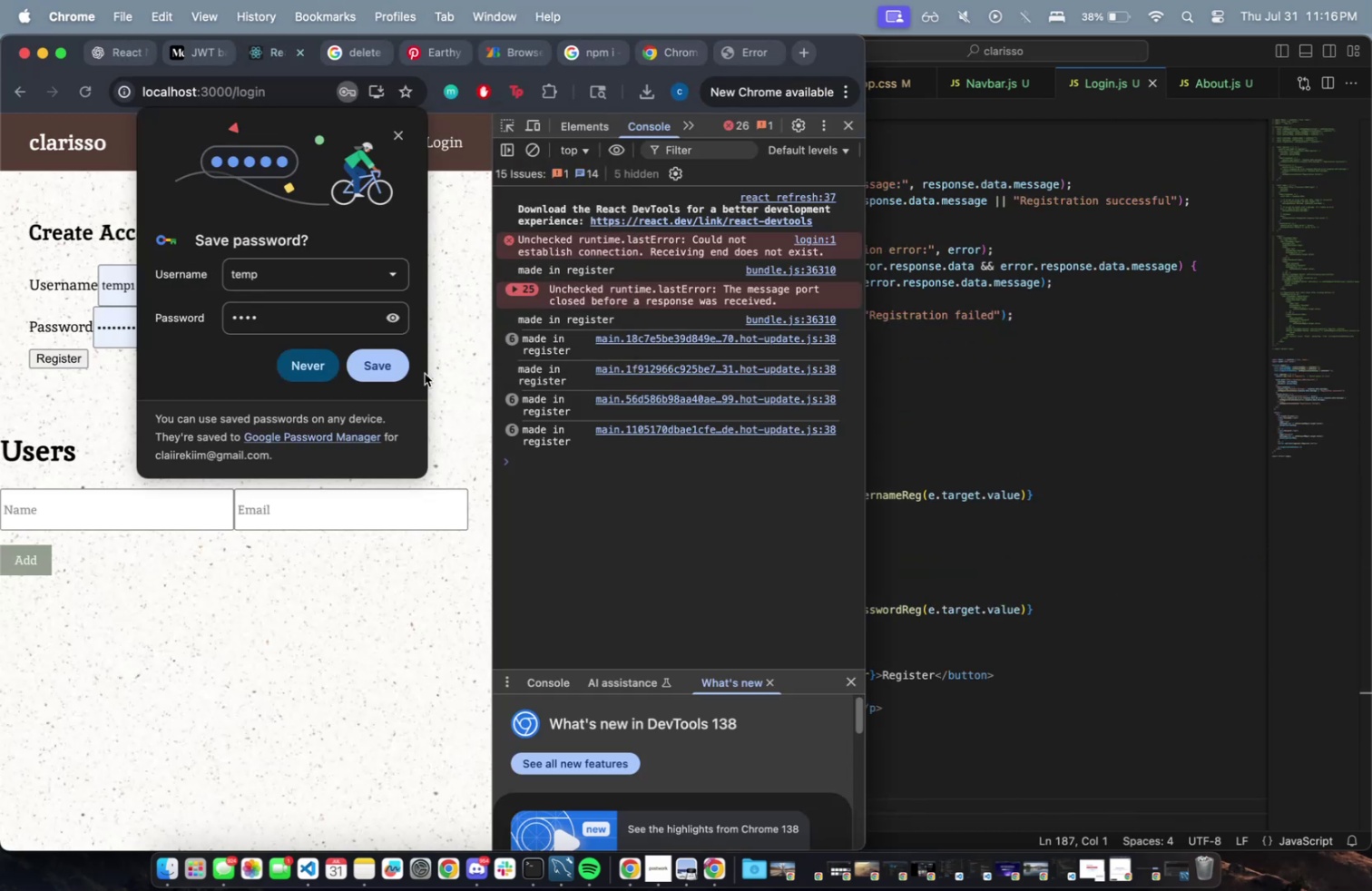 
left_click([396, 129])
 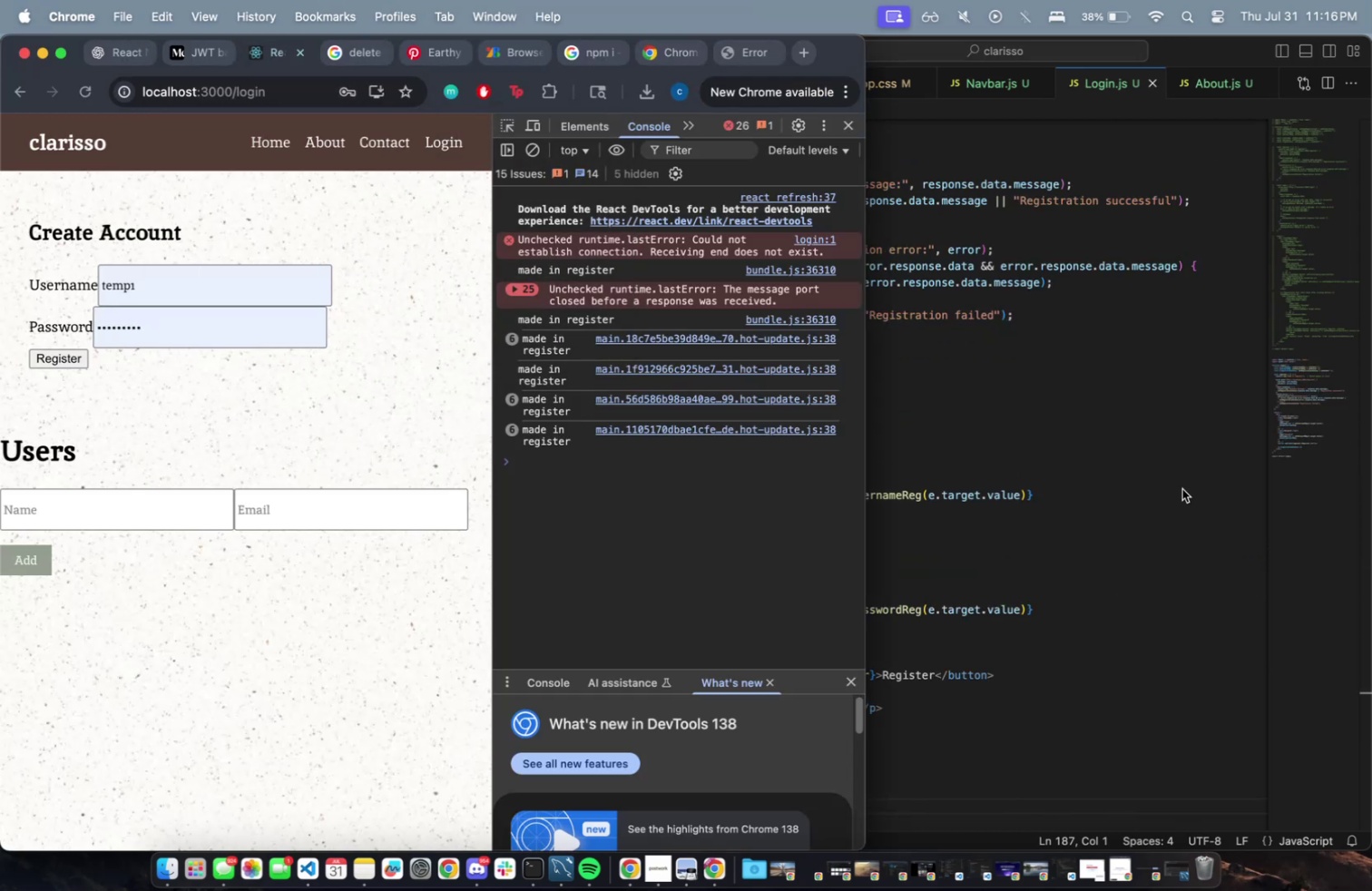 
left_click([1106, 406])
 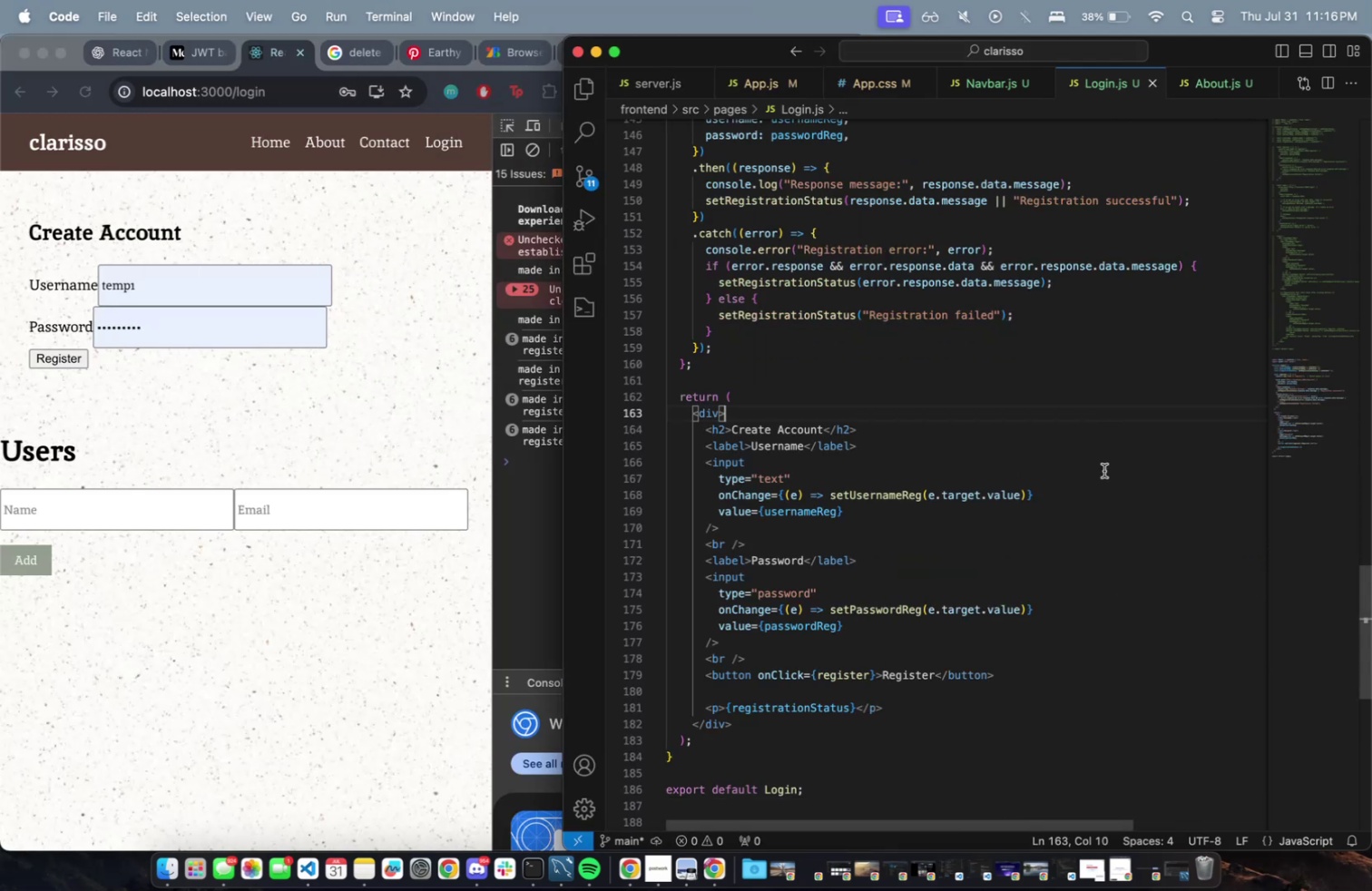 
scroll: coordinate [1050, 475], scroll_direction: up, amount: 57.0
 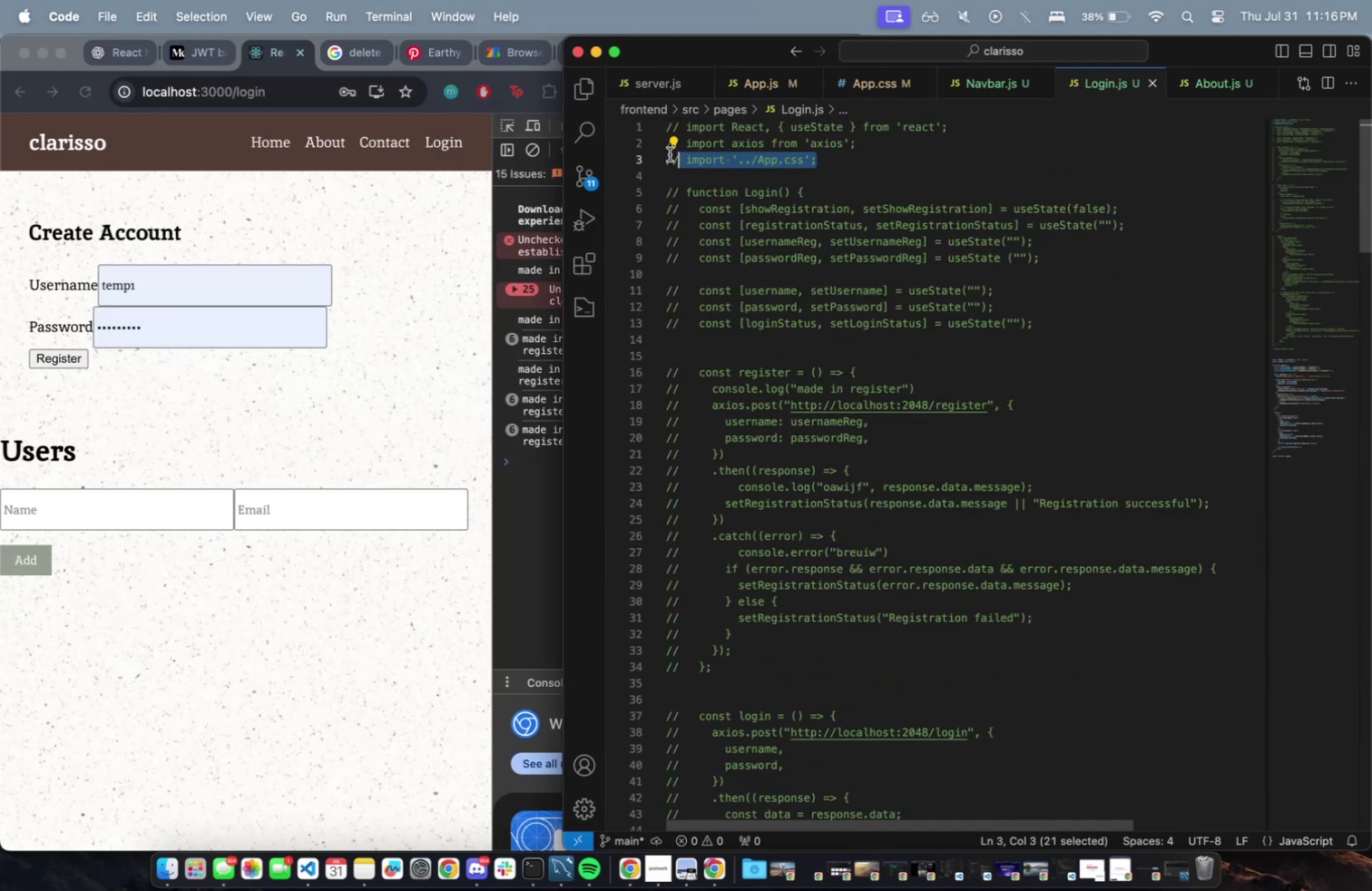 
key(Meta+Slash)
 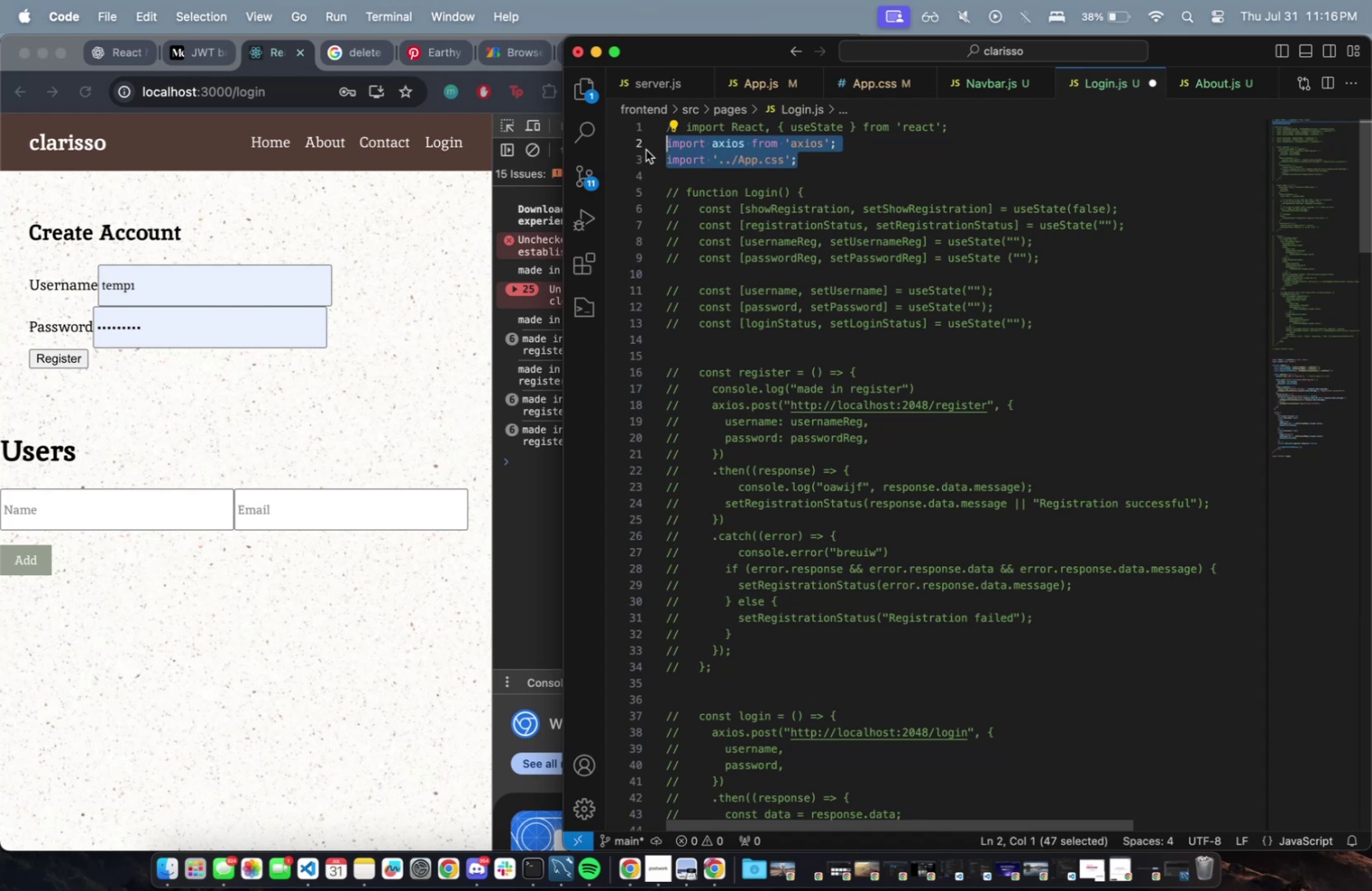 
key(Meta+S)
 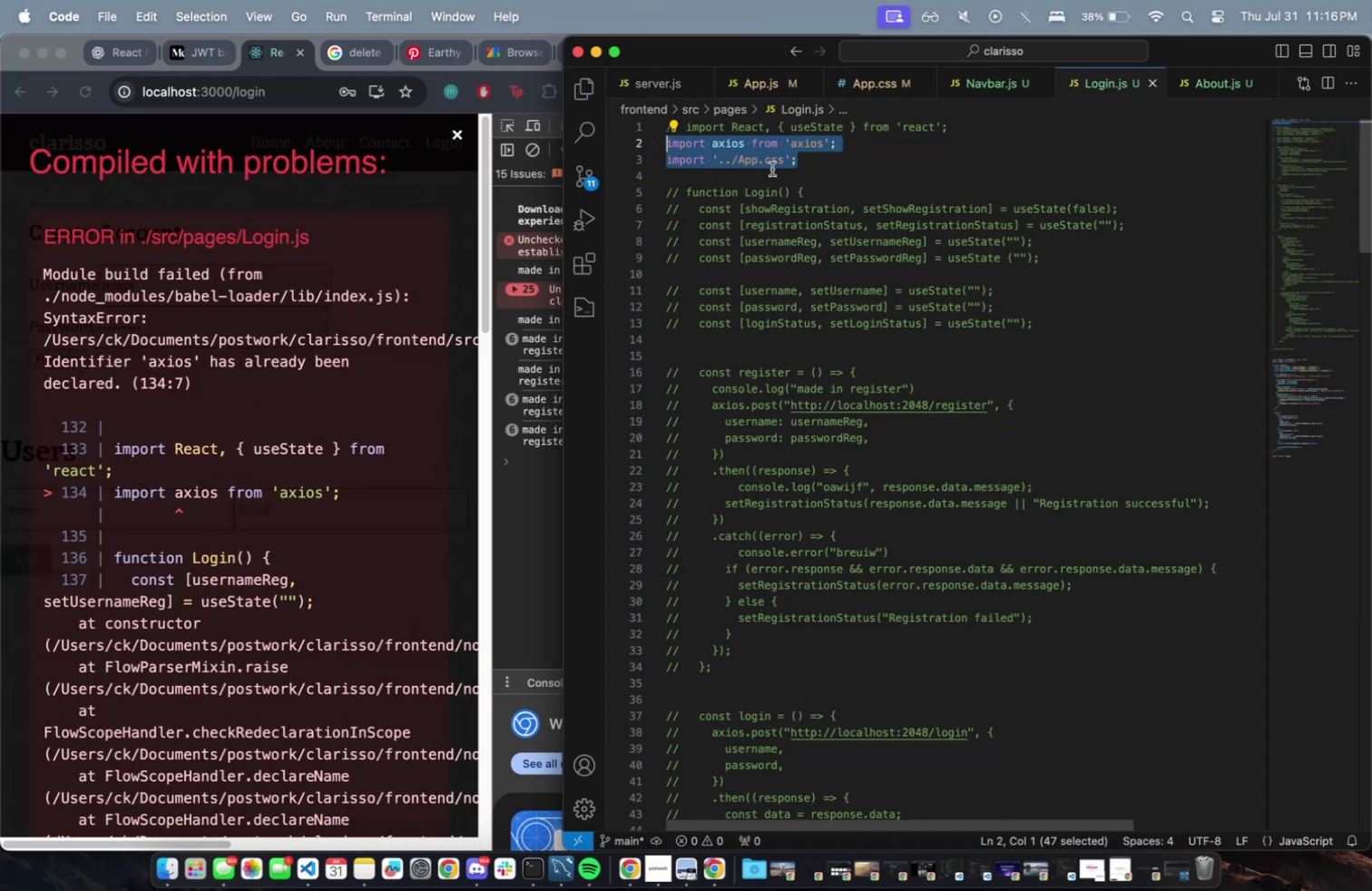 
left_click([789, 151])
 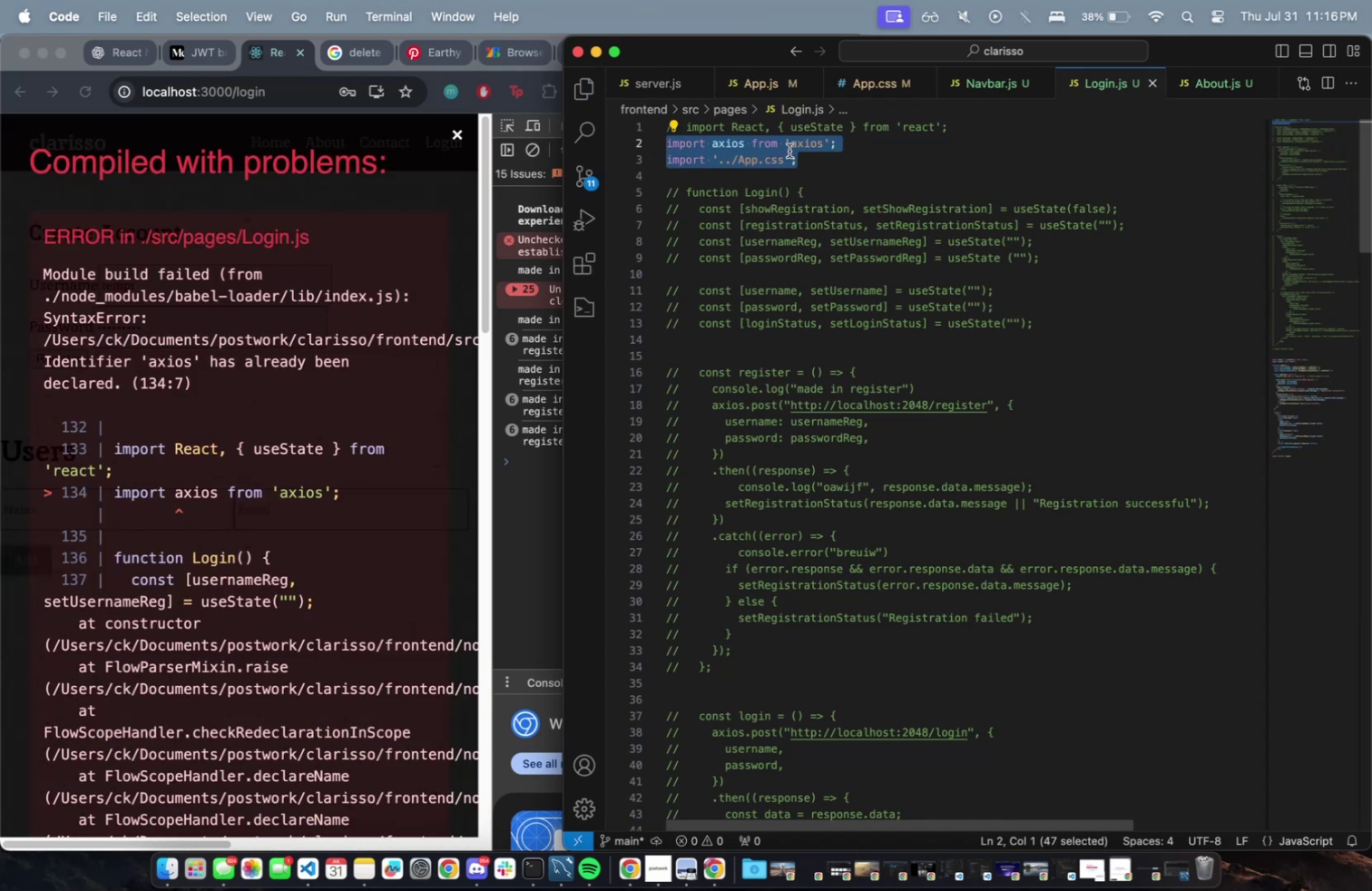 
key(Meta+CommandLeft)
 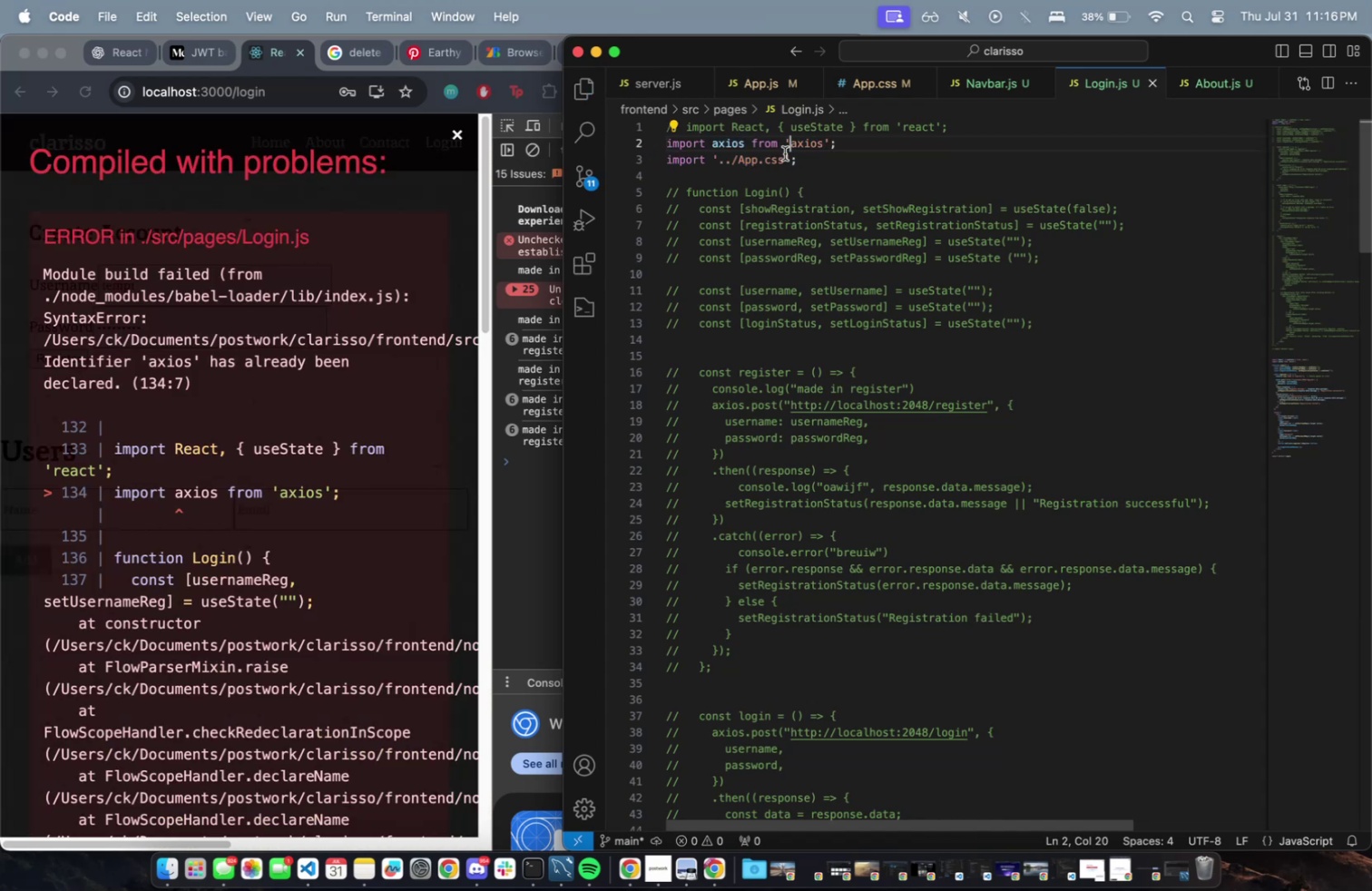 
key(Meta+Z)
 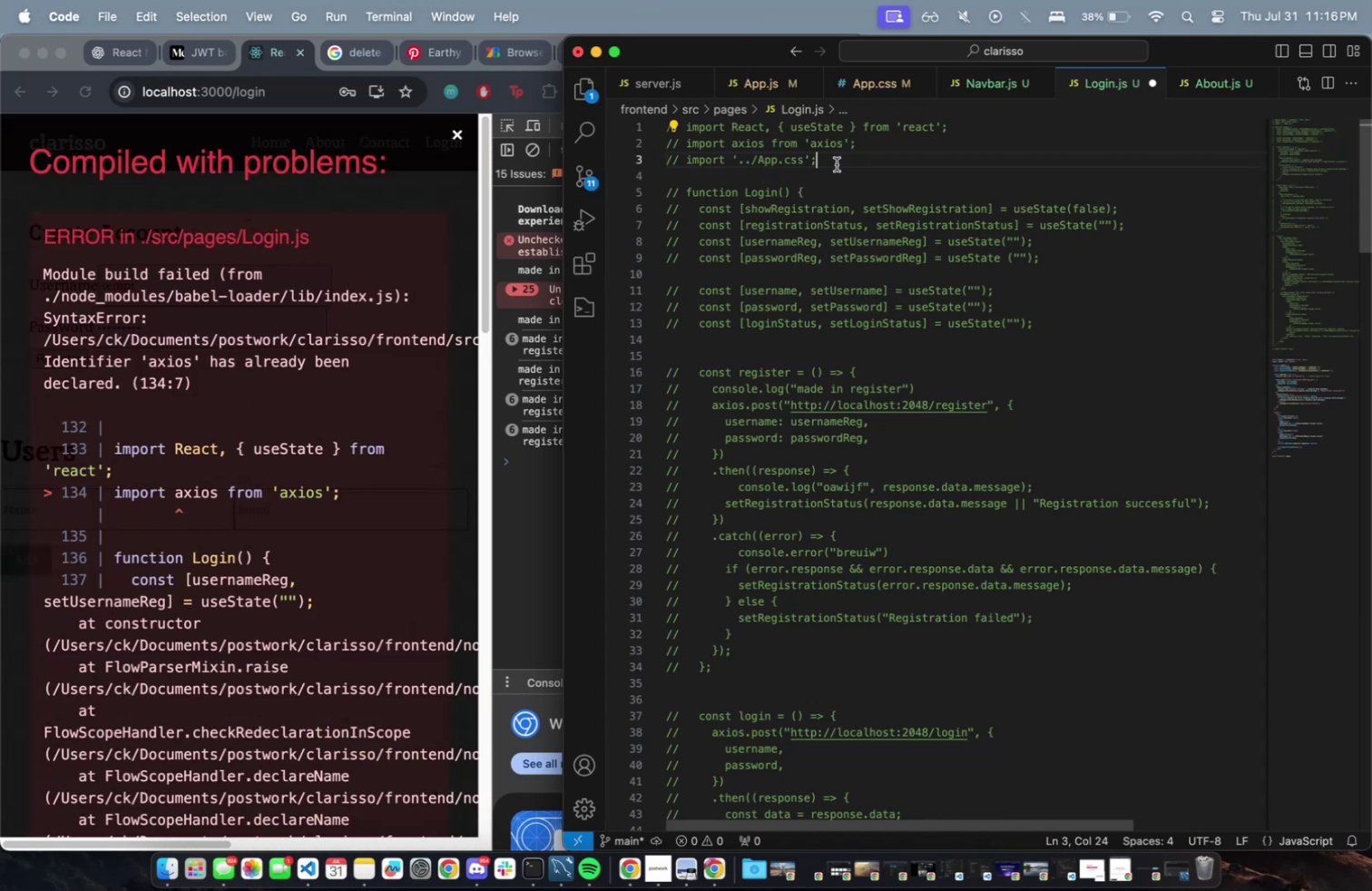 
key(Meta+Slash)
 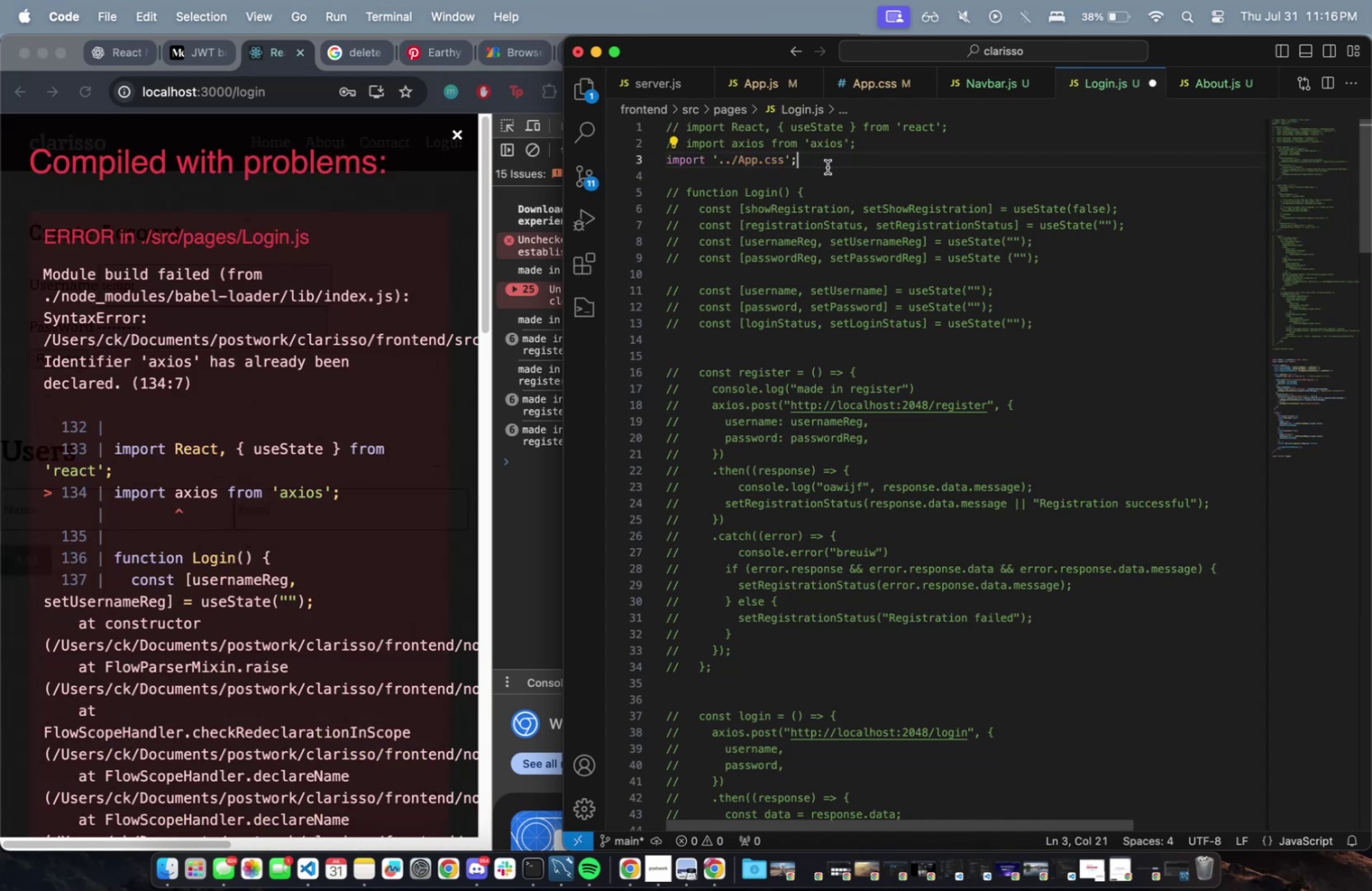 
key(Meta+S)
 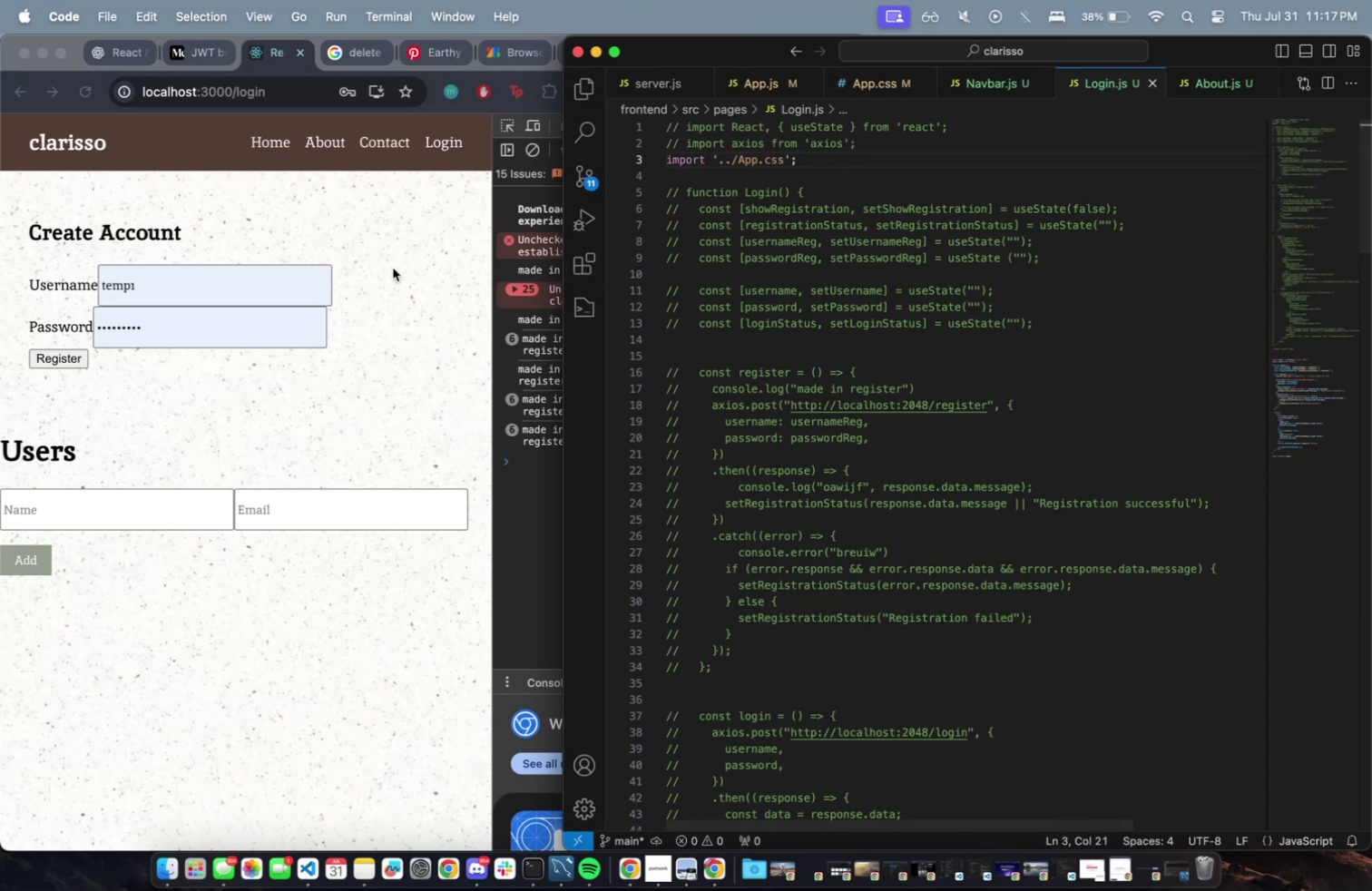 
left_click([370, 257])
 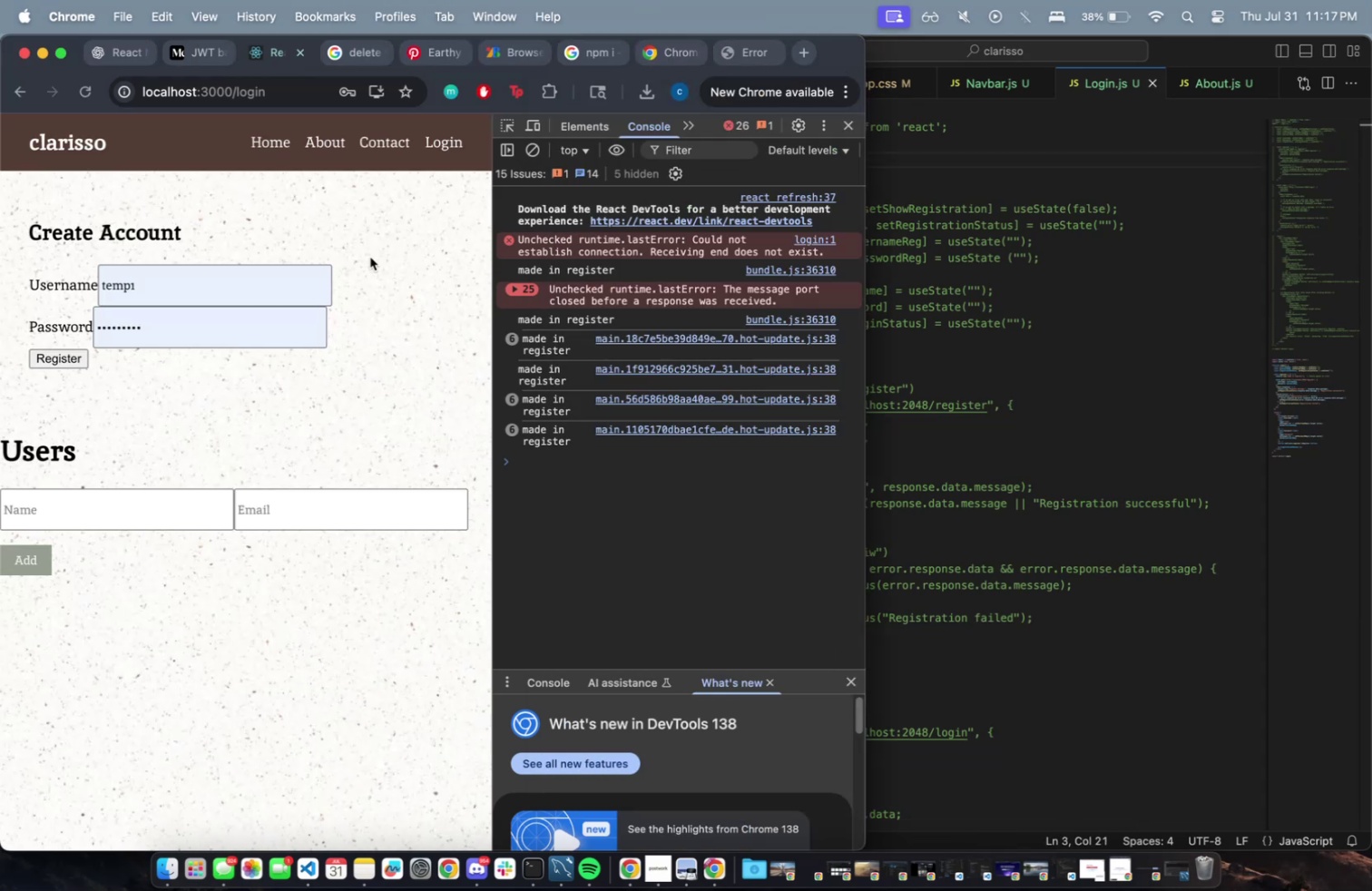 
key(Meta+CommandLeft)
 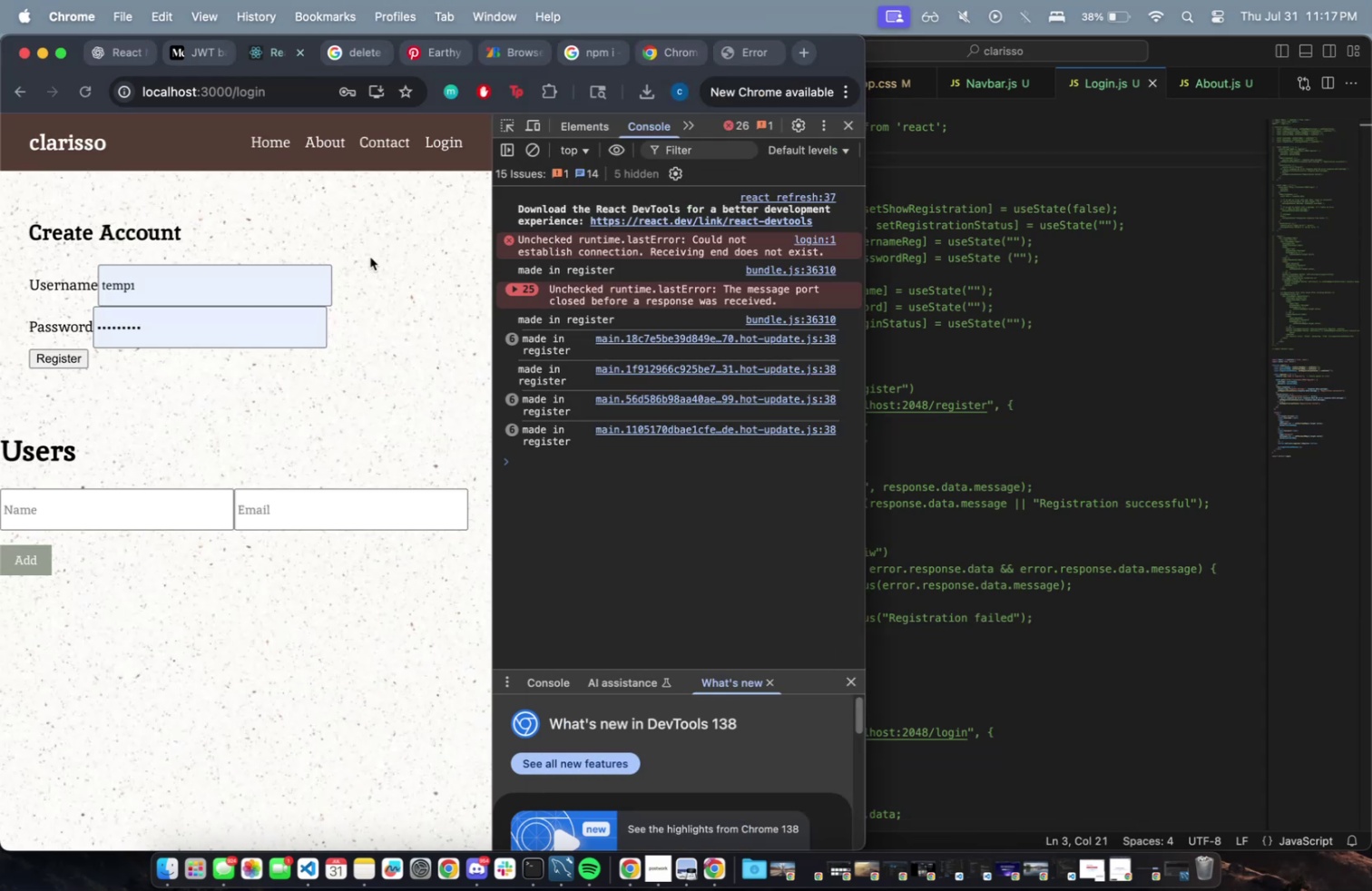 
key(Meta+R)
 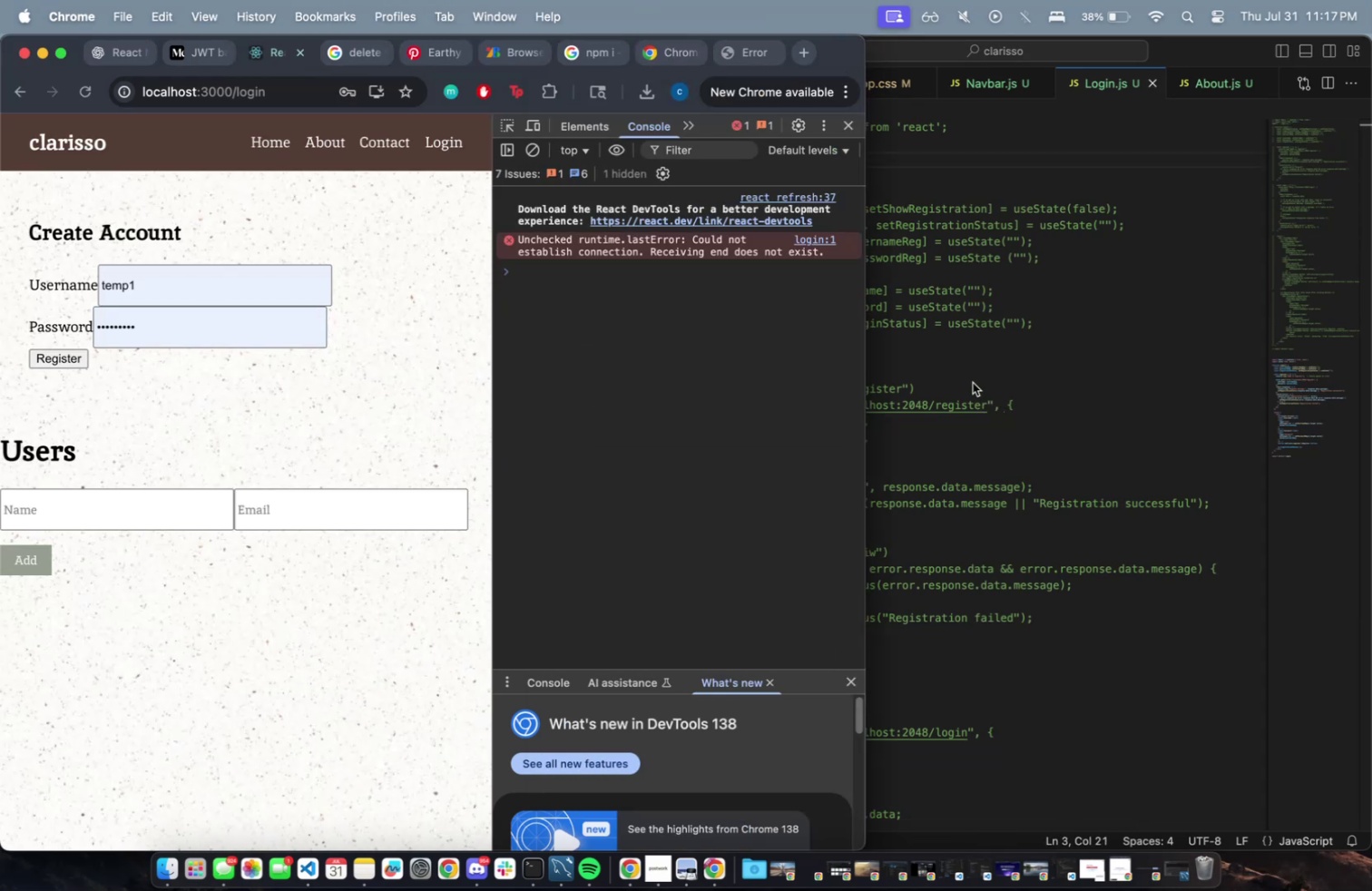 
scroll: coordinate [858, 470], scroll_direction: down, amount: 27.0
 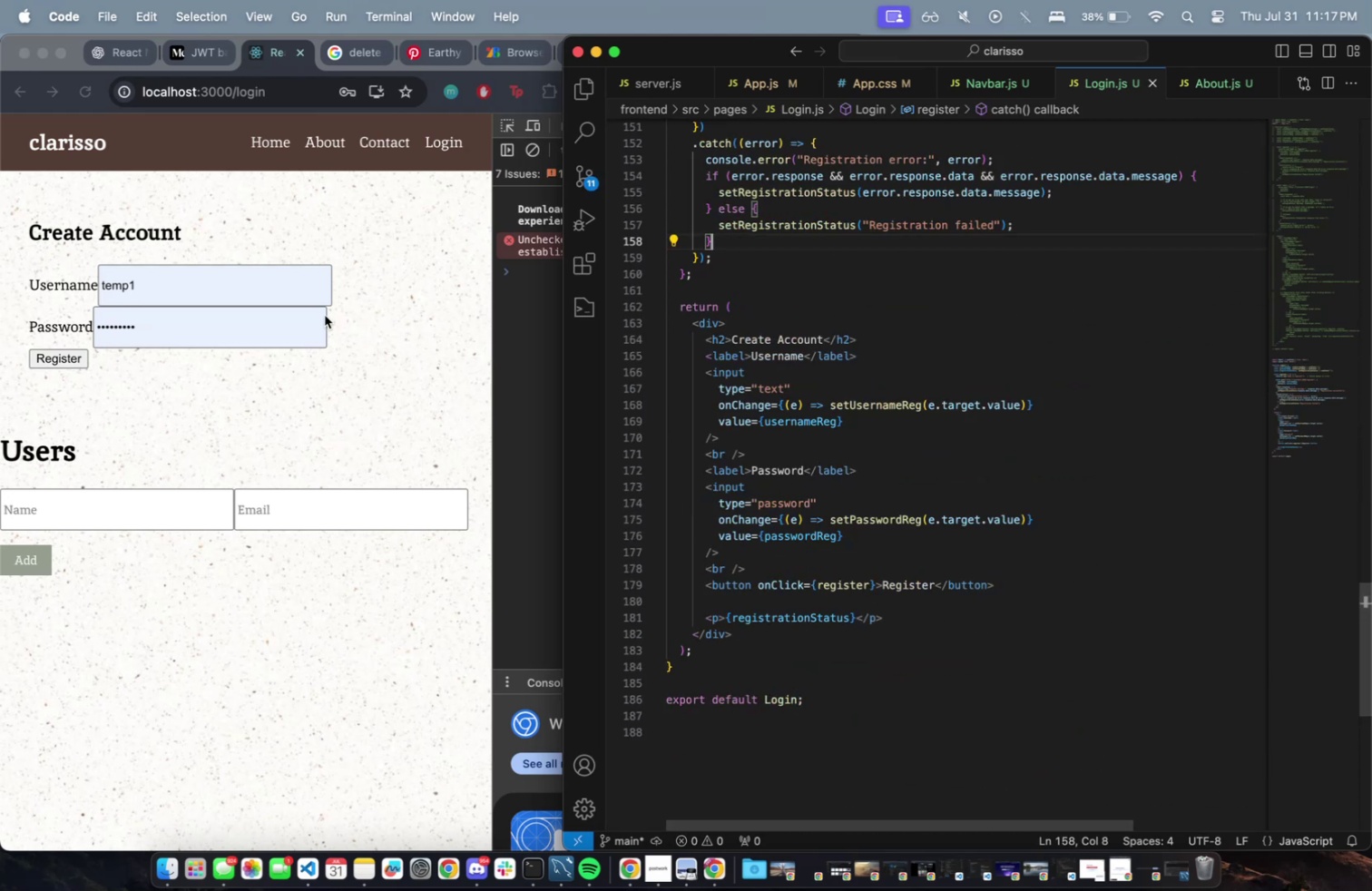 
left_click([65, 357])
 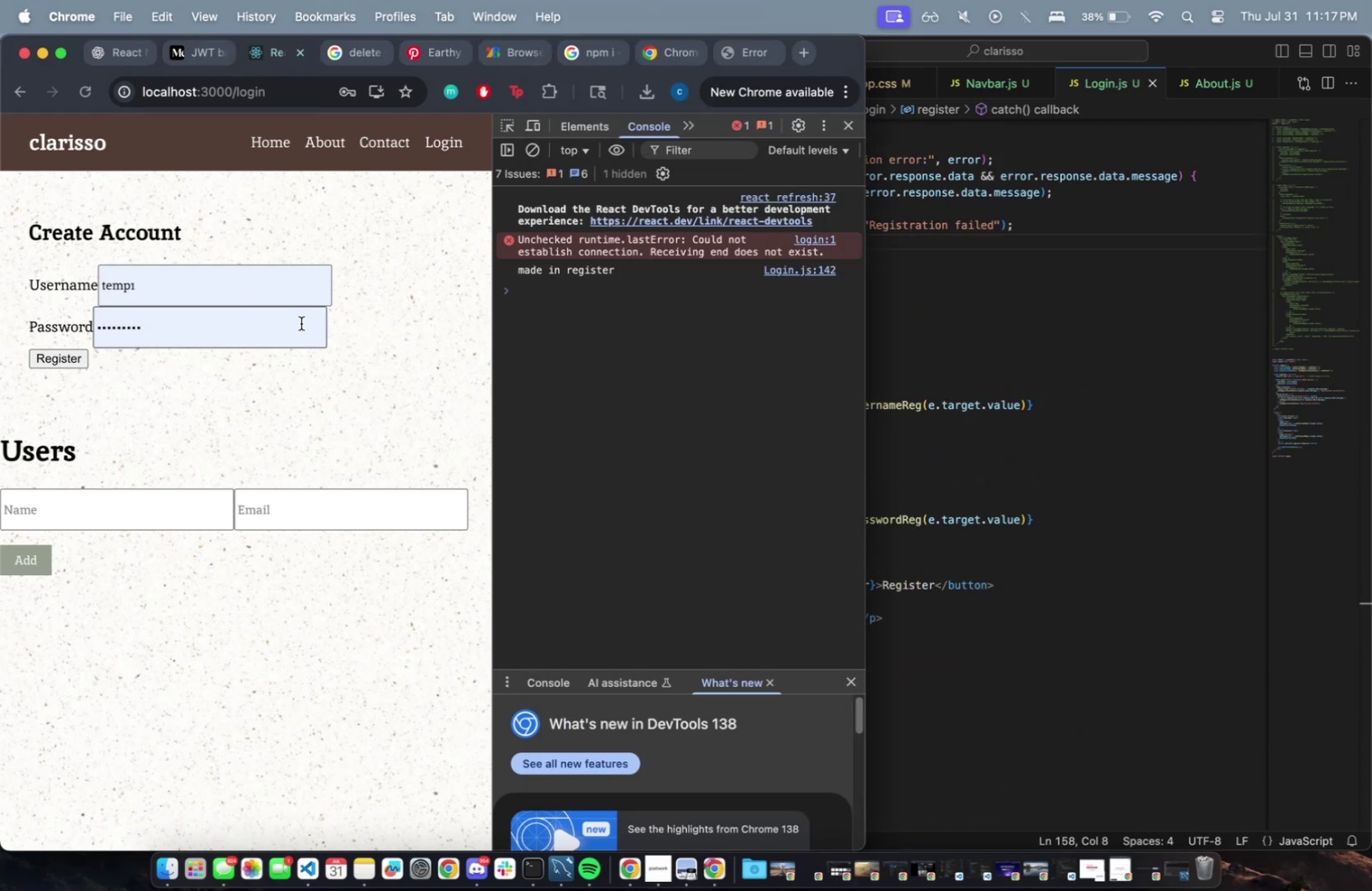 
left_click([211, 283])
 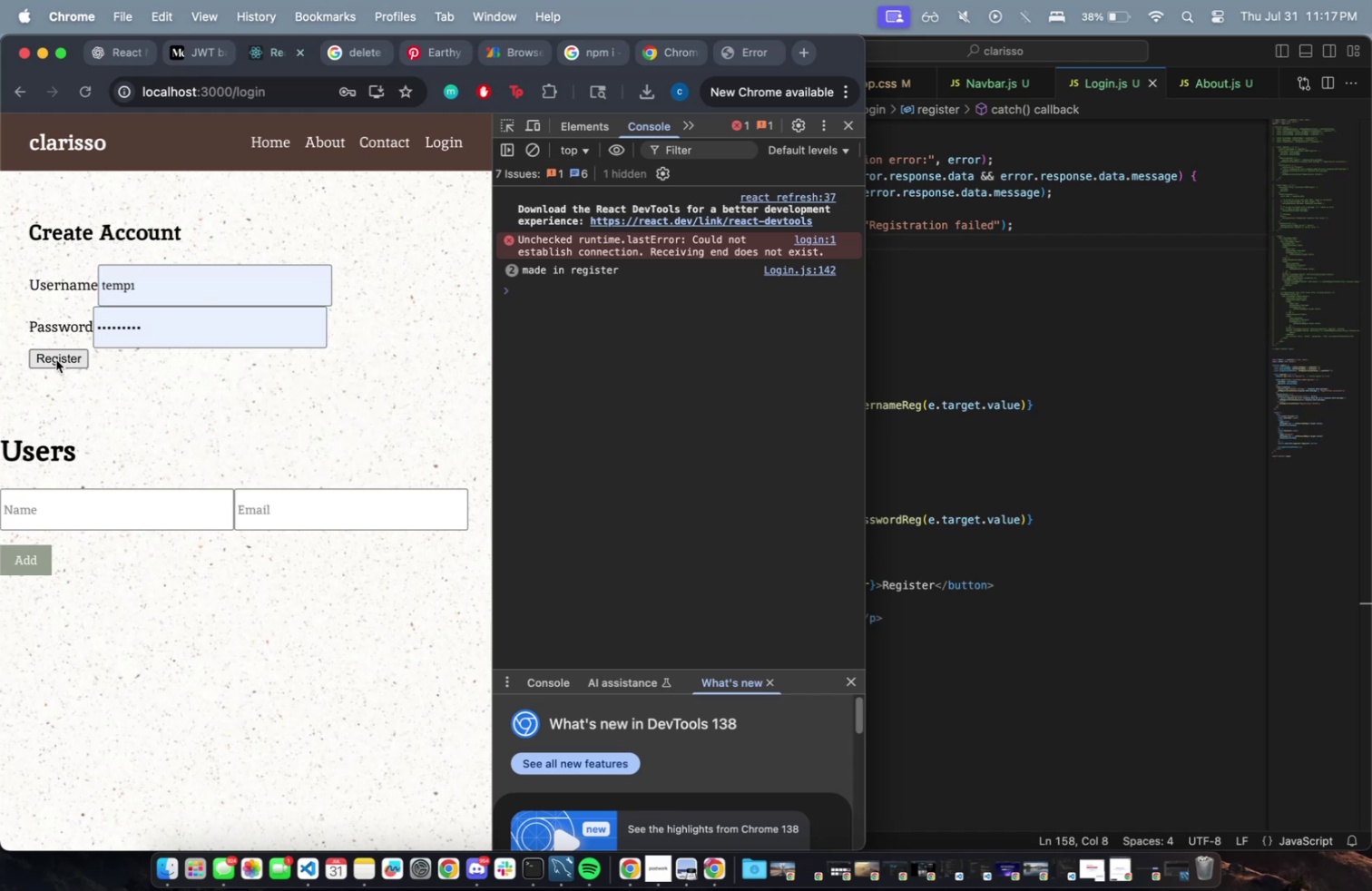 
left_click([56, 361])
 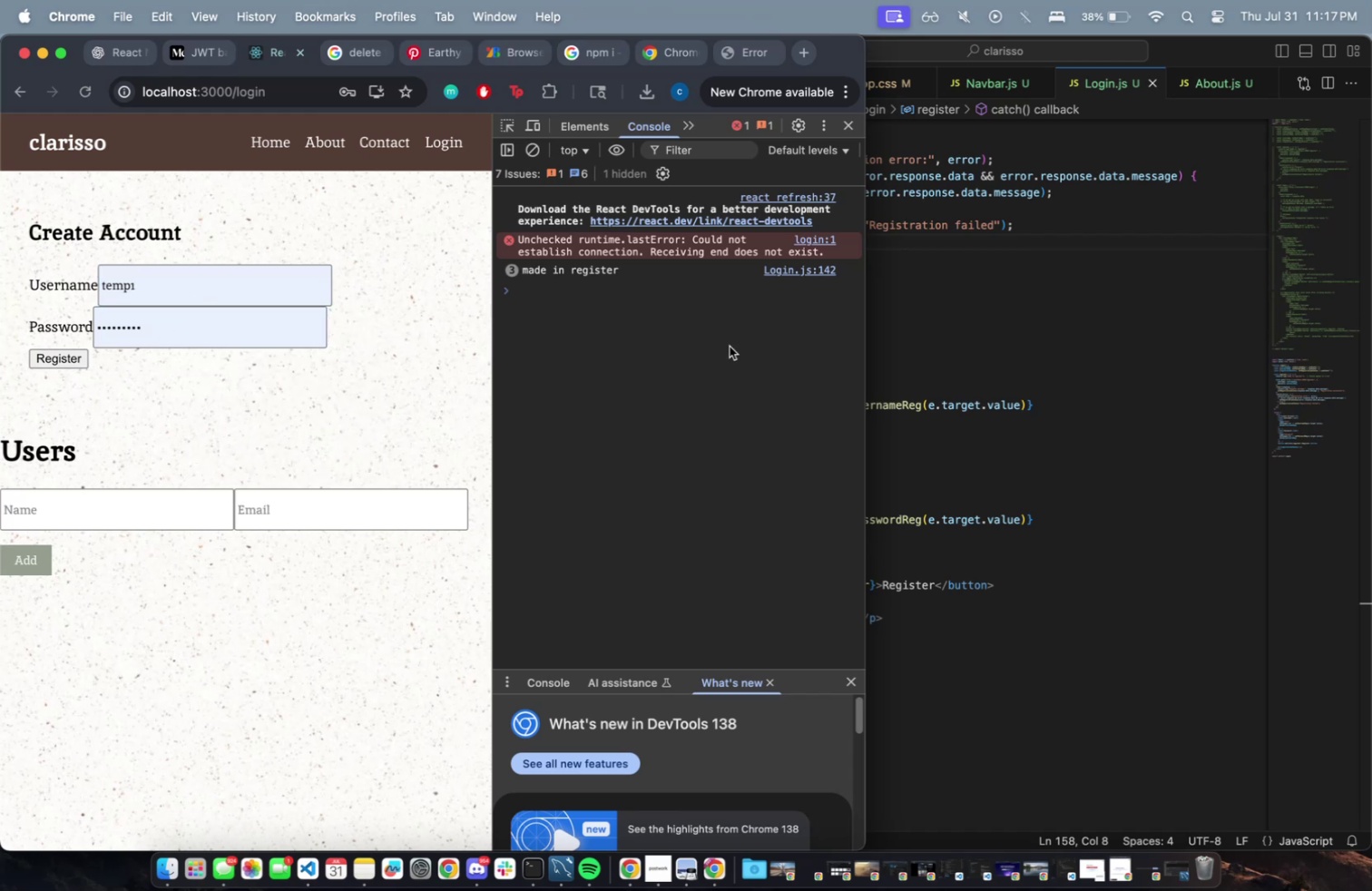 
left_click([1003, 358])
 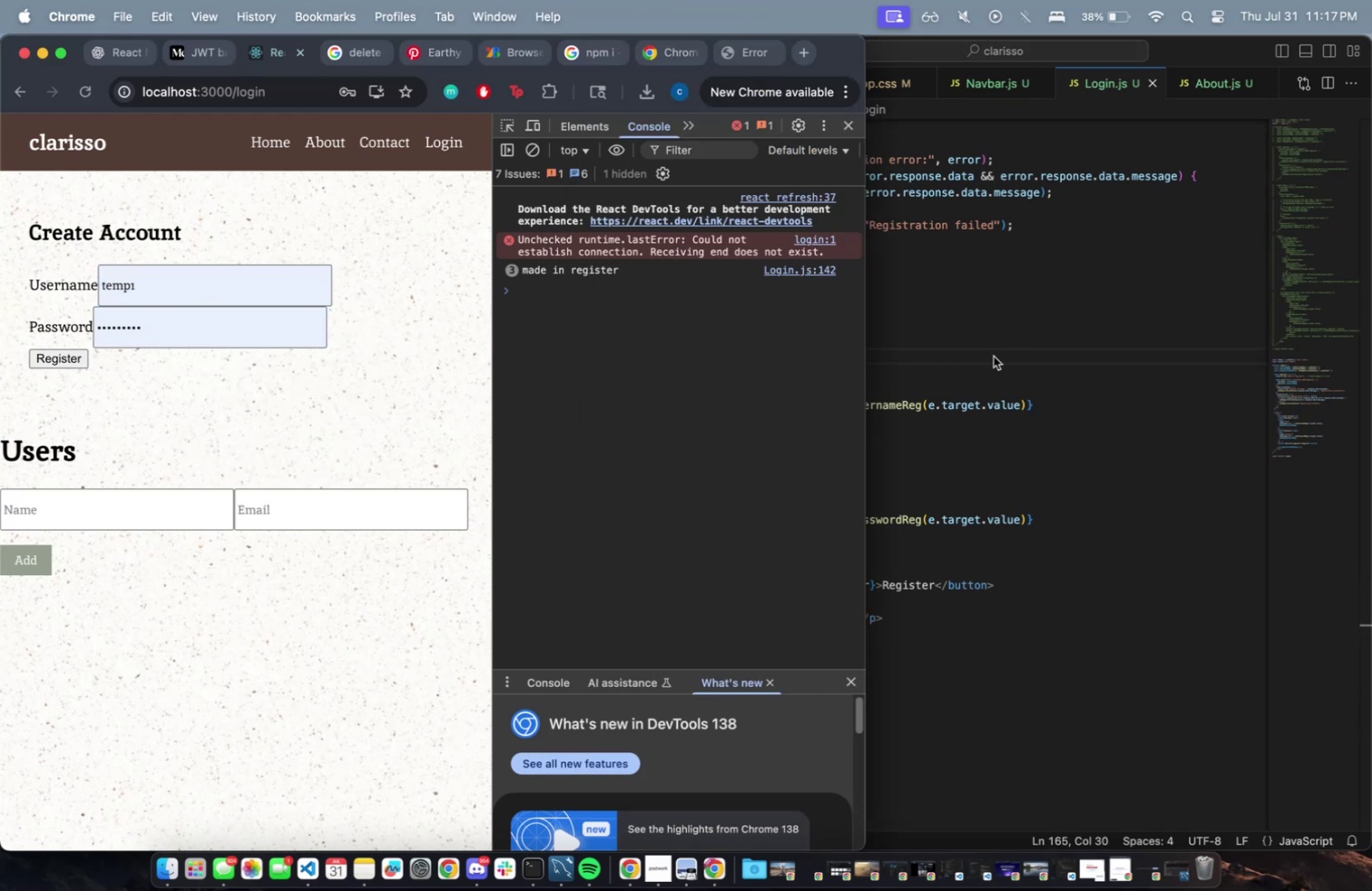 
key(Meta+Z)
 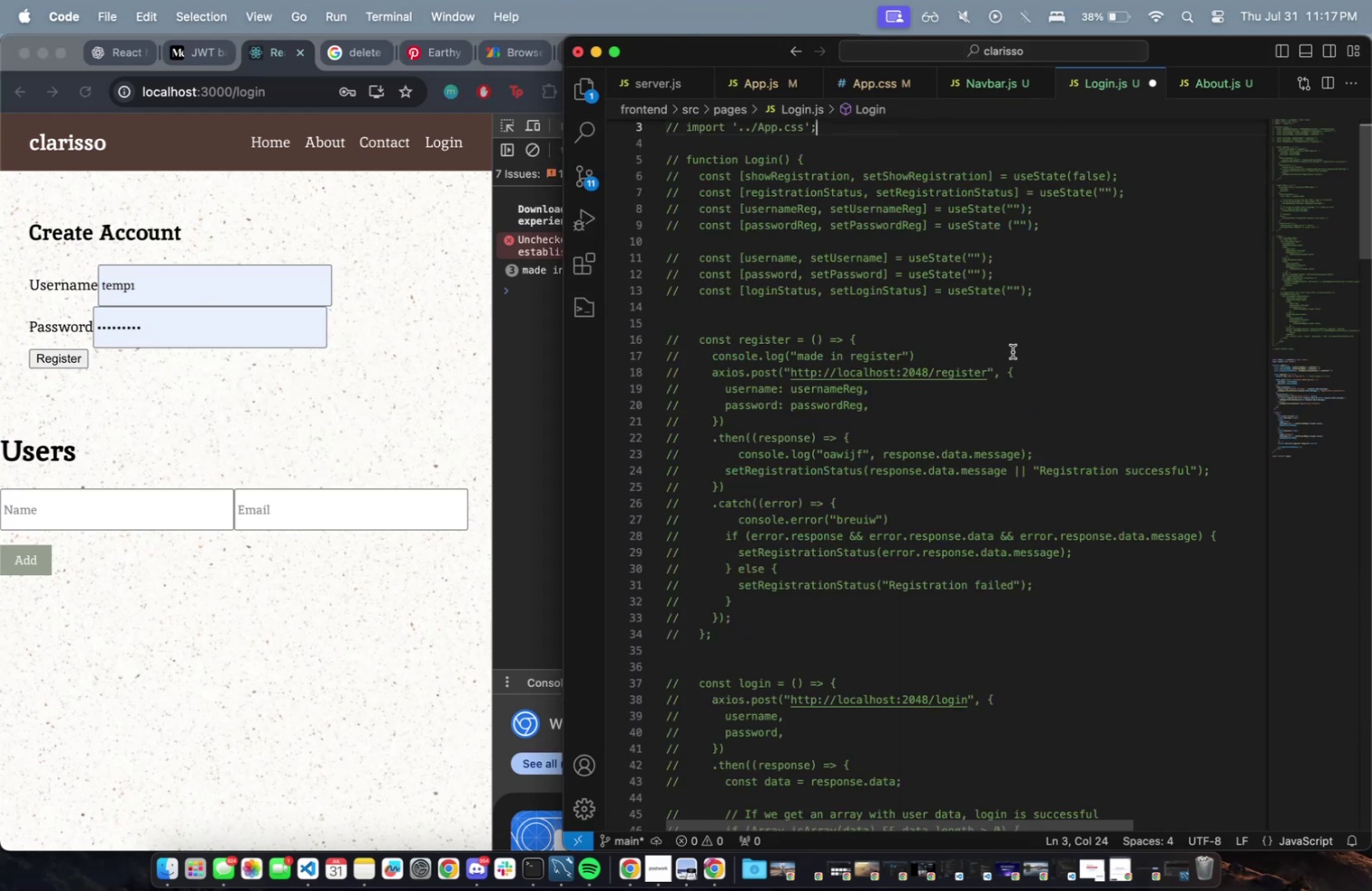 
key(Meta+Z)
 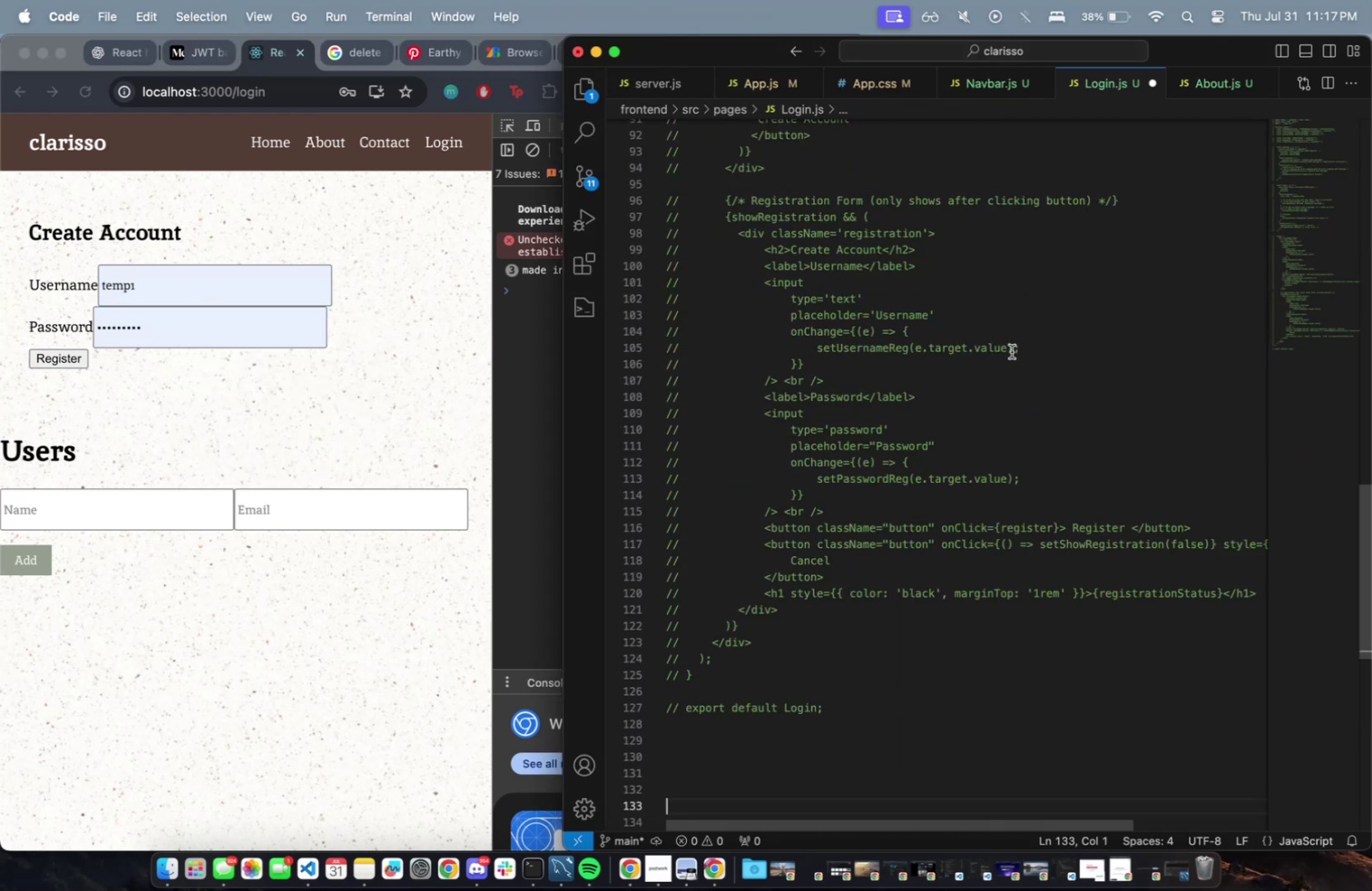 
key(Meta+Z)
 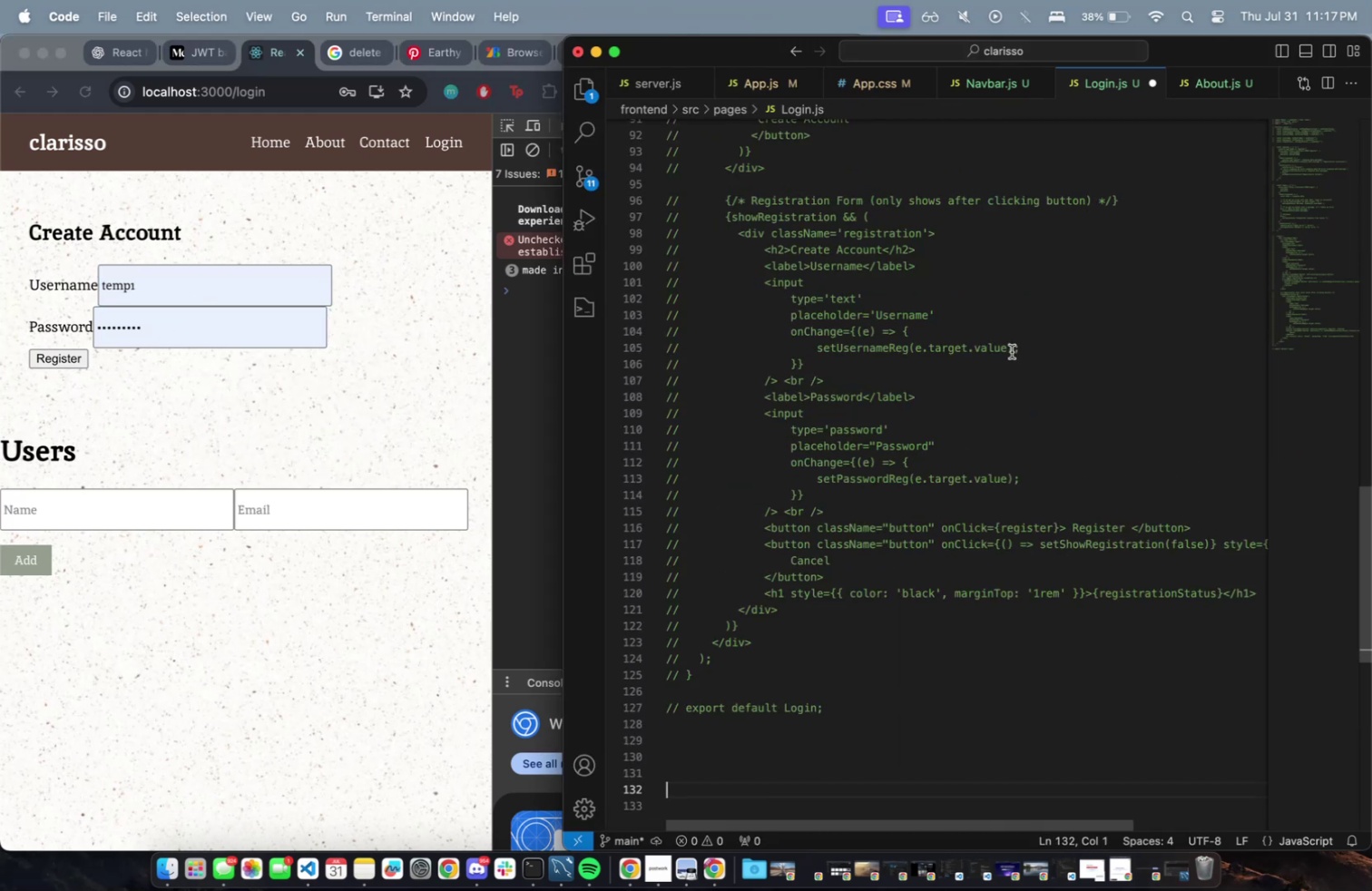 
key(Meta+Z)
 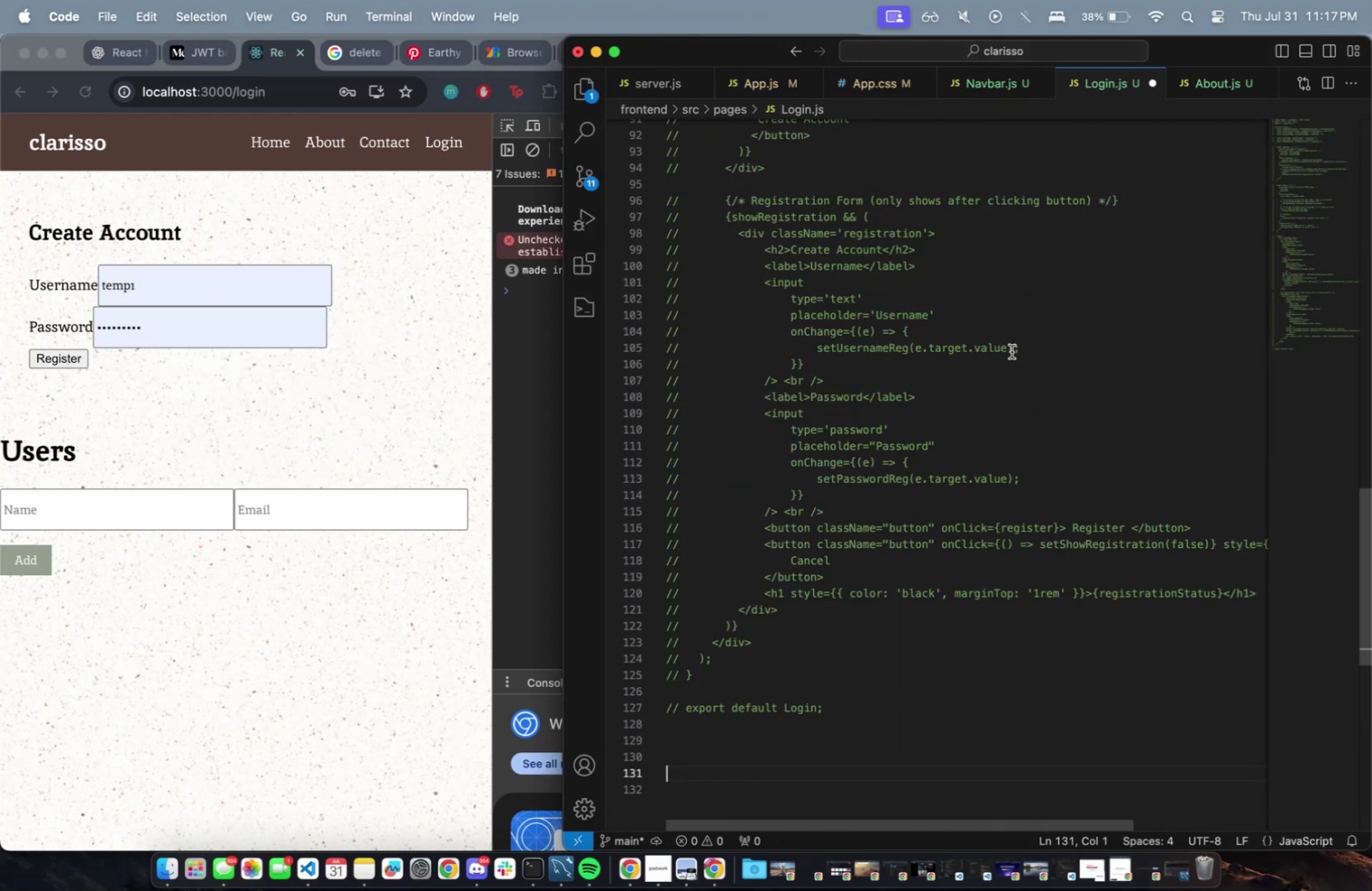 
key(Meta+Z)
 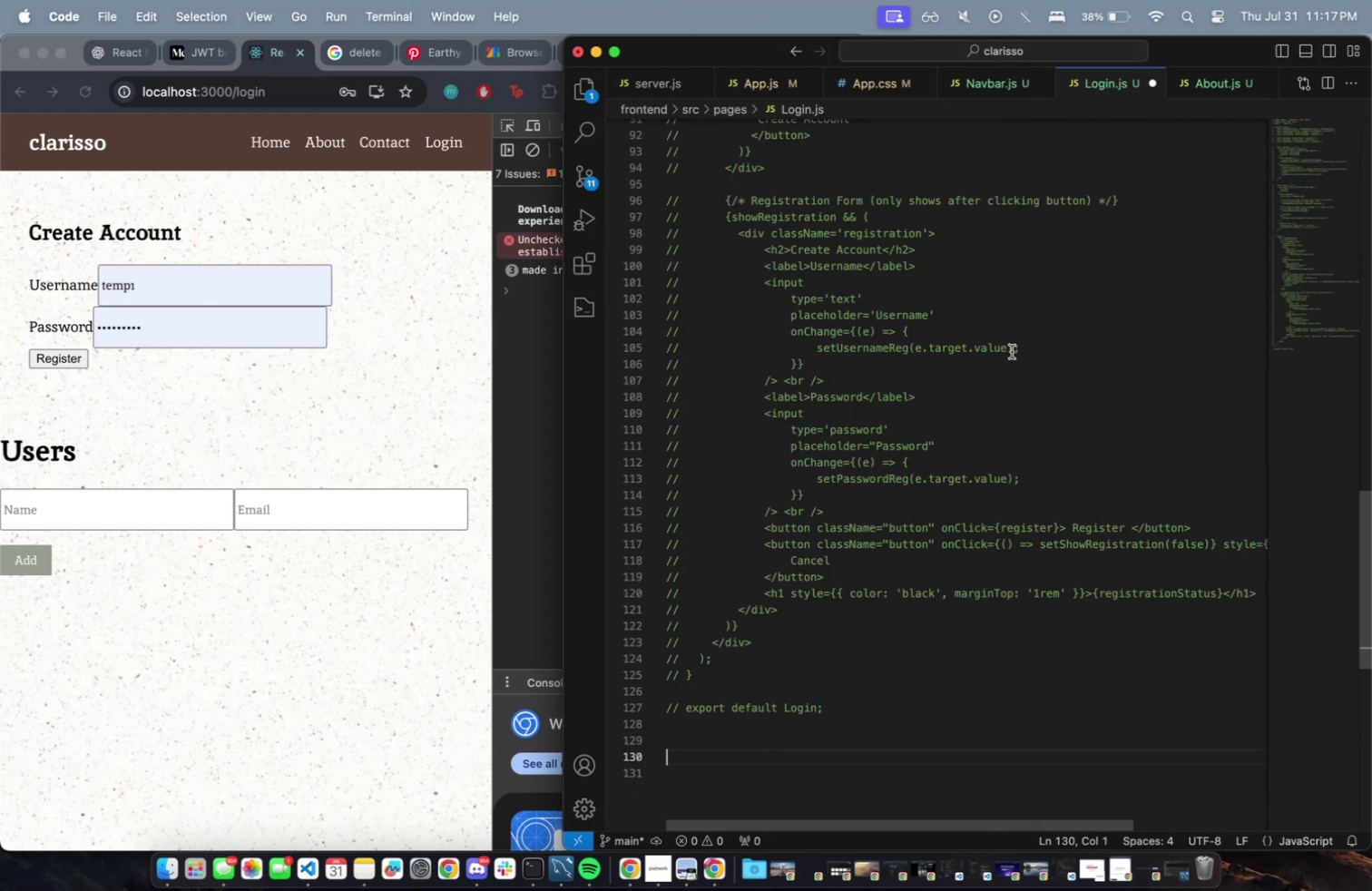 
key(Meta+Z)
 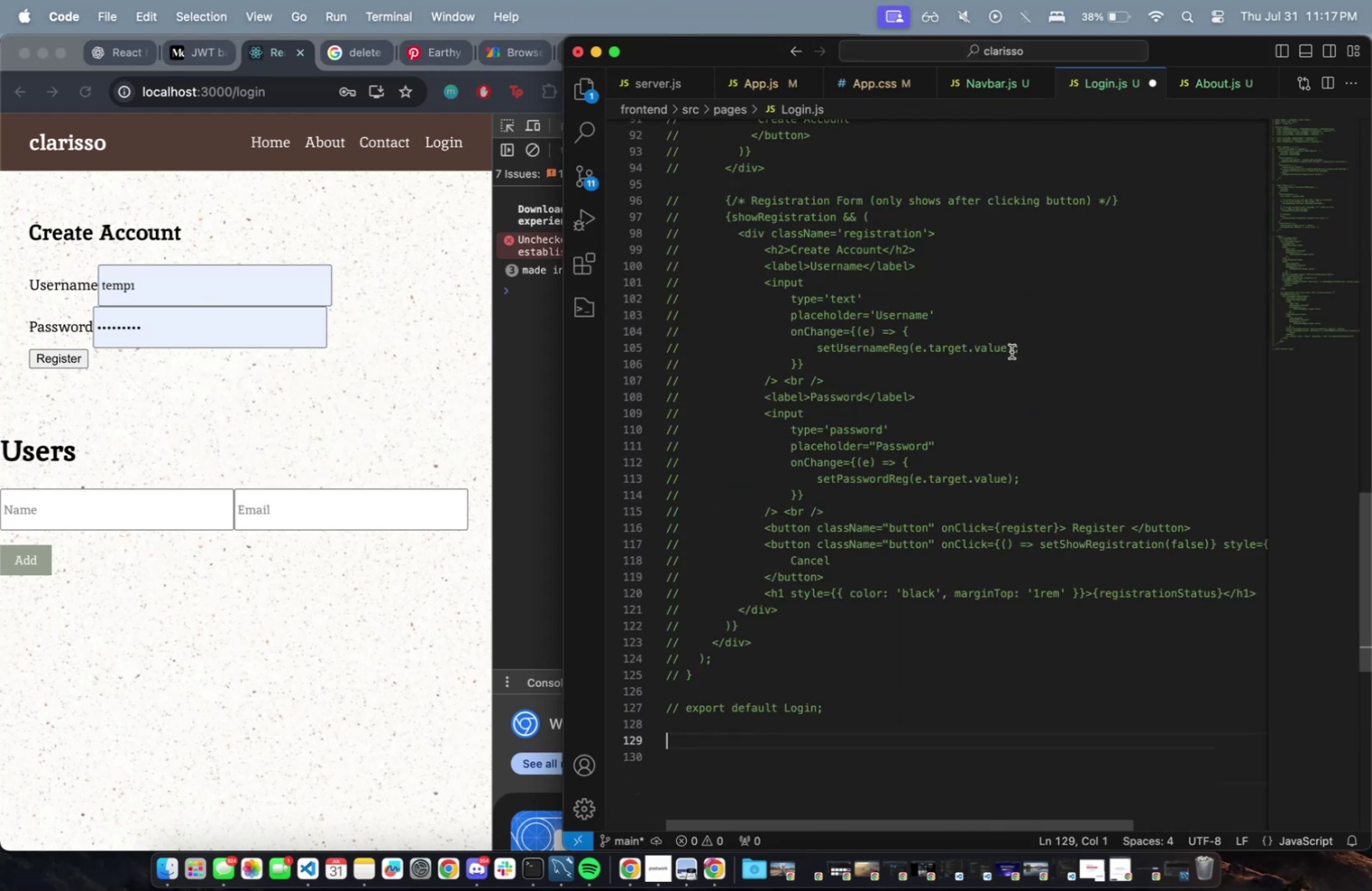 
key(Meta+Z)
 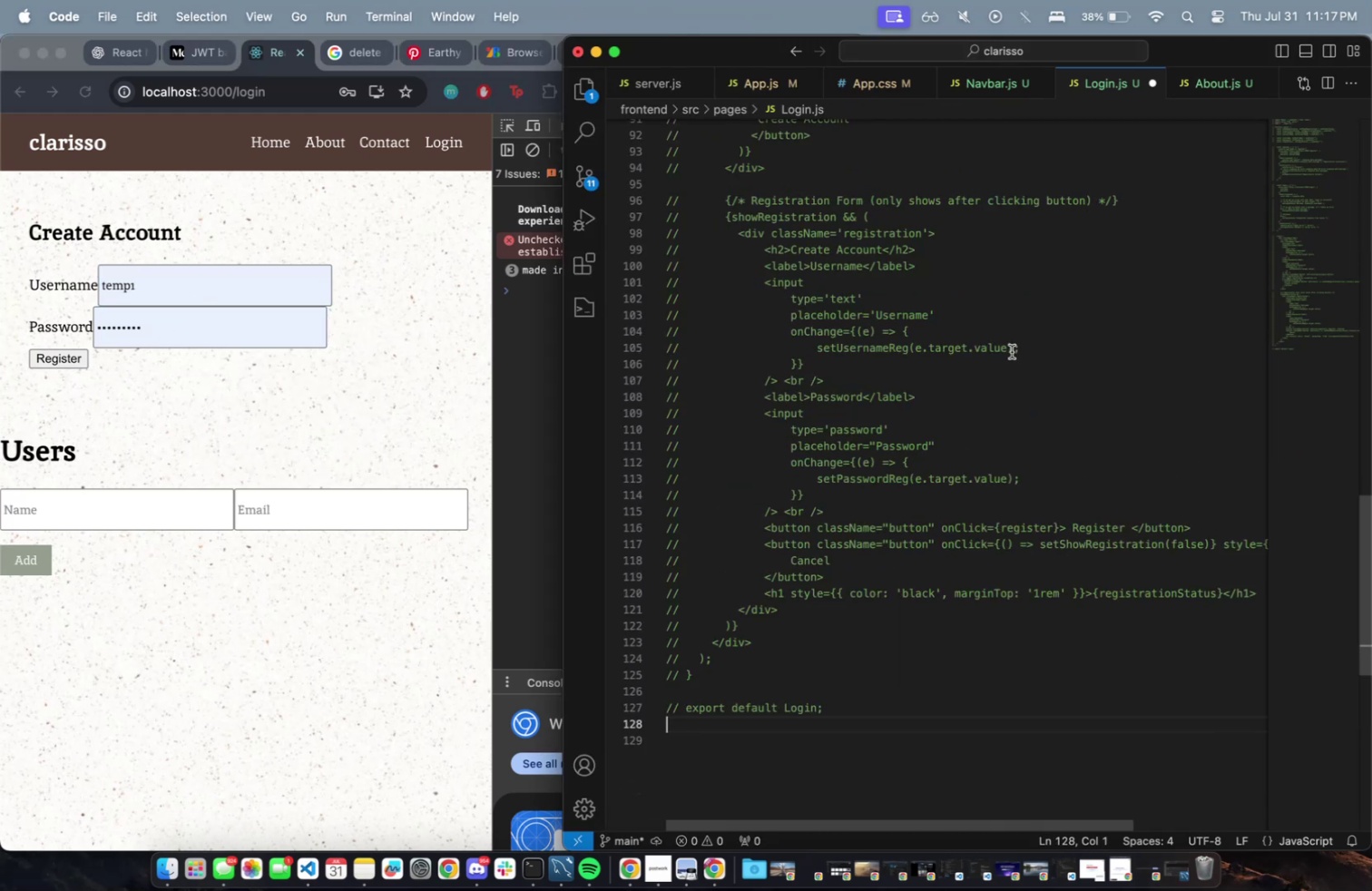 
key(Meta+Z)
 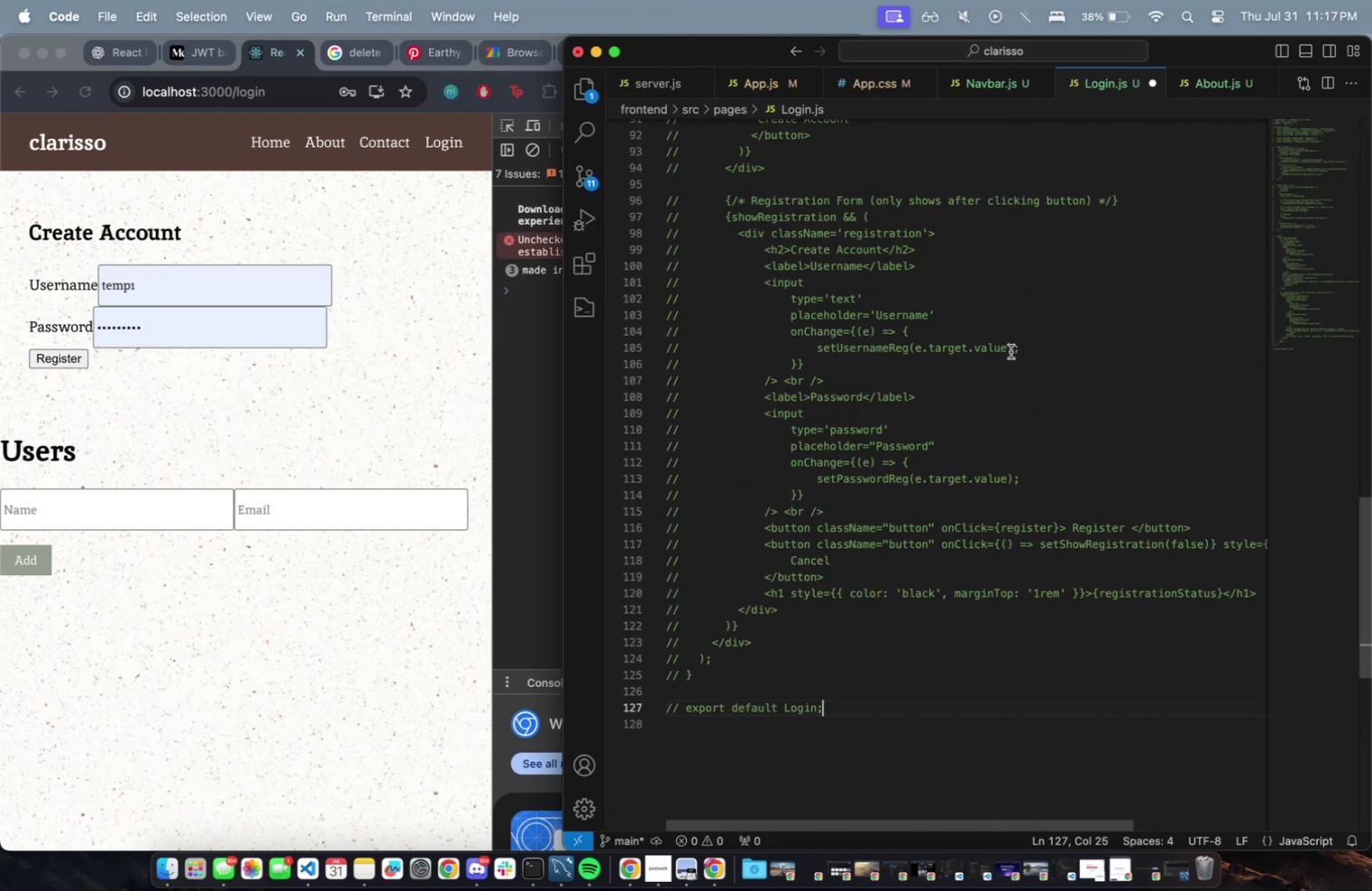 
key(Meta+Z)
 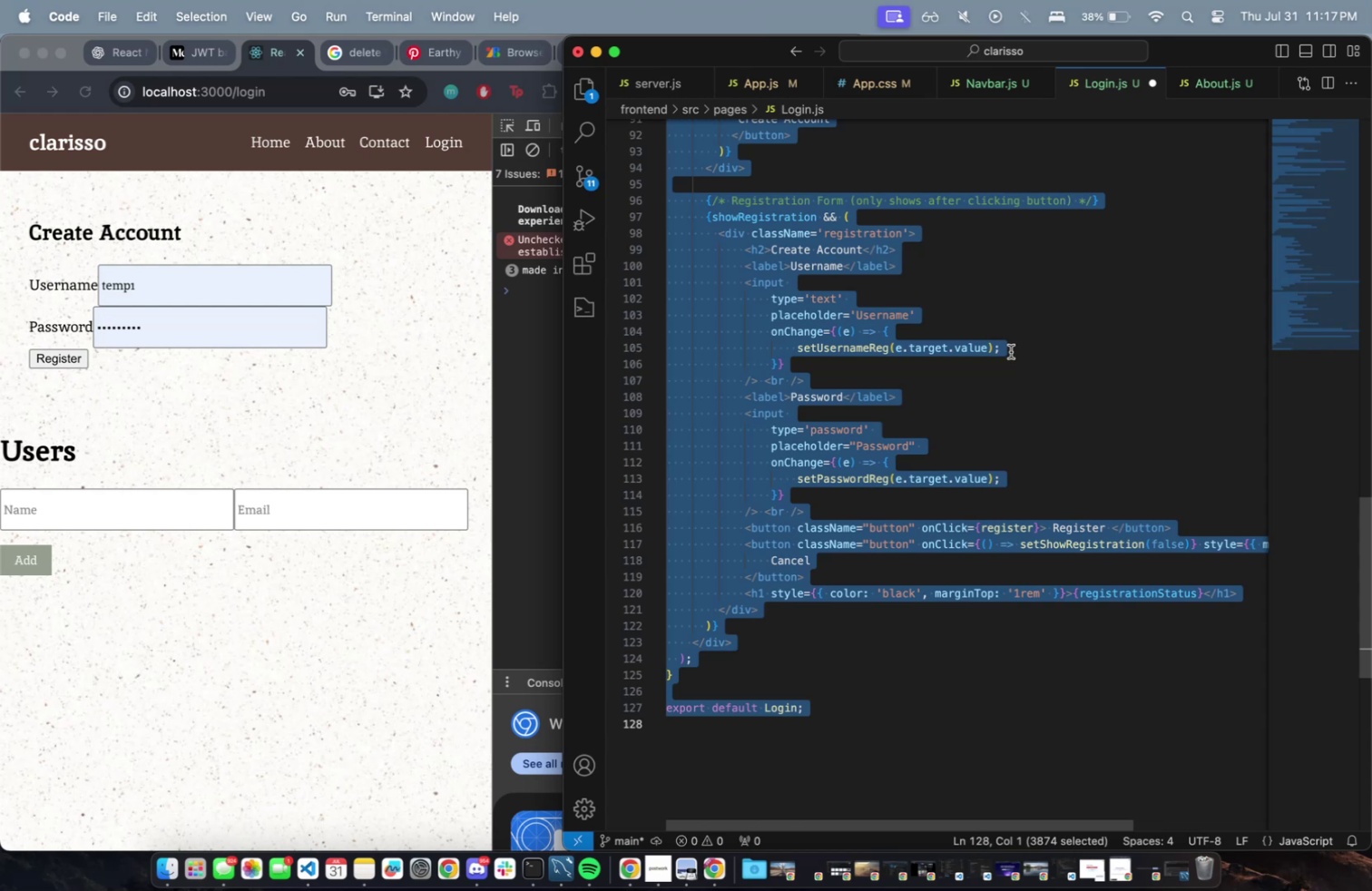 
key(Meta+C)
 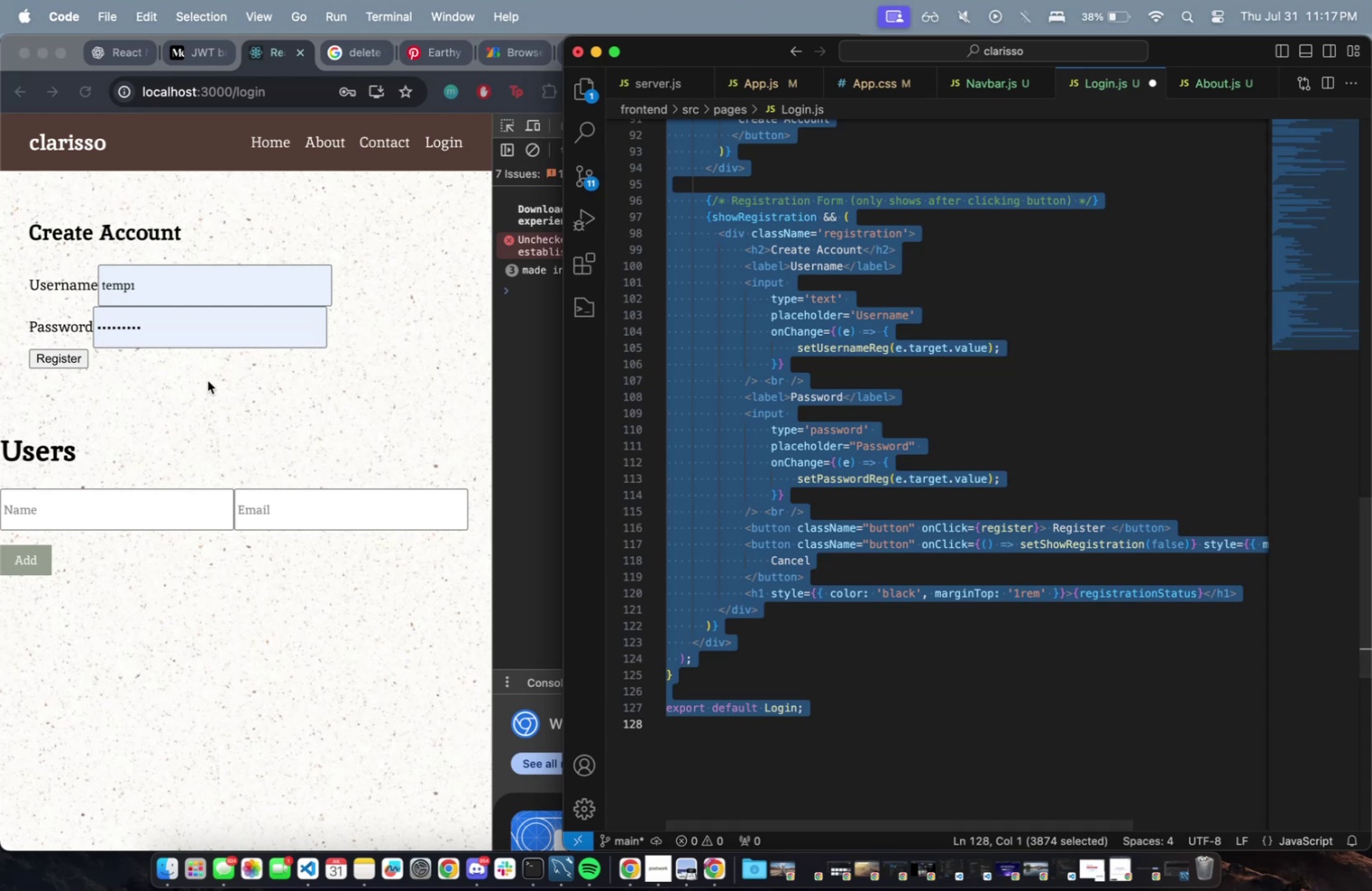 
left_click([241, 357])
 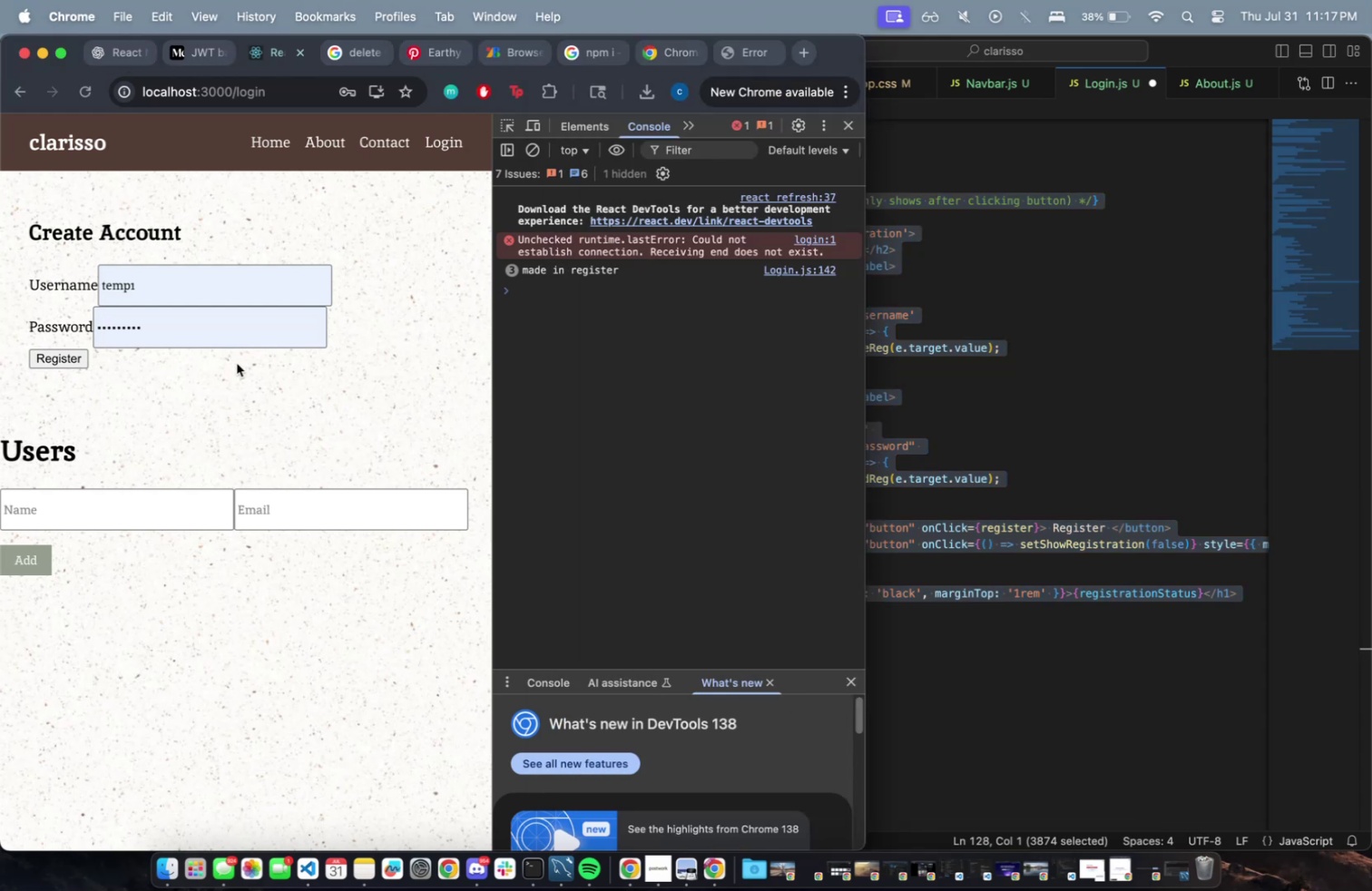 
key(Meta+R)
 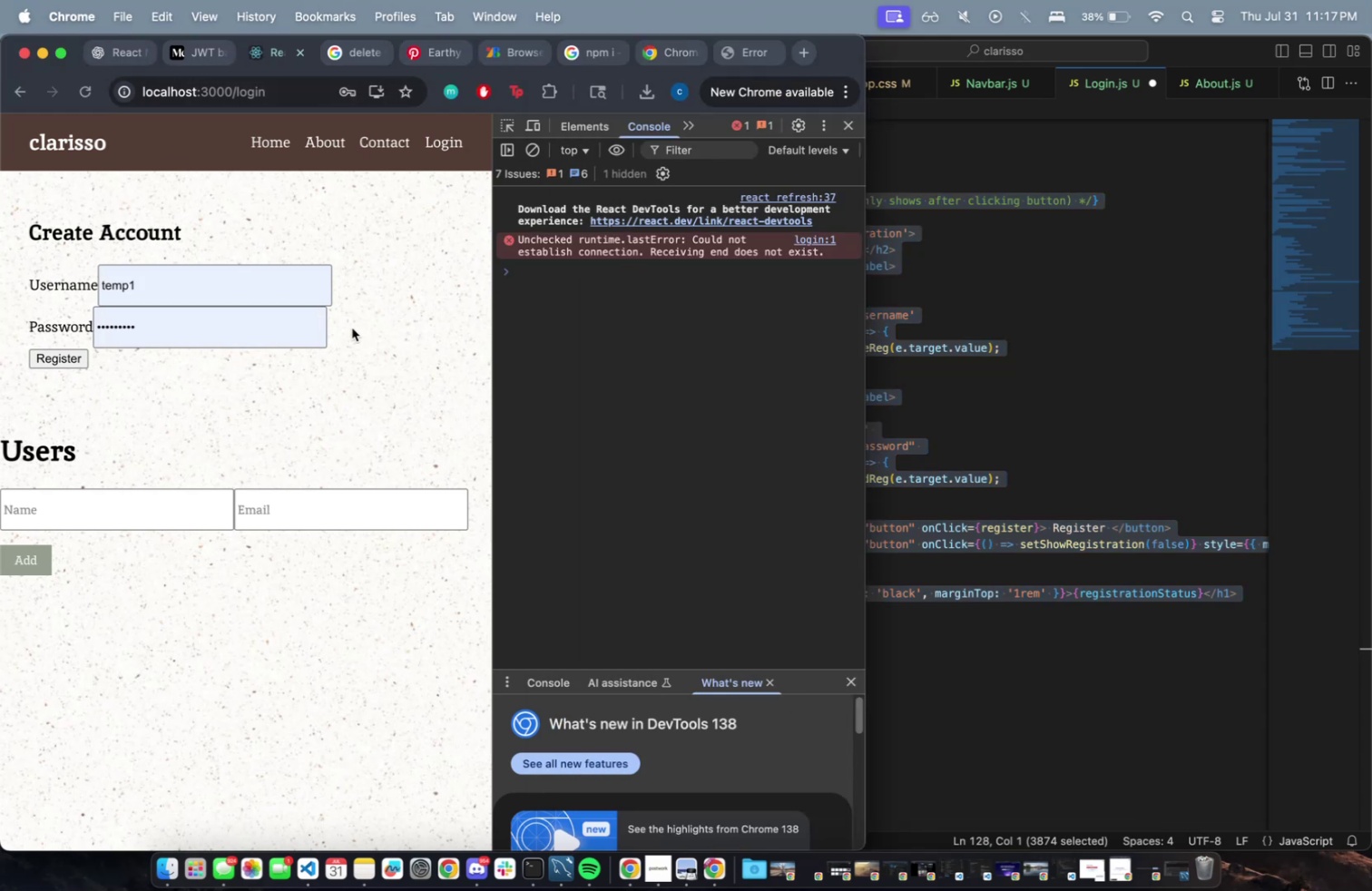 
left_click([1102, 330])
 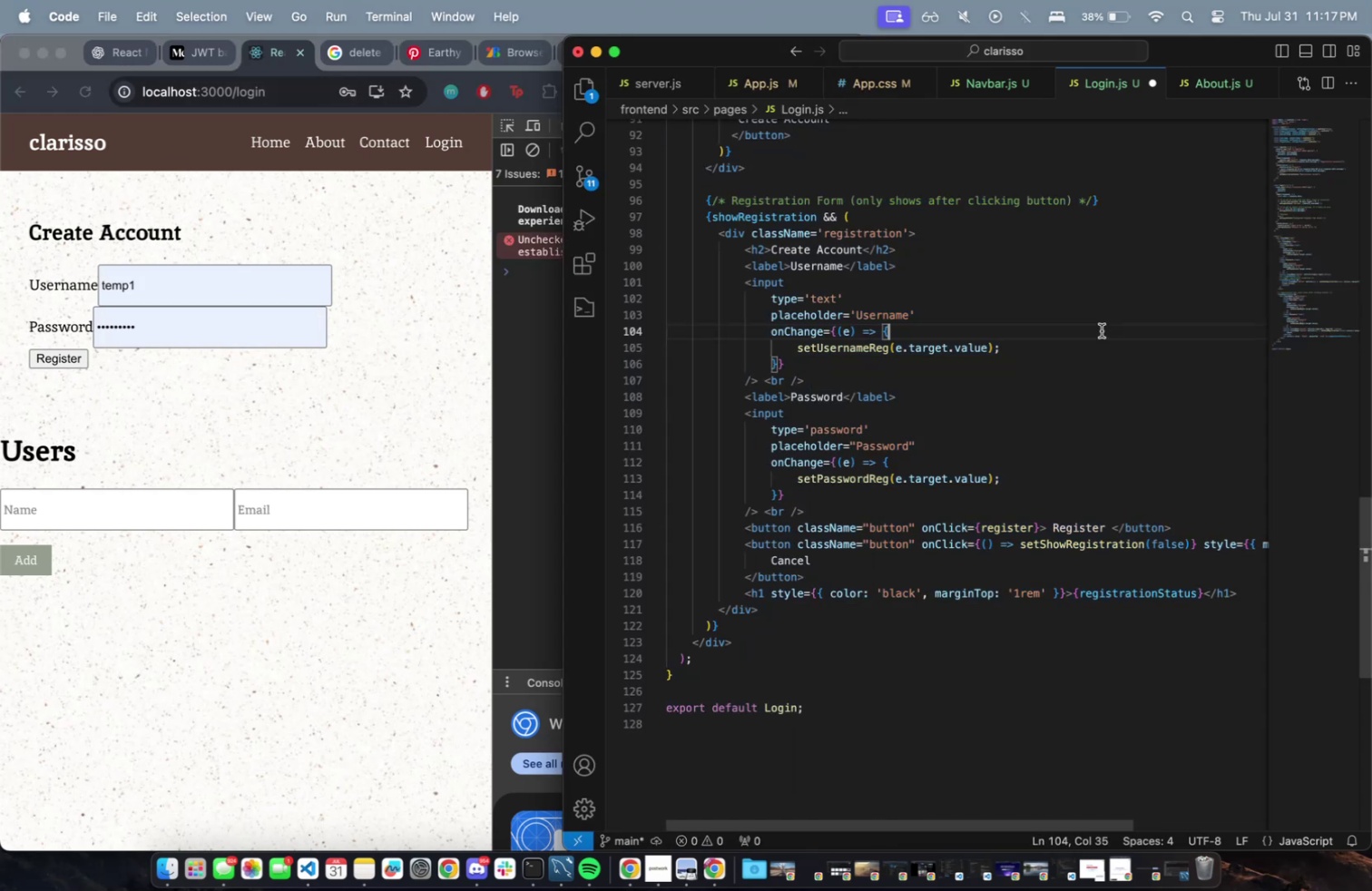 
key(Meta+S)
 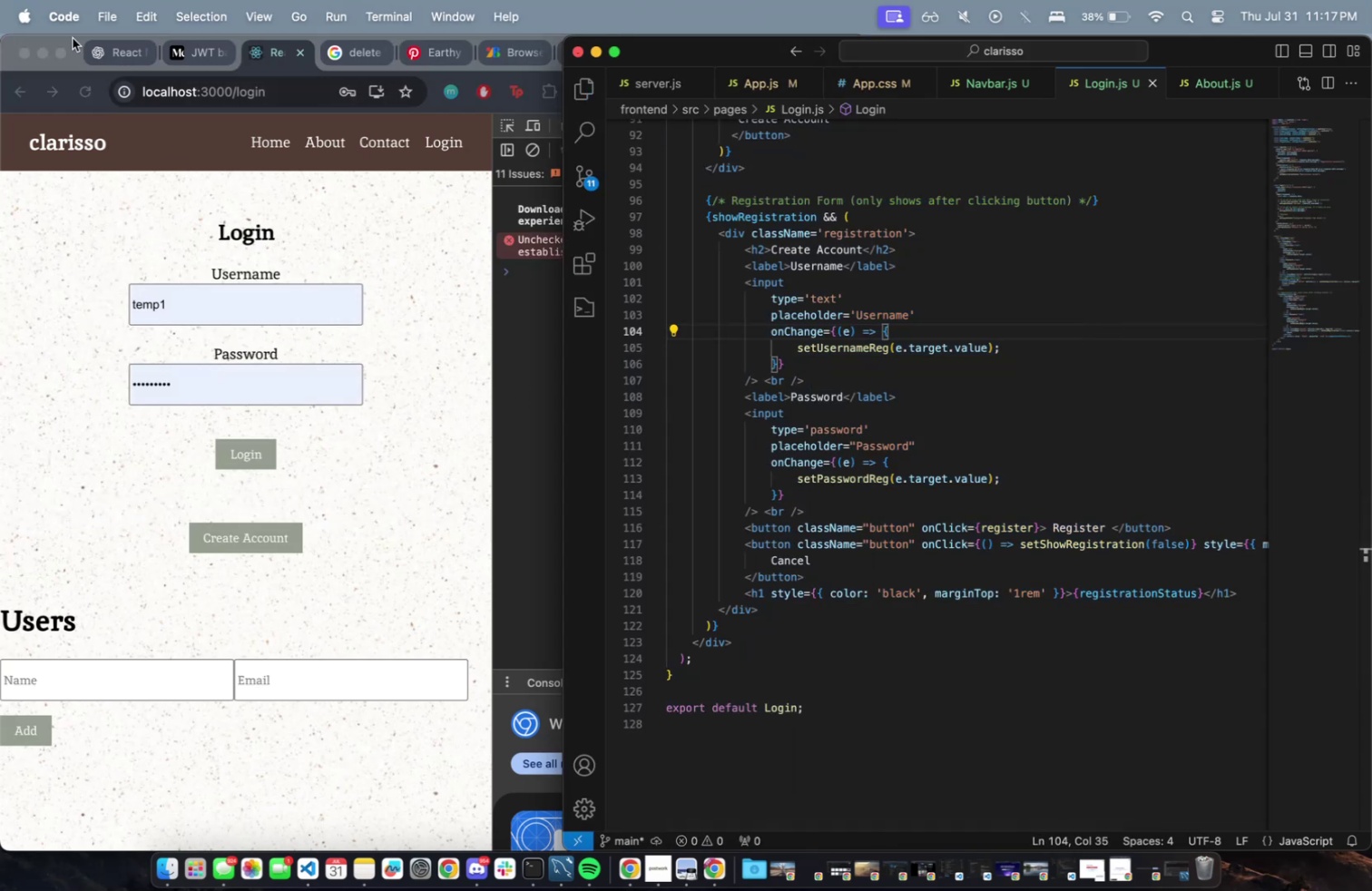 
left_click([107, 57])
 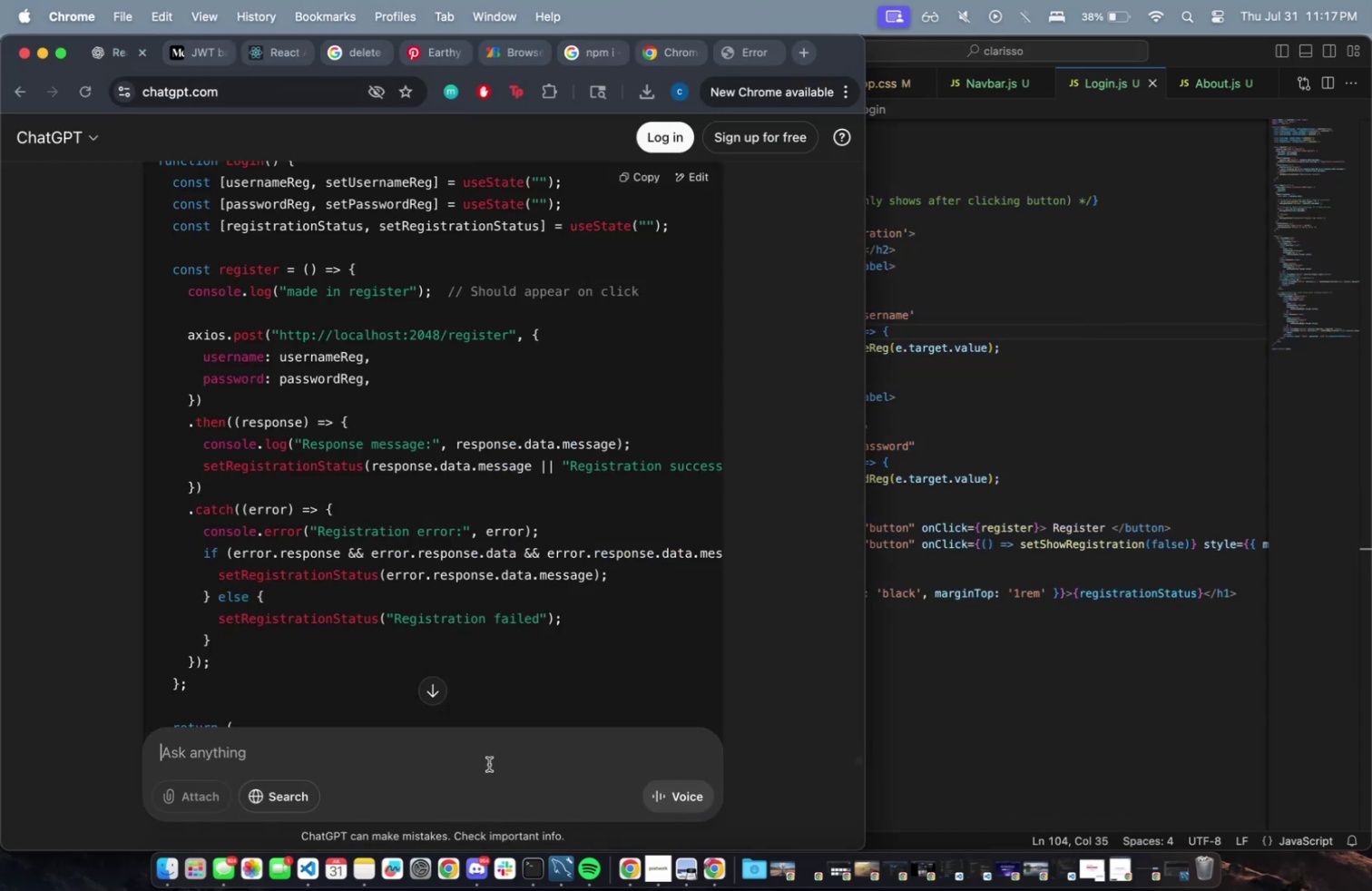 
type(this is the o9)
key(Backspace)
type(updated login.js )
 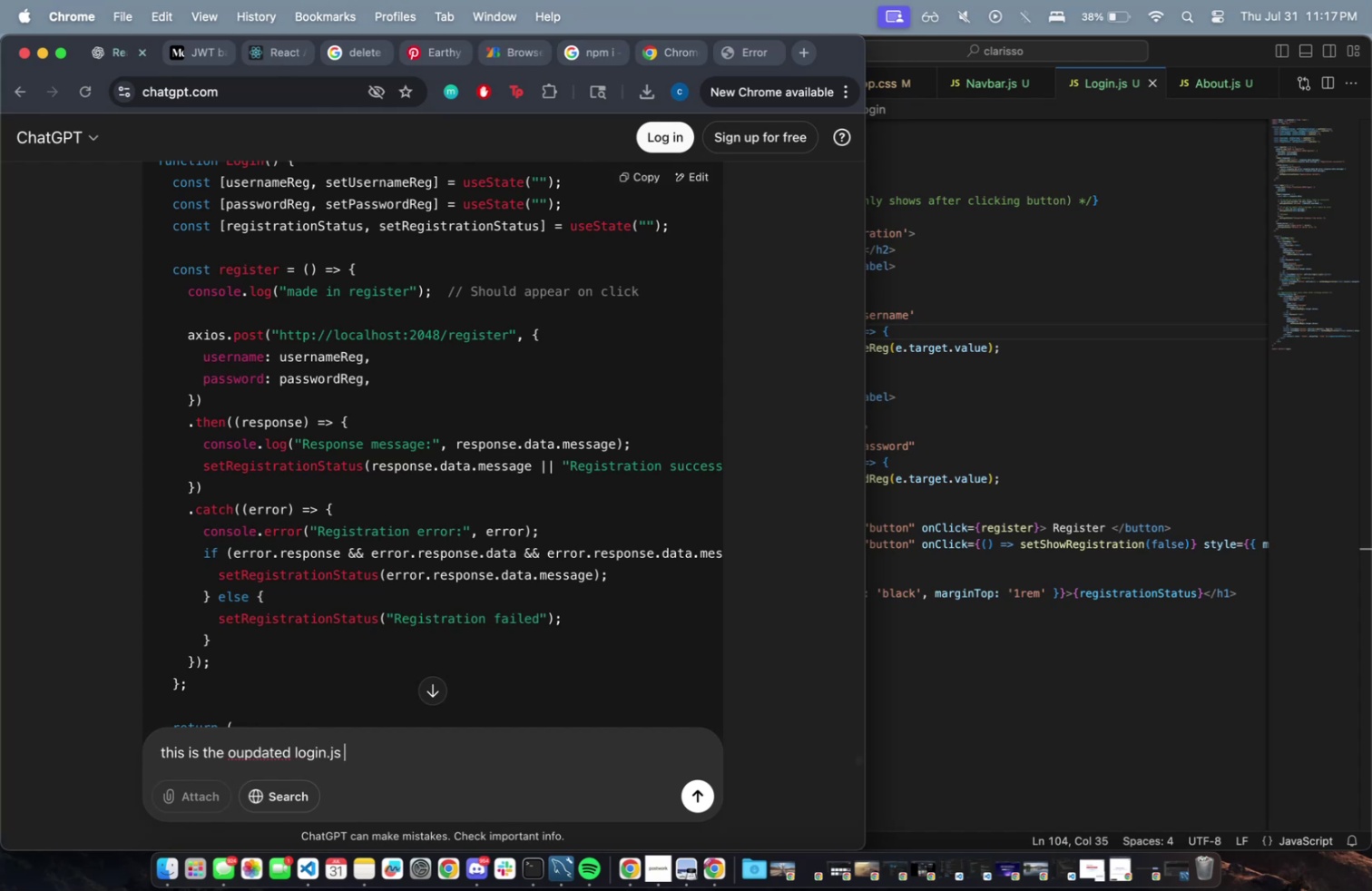 
key(Meta+CommandLeft)
 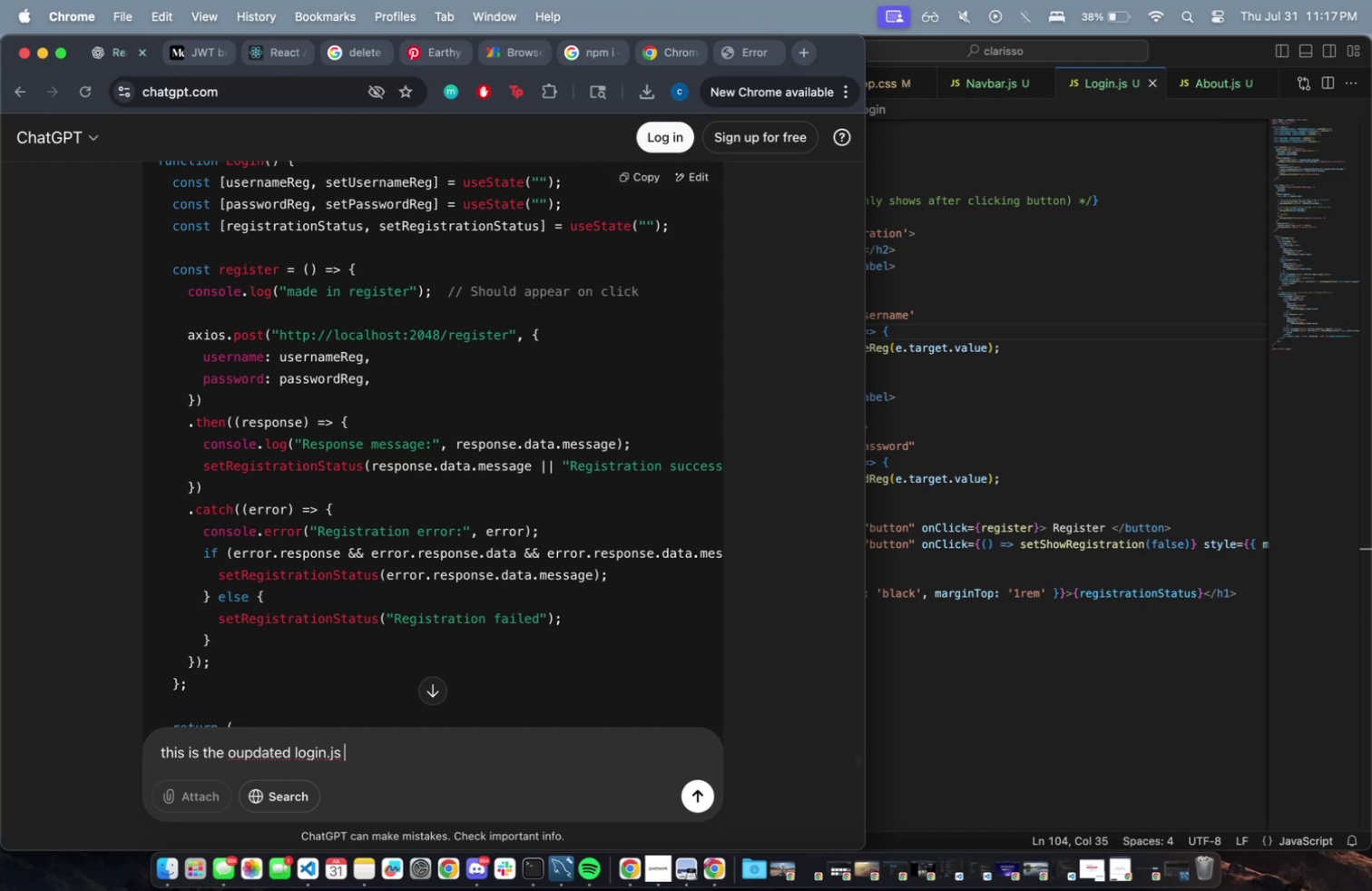 
key(Meta+V)
 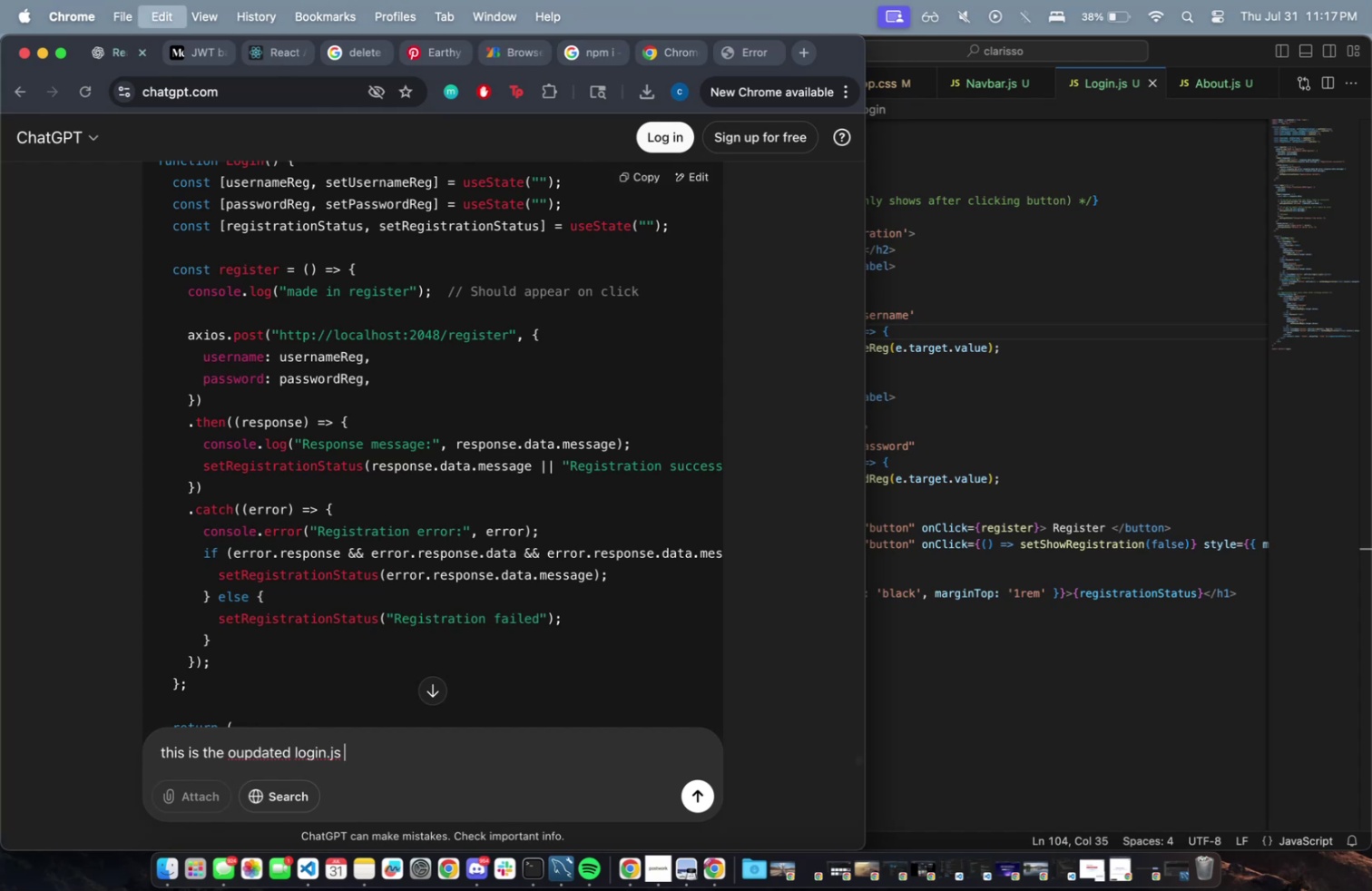 
key(Enter)
 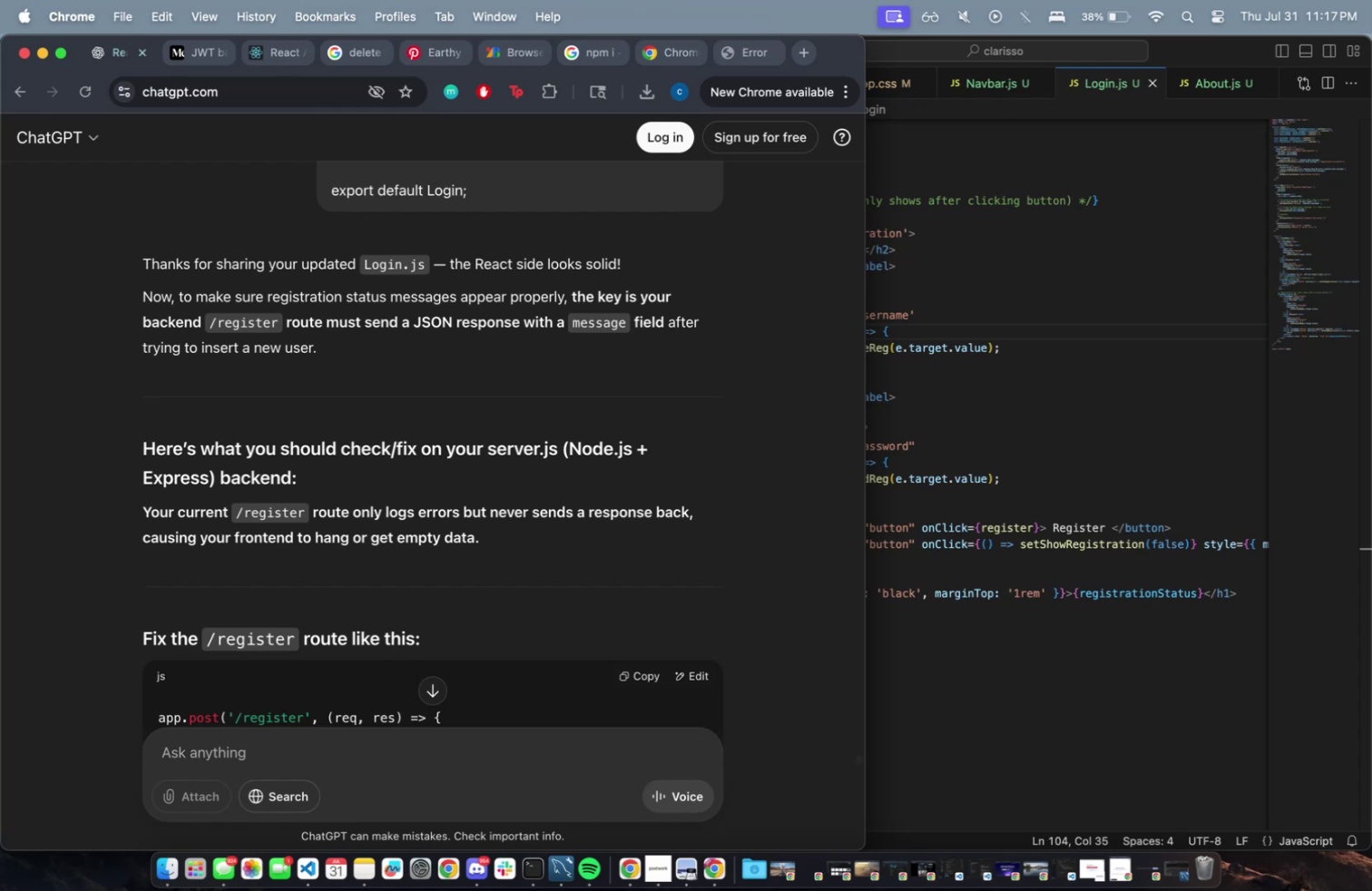 
wait(16.07)
 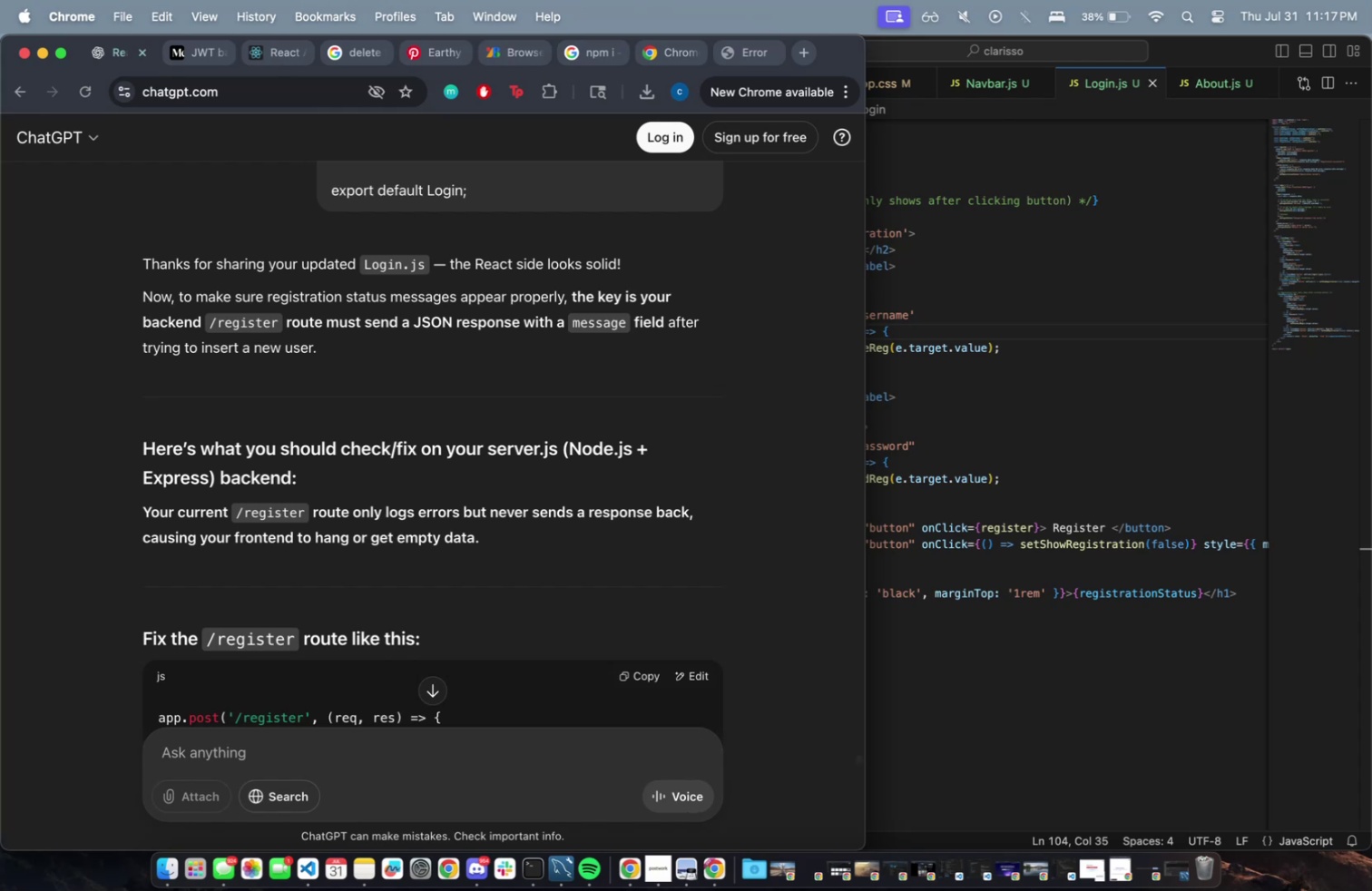 
scroll: coordinate [368, 583], scroll_direction: down, amount: 23.0
 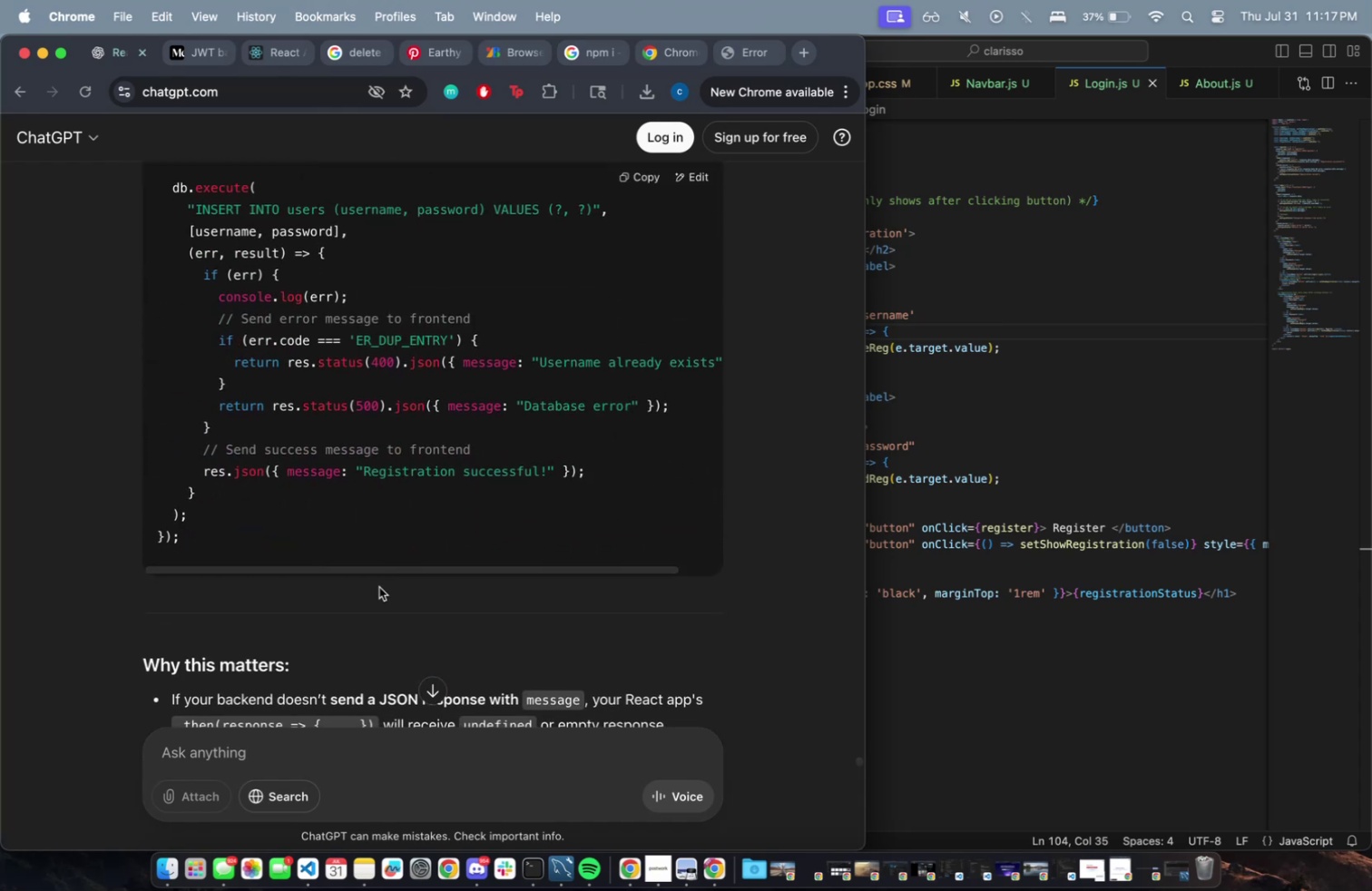 
scroll: coordinate [603, 700], scroll_direction: up, amount: 9.0
 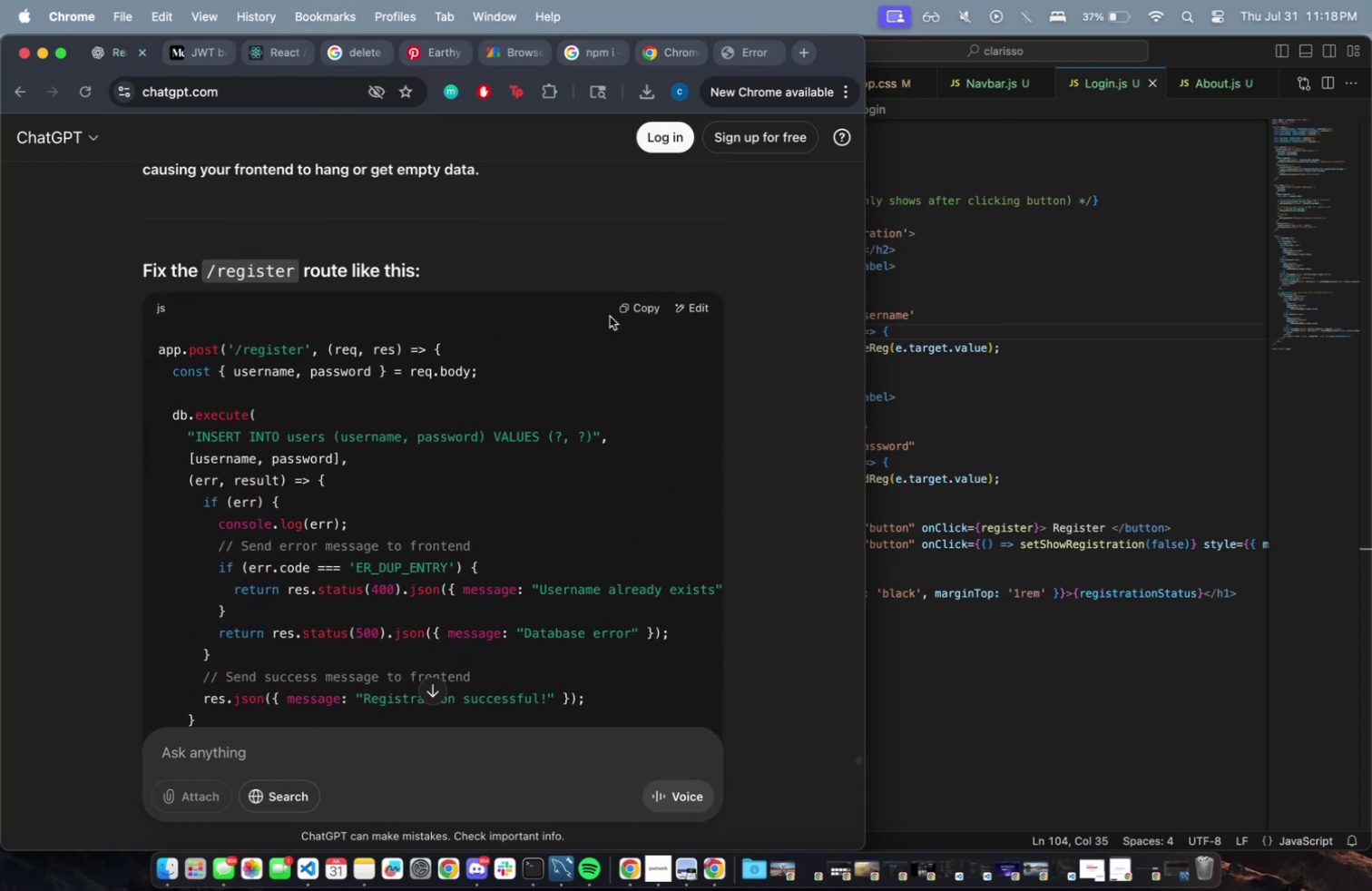 
left_click([628, 302])
 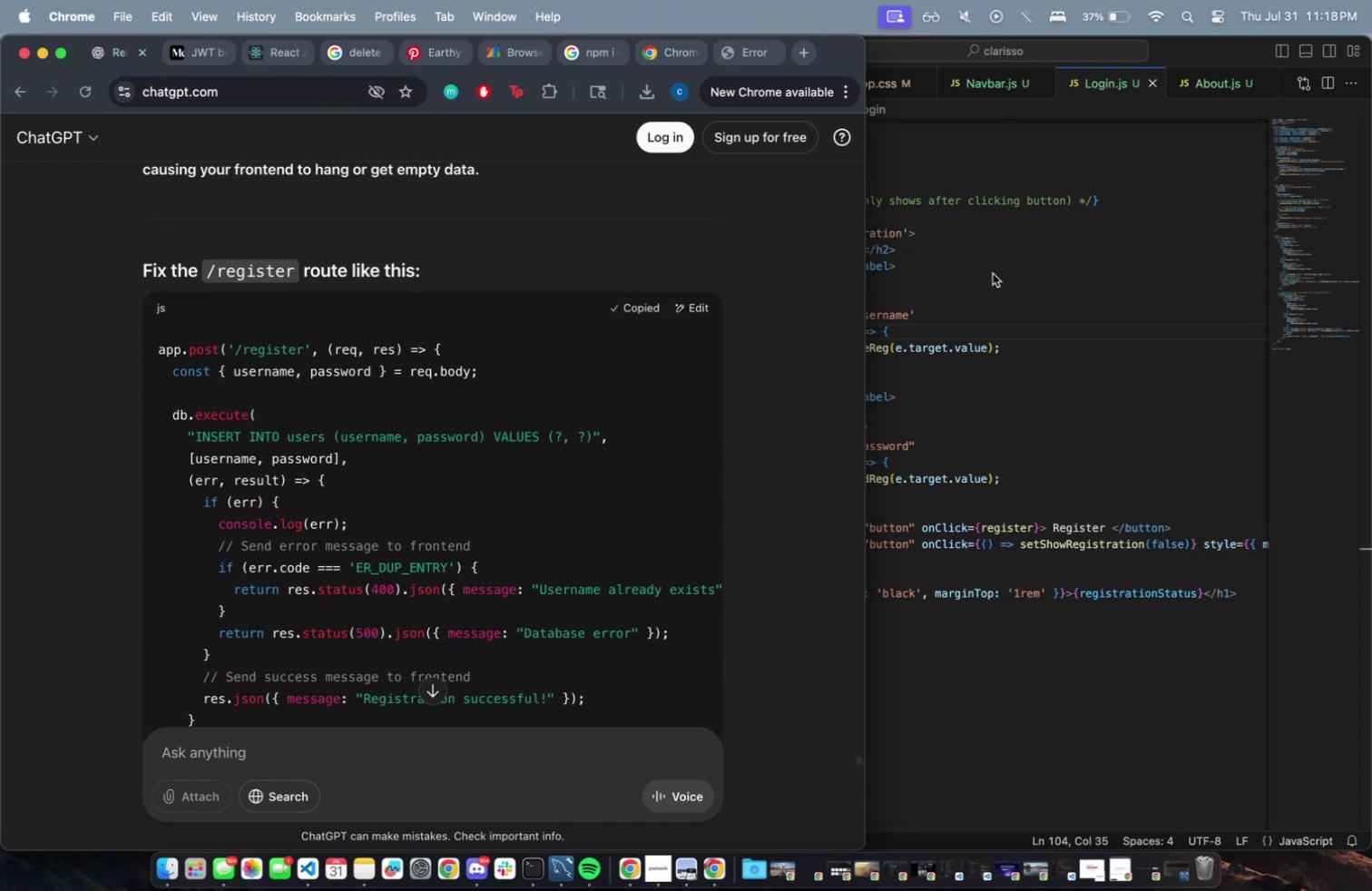 
left_click([996, 274])
 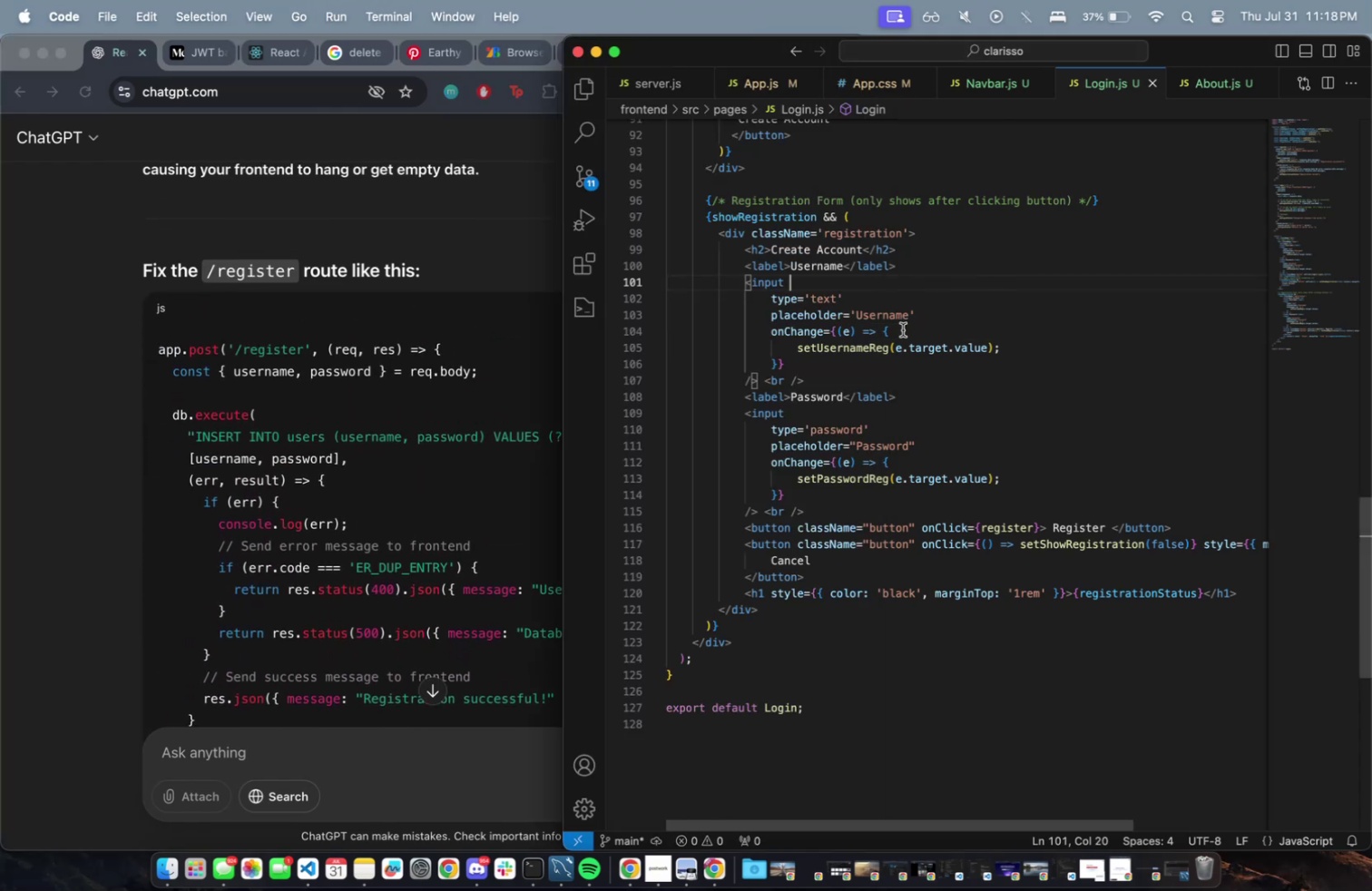 
scroll: coordinate [828, 389], scroll_direction: up, amount: 14.0
 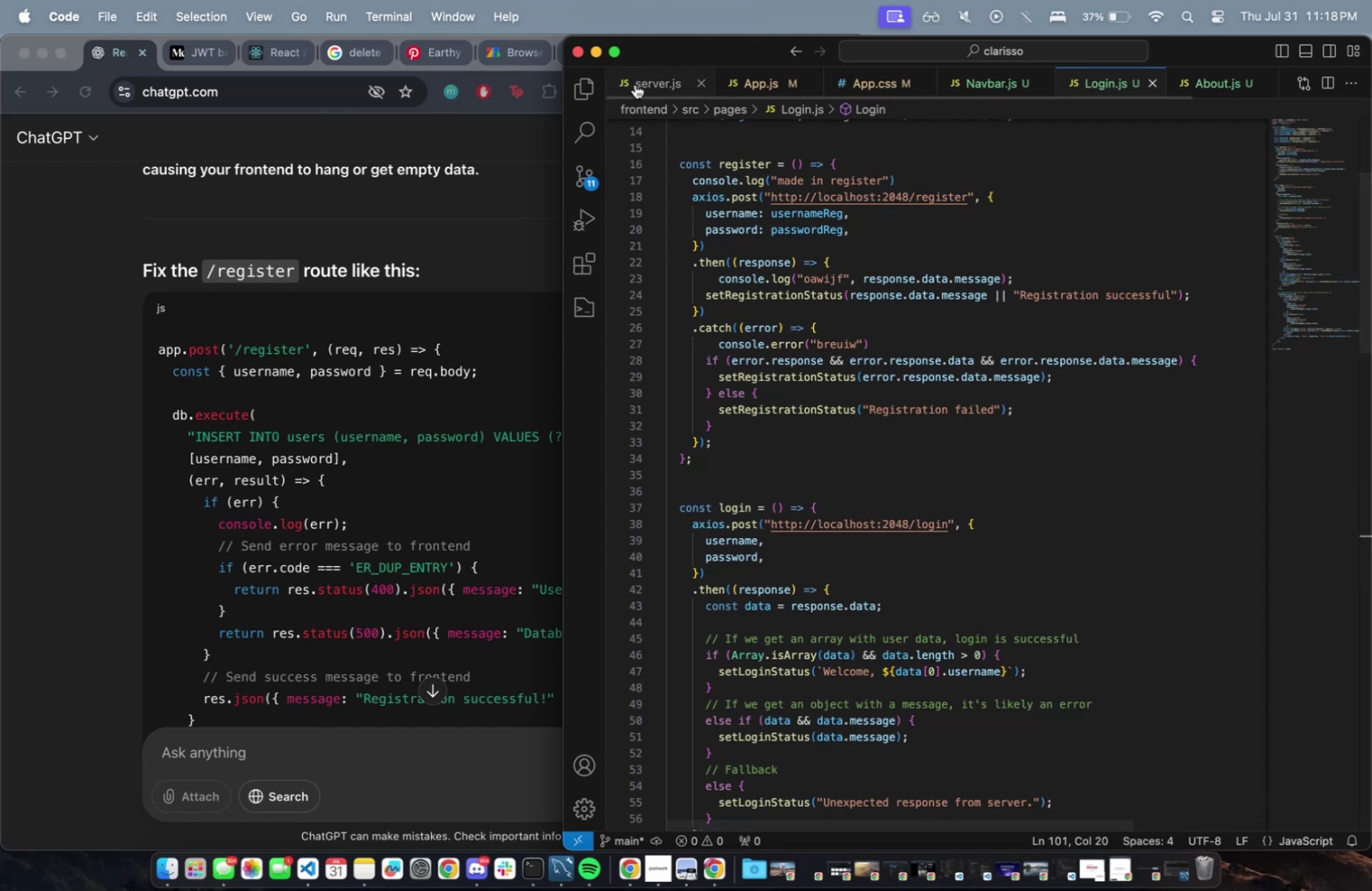 
wait(8.99)
 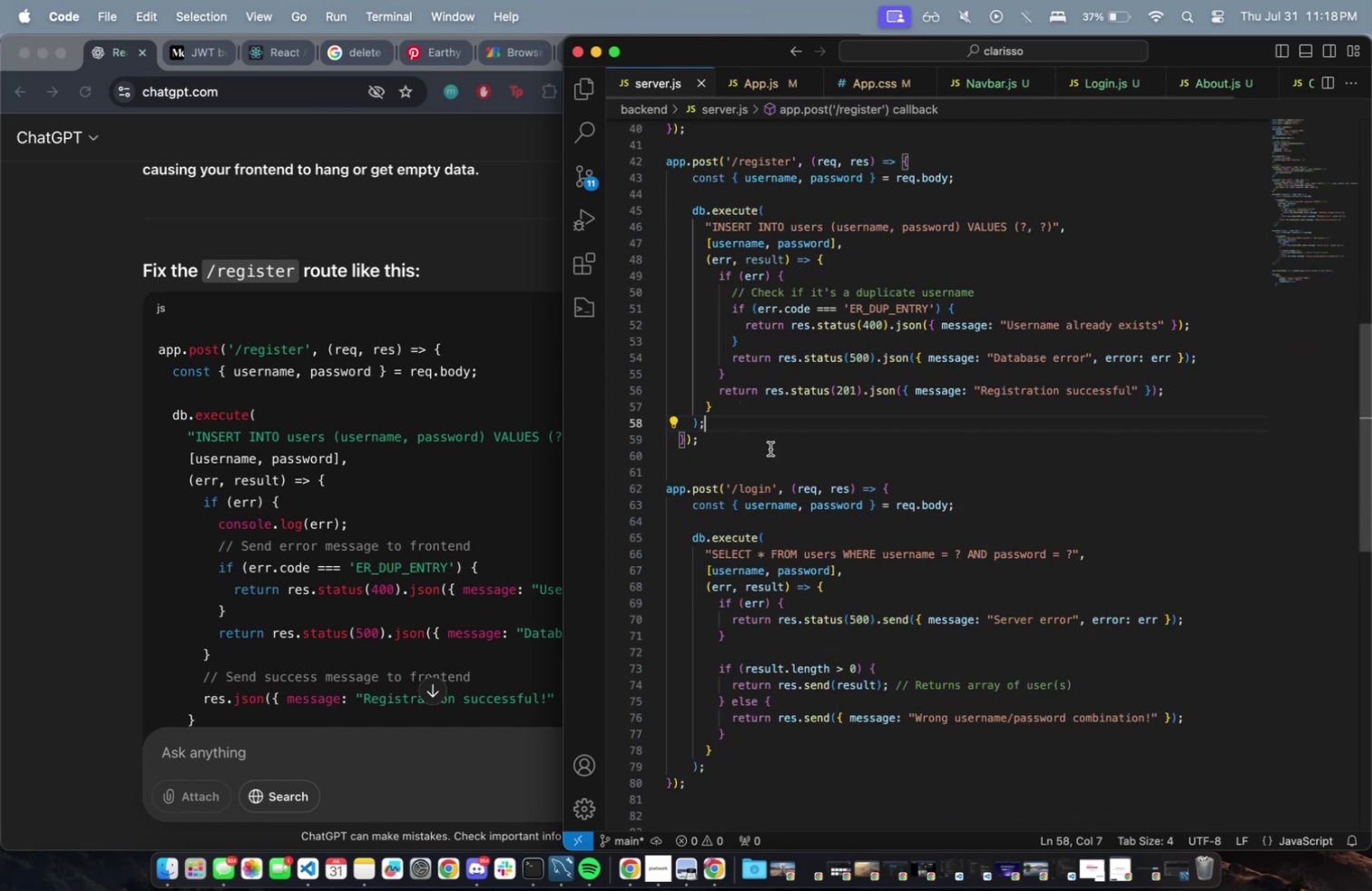 
key(Meta+V)
 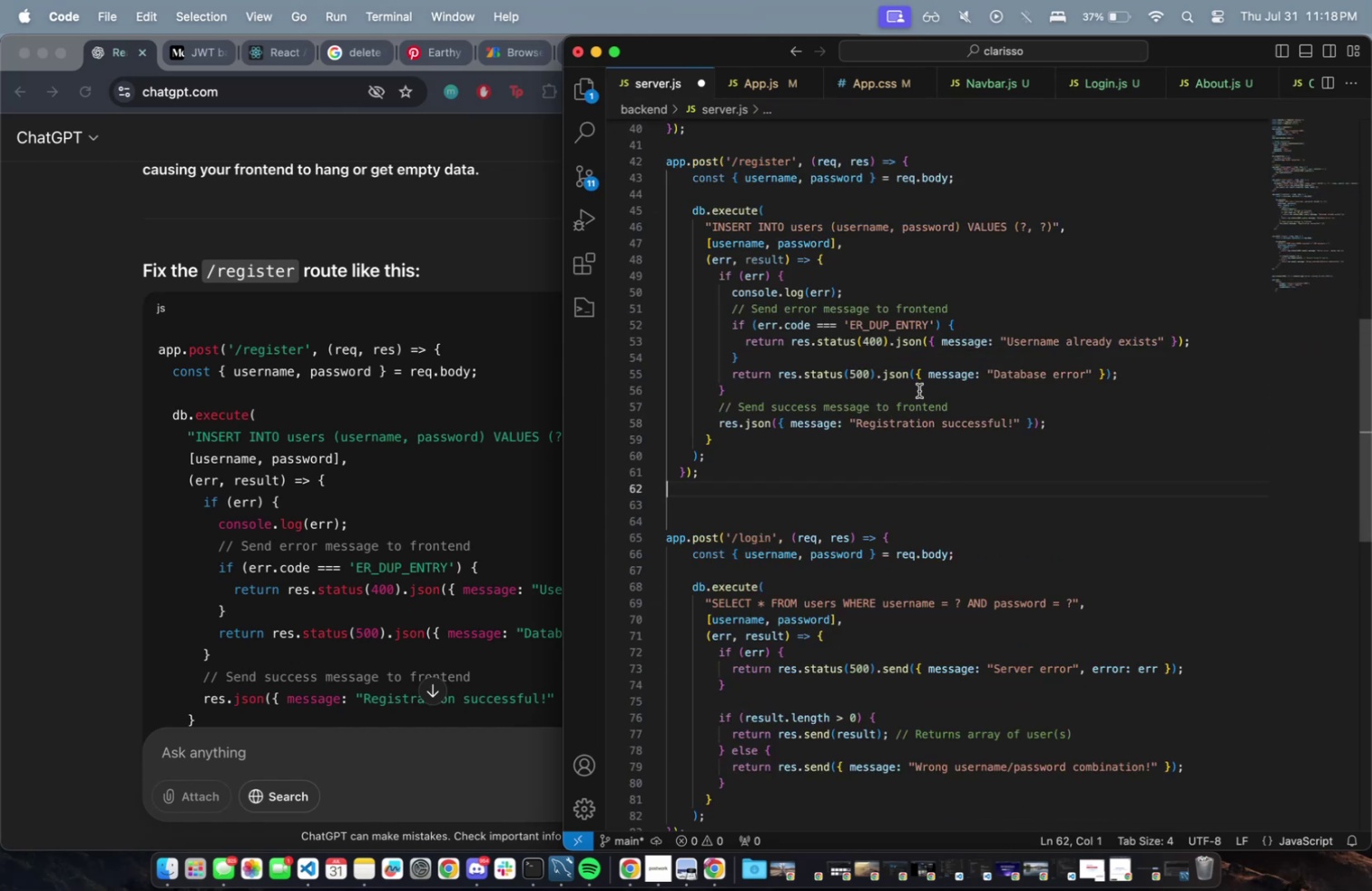 
key(Meta+CommandLeft)
 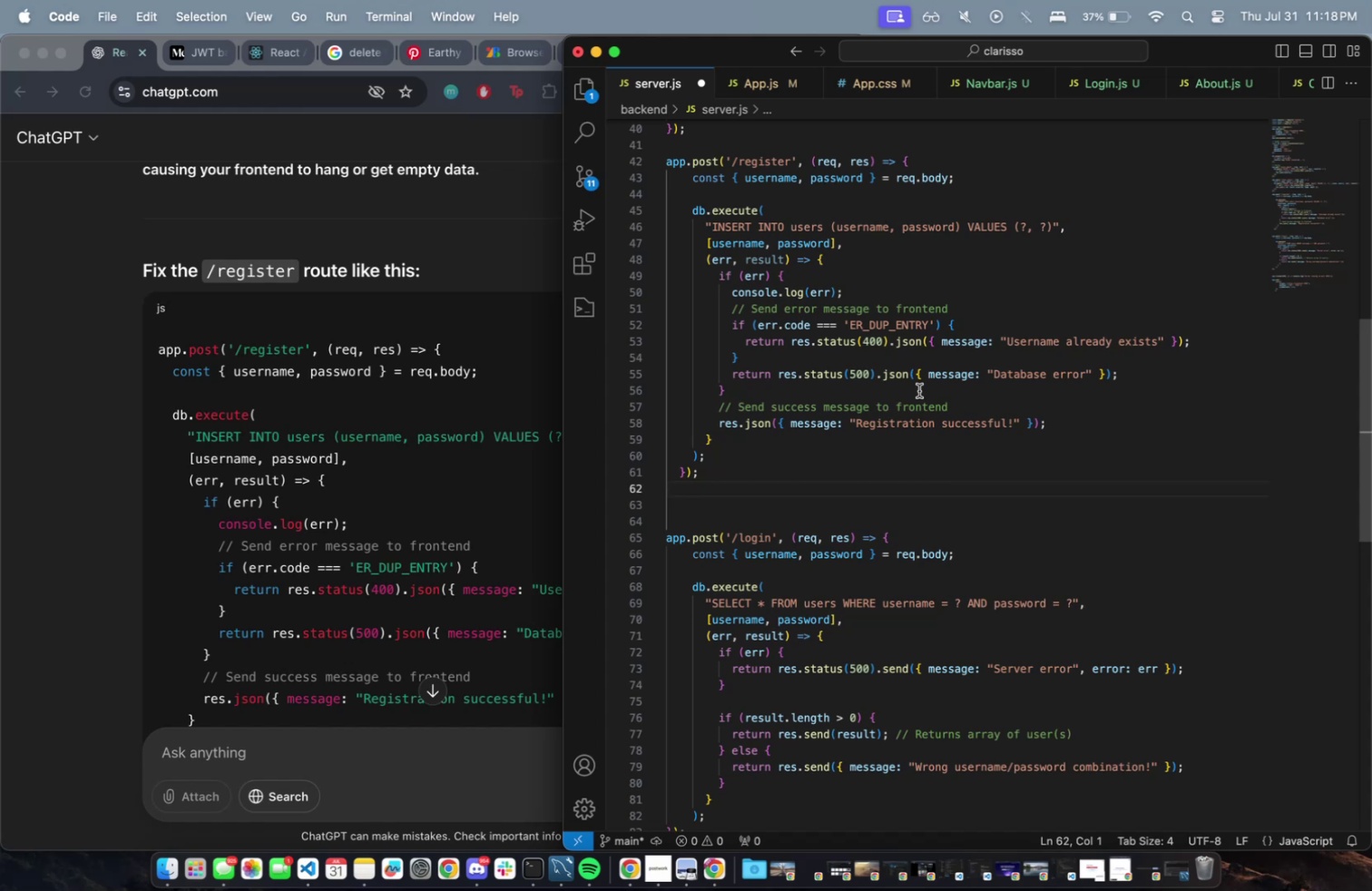 
key(Meta+S)
 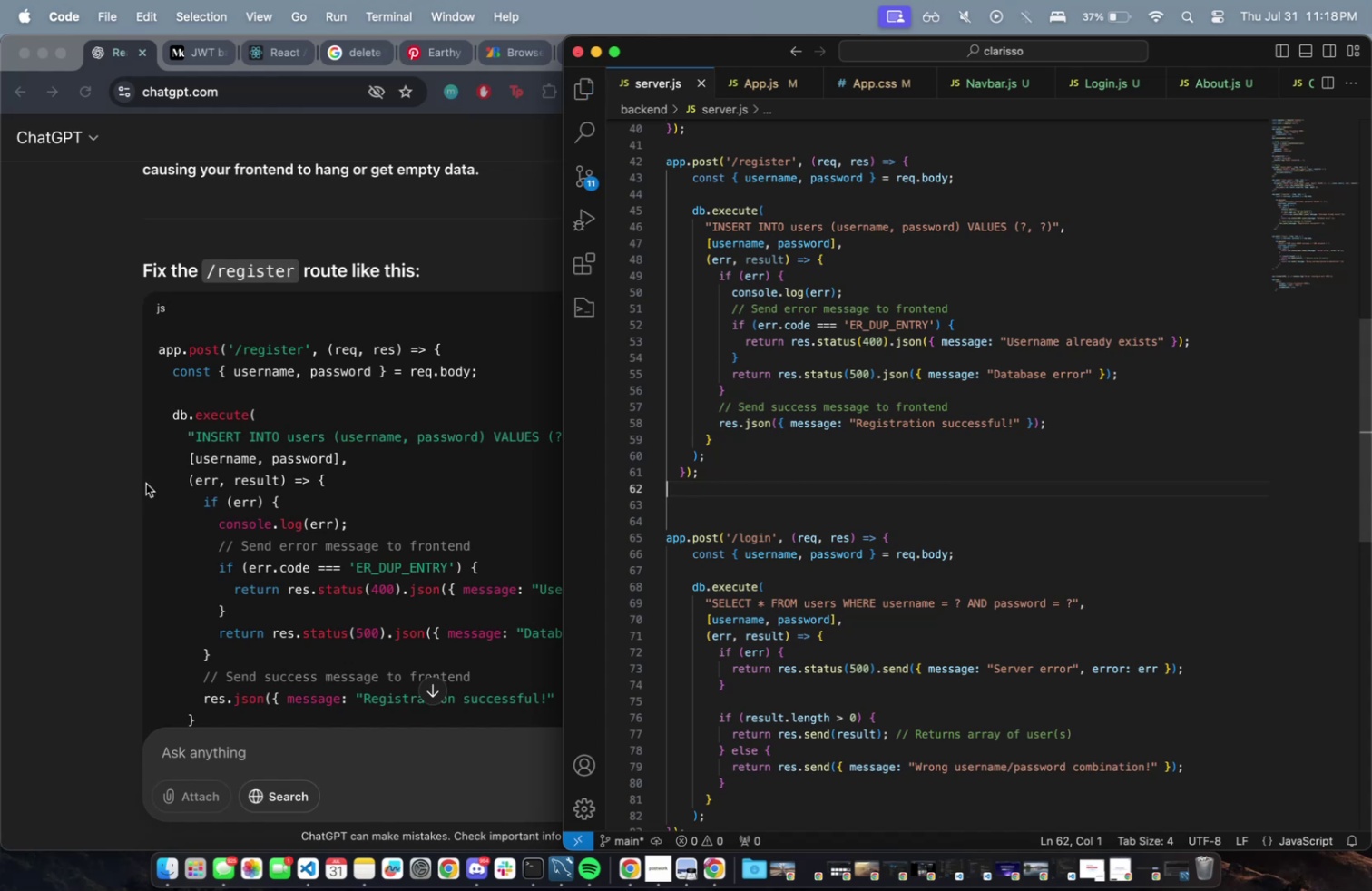 
left_click([225, 474])
 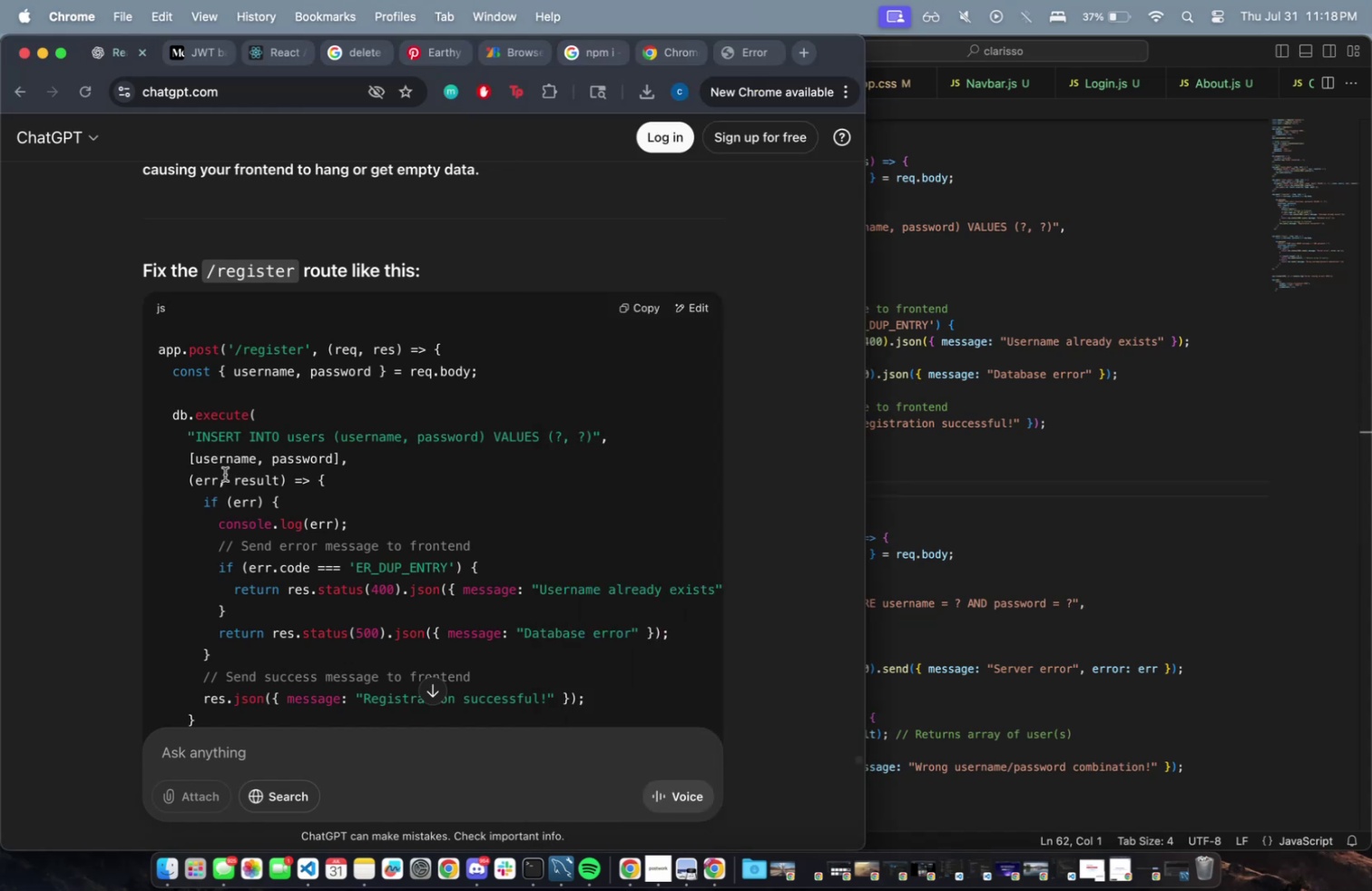 
scroll: coordinate [225, 474], scroll_direction: up, amount: 14.0
 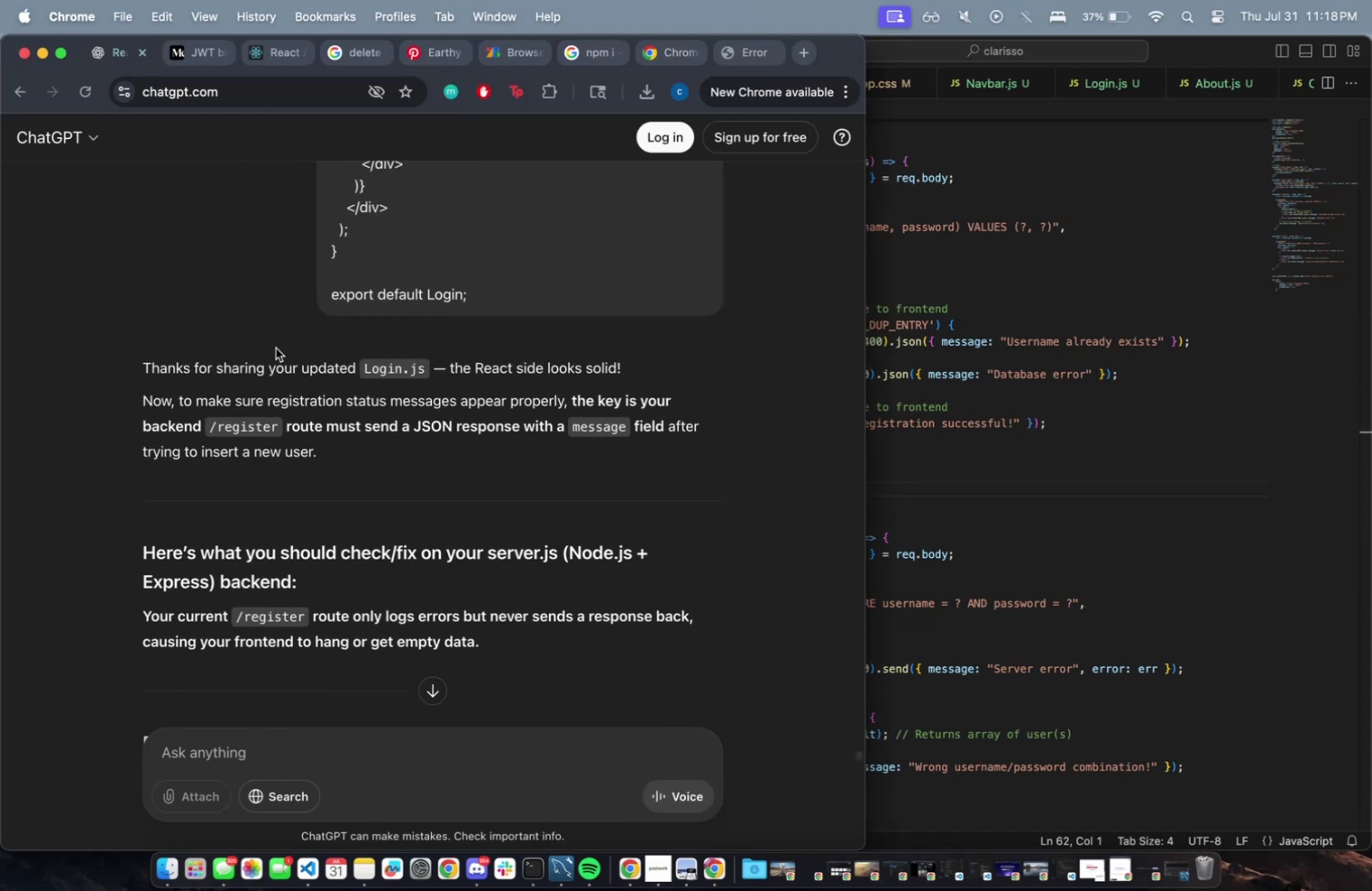 
left_click([248, 354])
 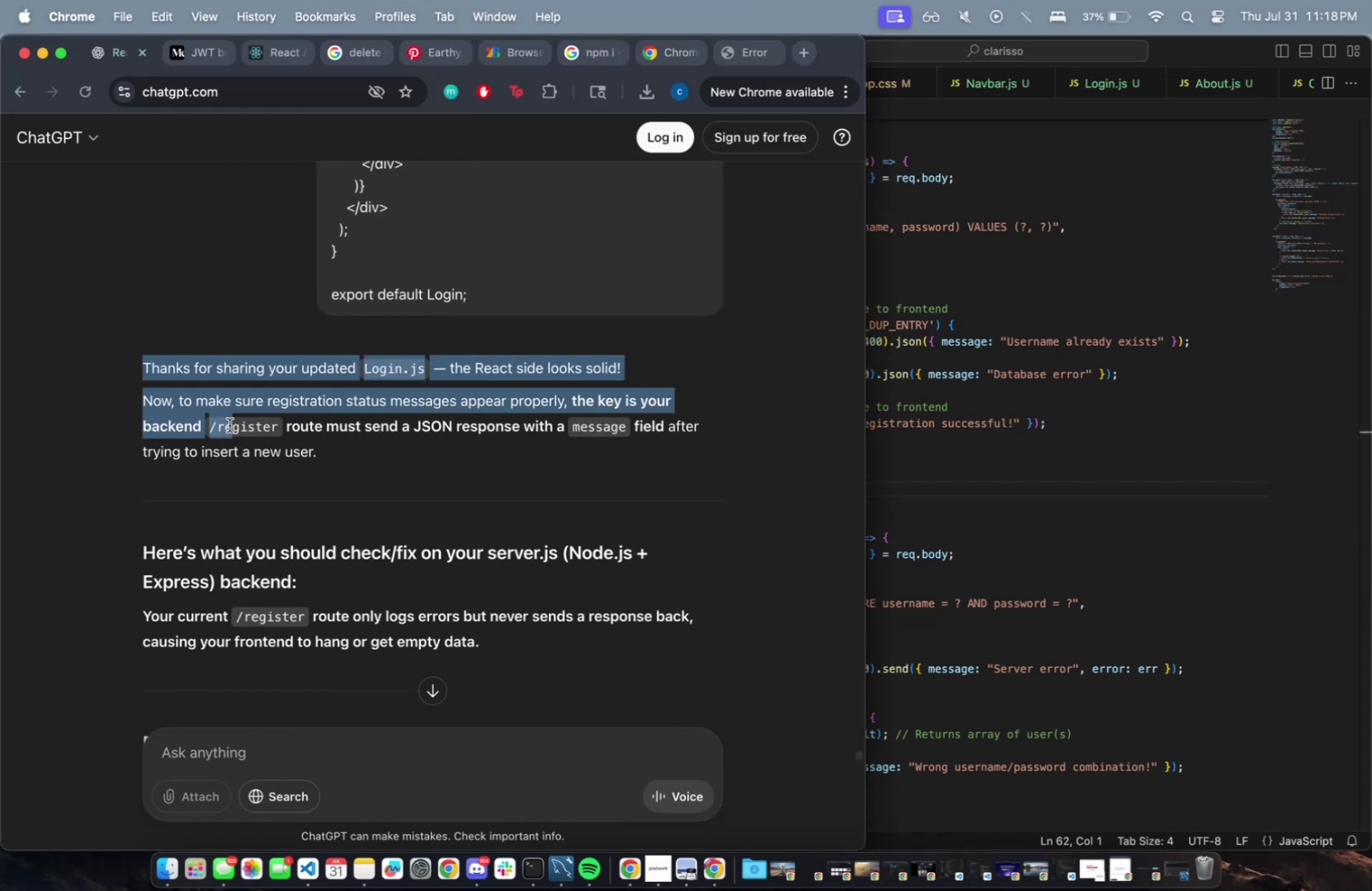 
triple_click([214, 417])
 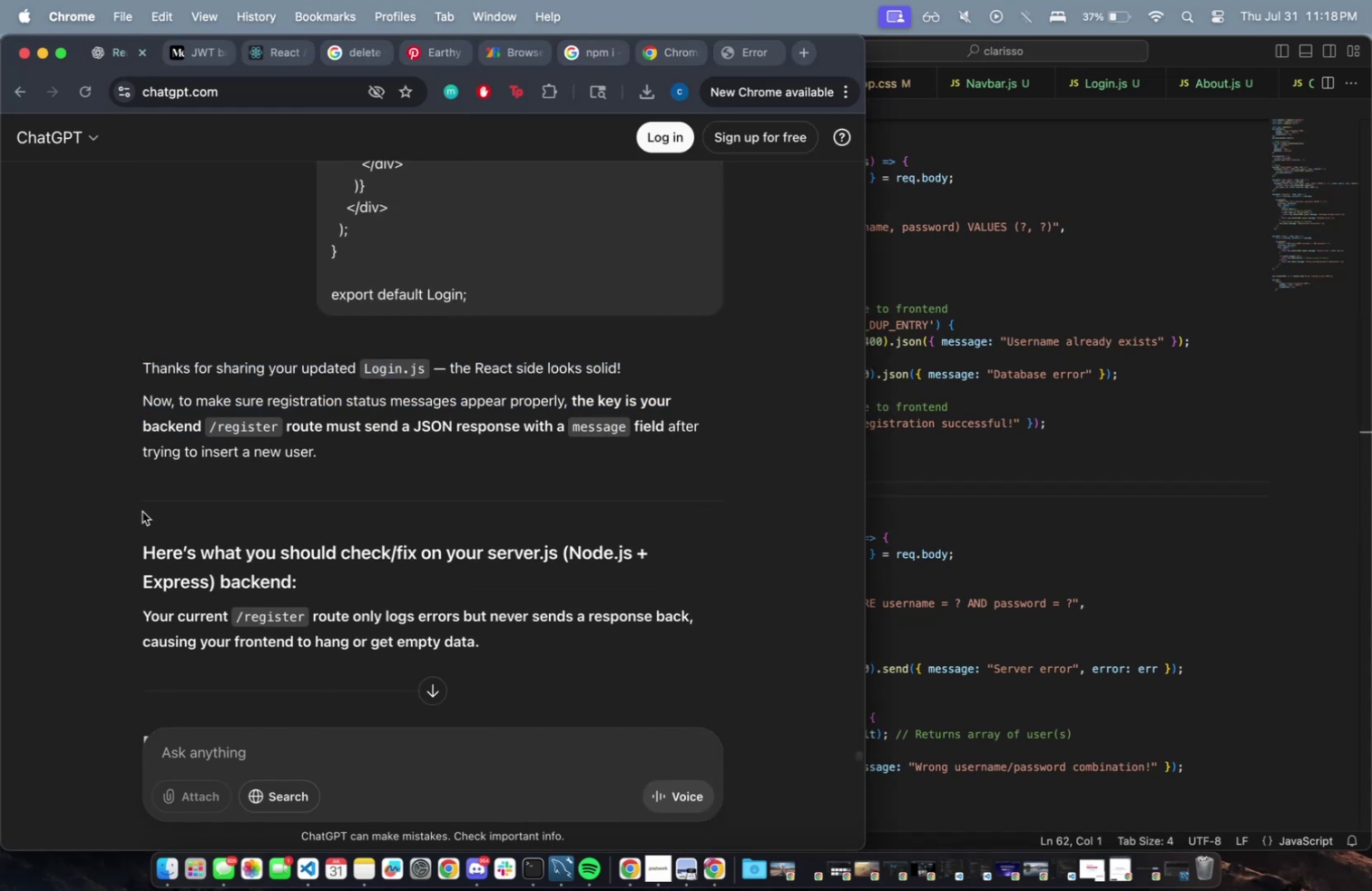 
scroll: coordinate [331, 524], scroll_direction: down, amount: 32.0
 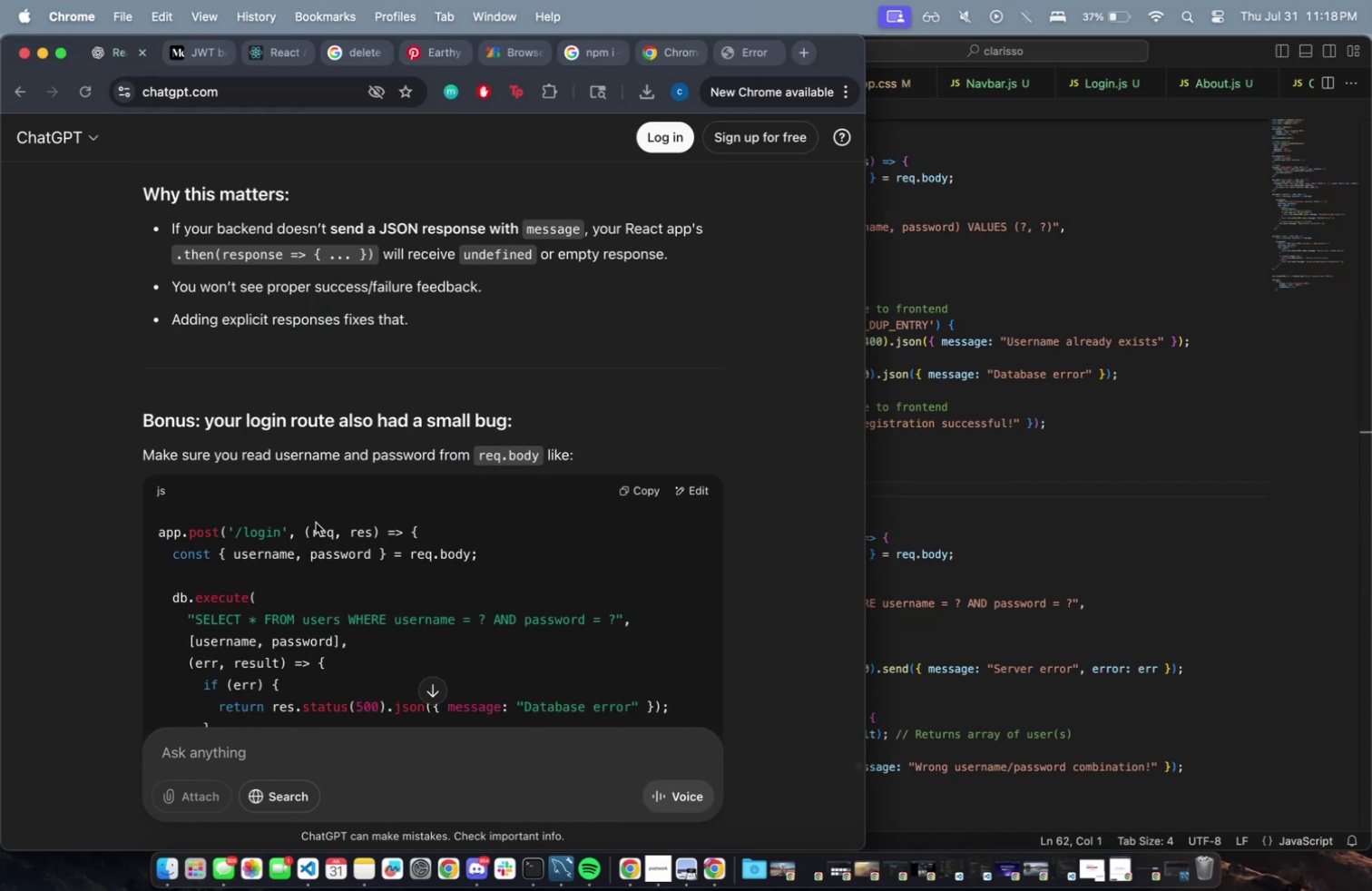 
scroll: coordinate [220, 554], scroll_direction: up, amount: 13.0
 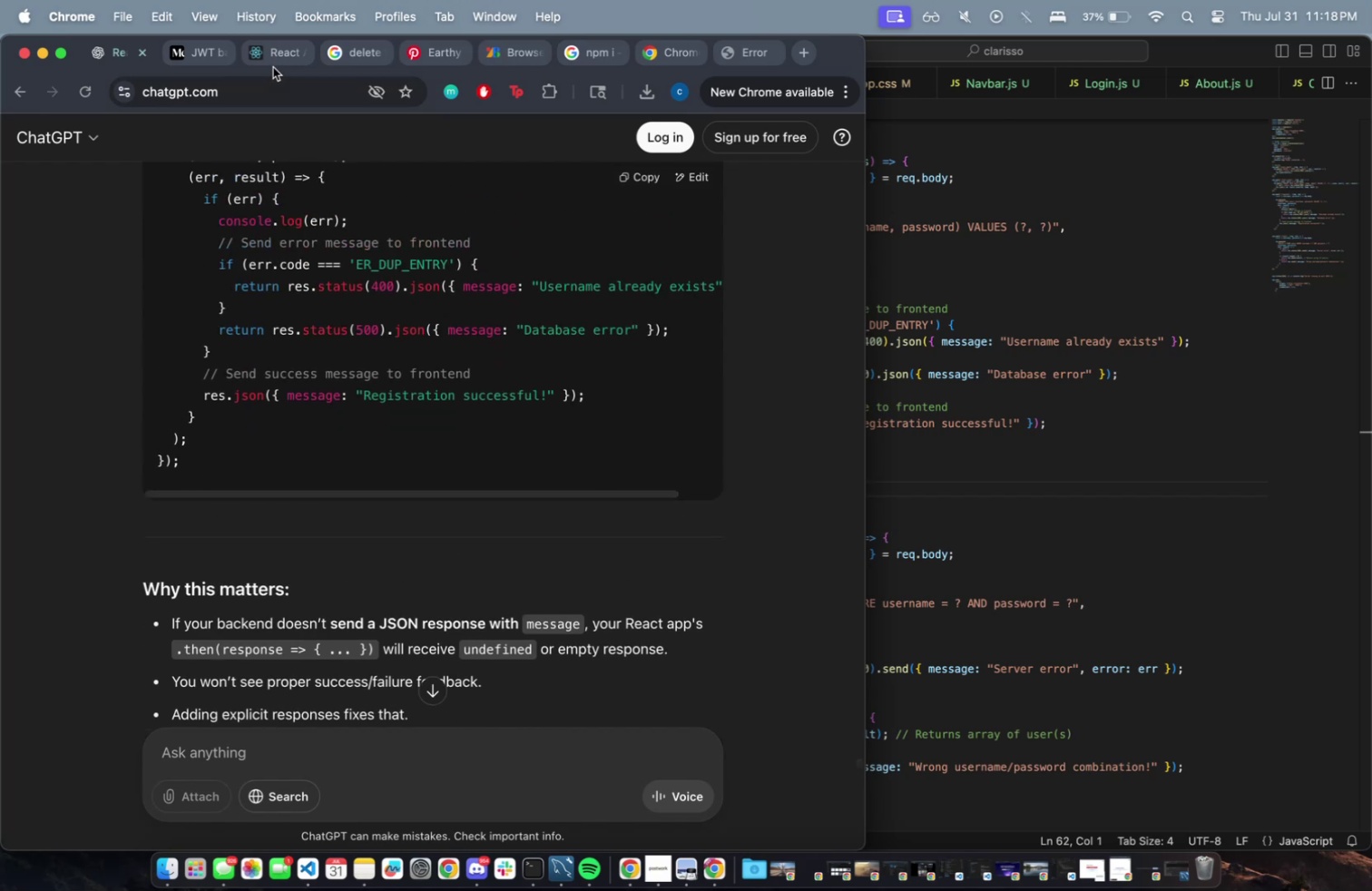 
key(Meta+CommandLeft)
 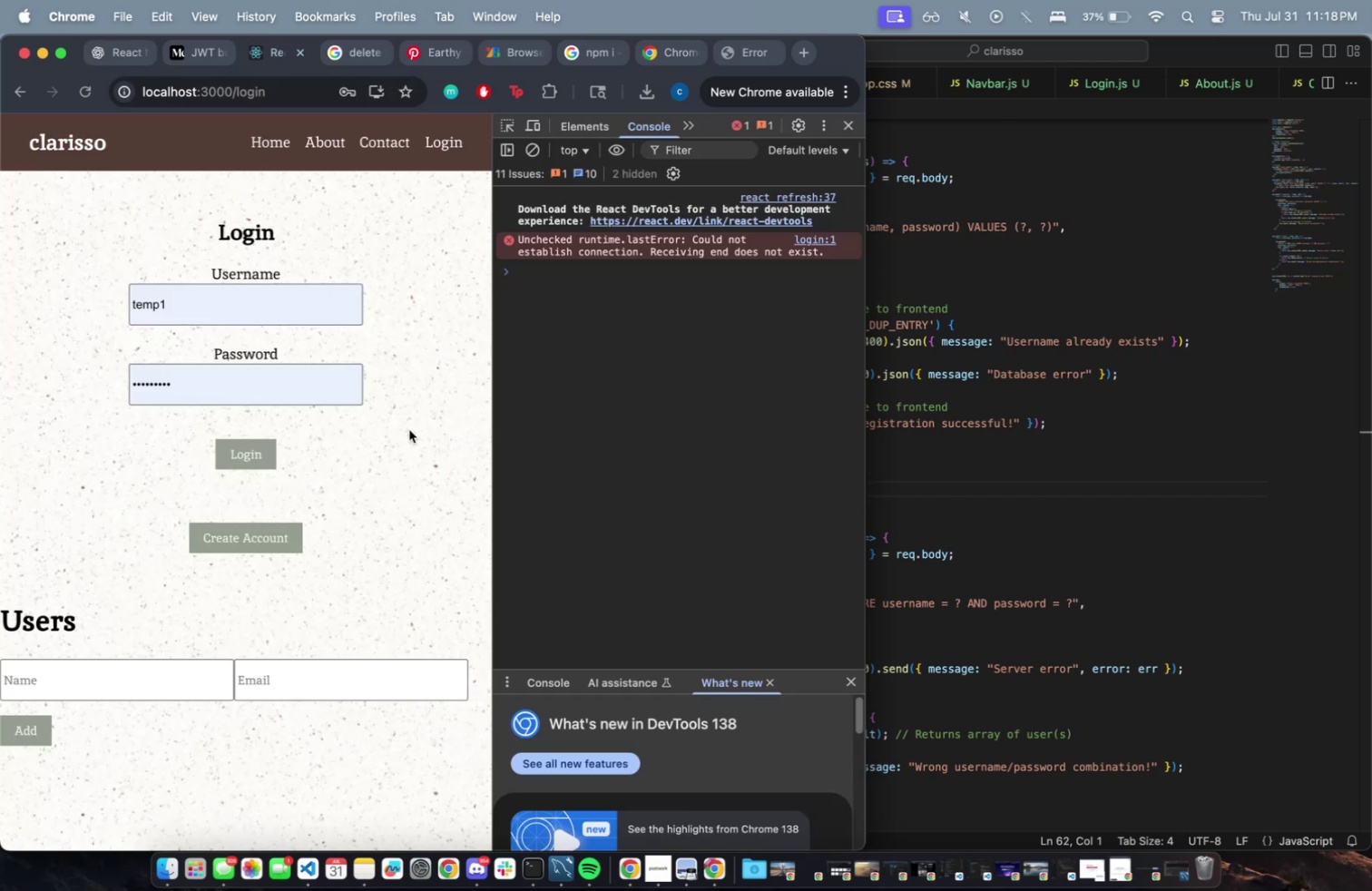 
key(Meta+R)
 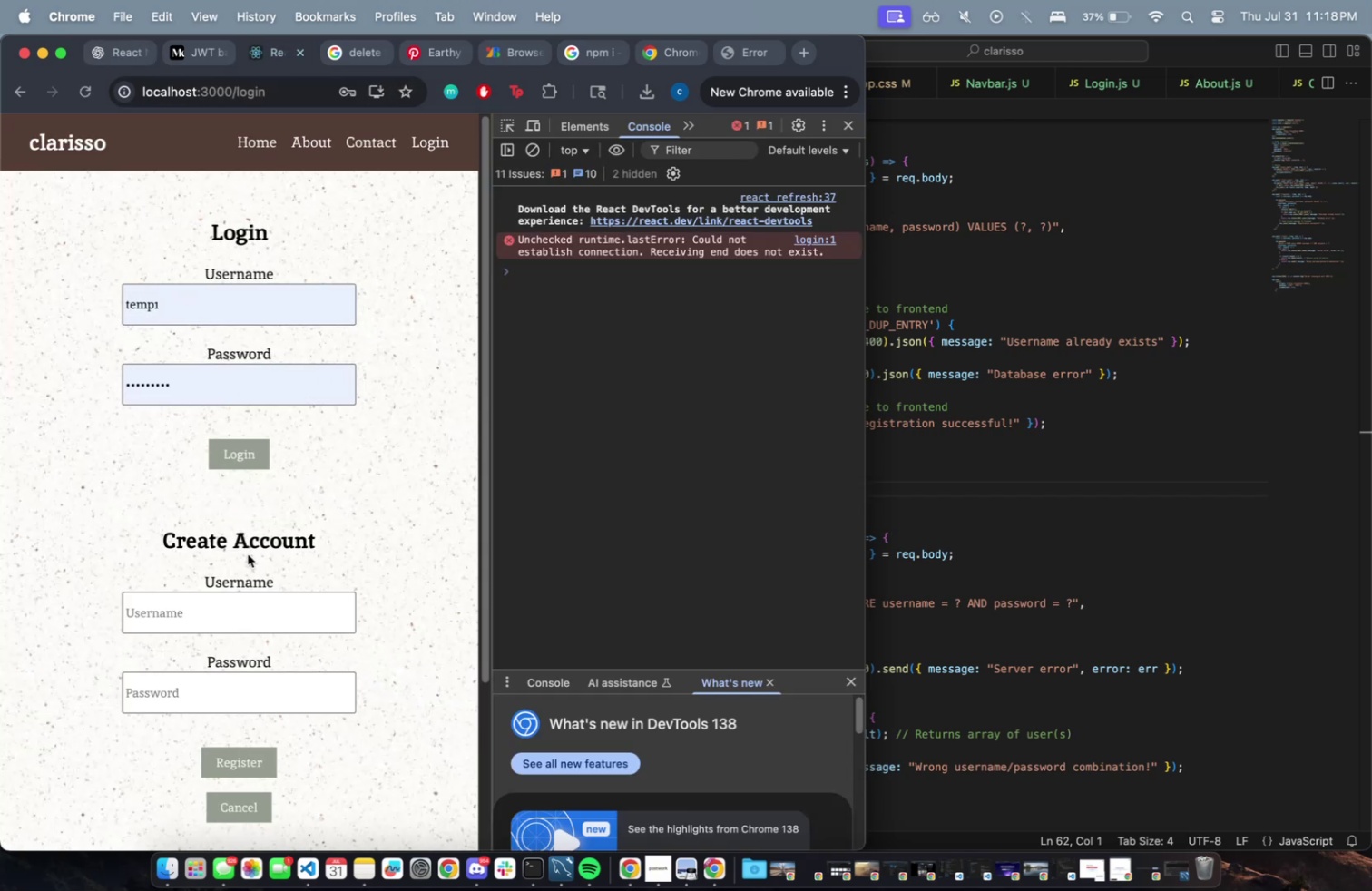 
scroll: coordinate [289, 586], scroll_direction: down, amount: 9.0
 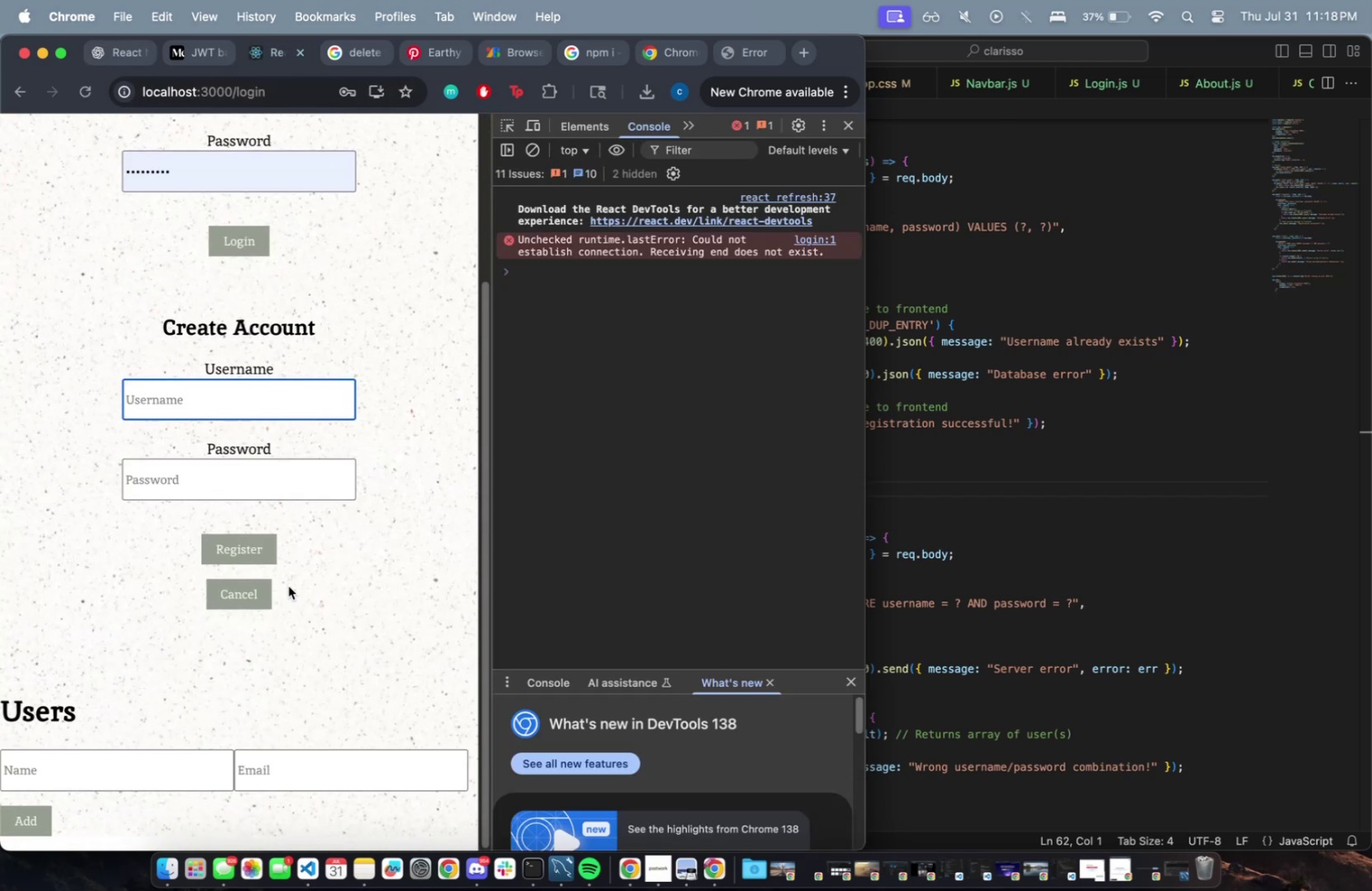 
type(te)
 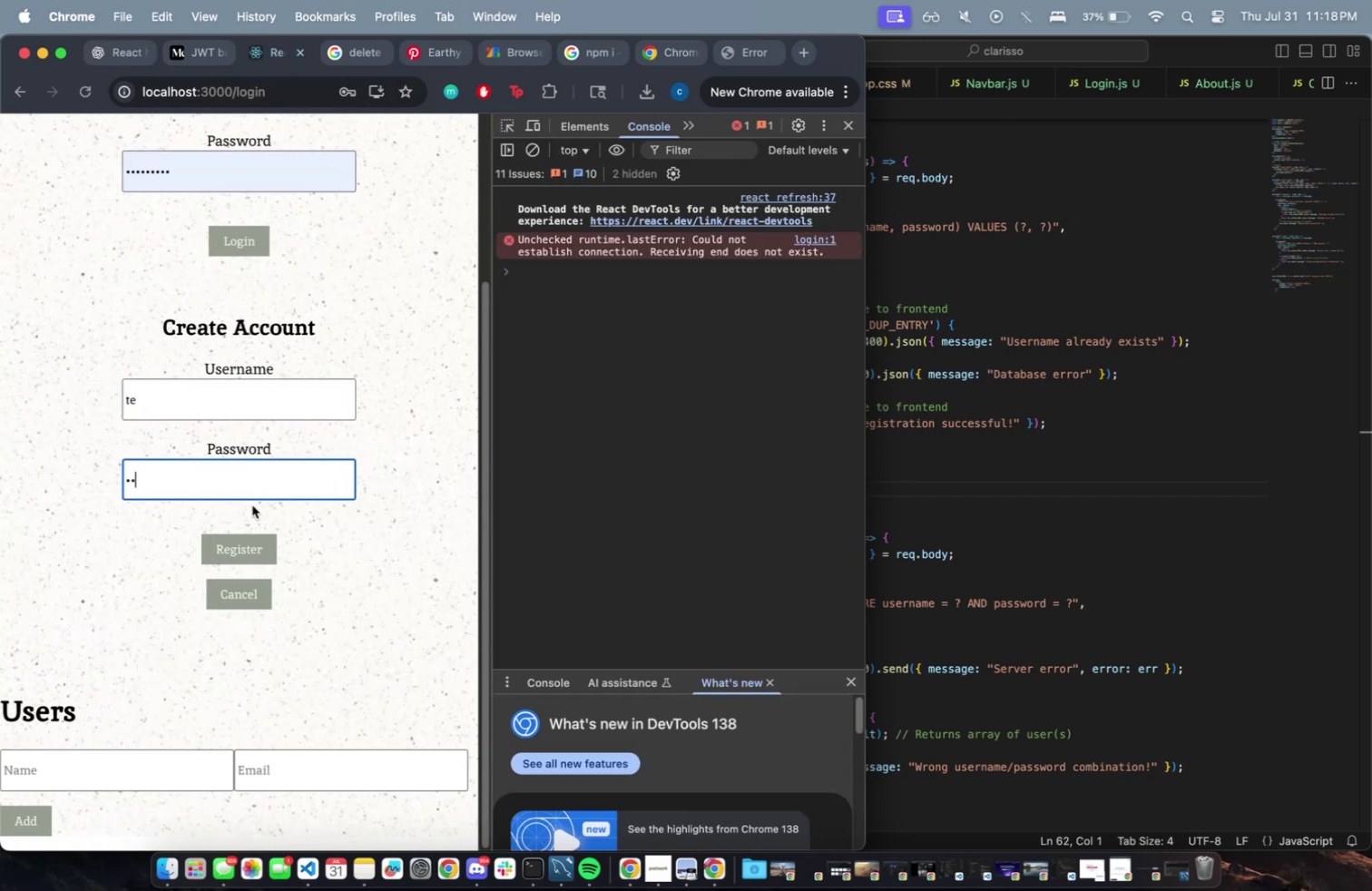 
left_click([257, 547])
 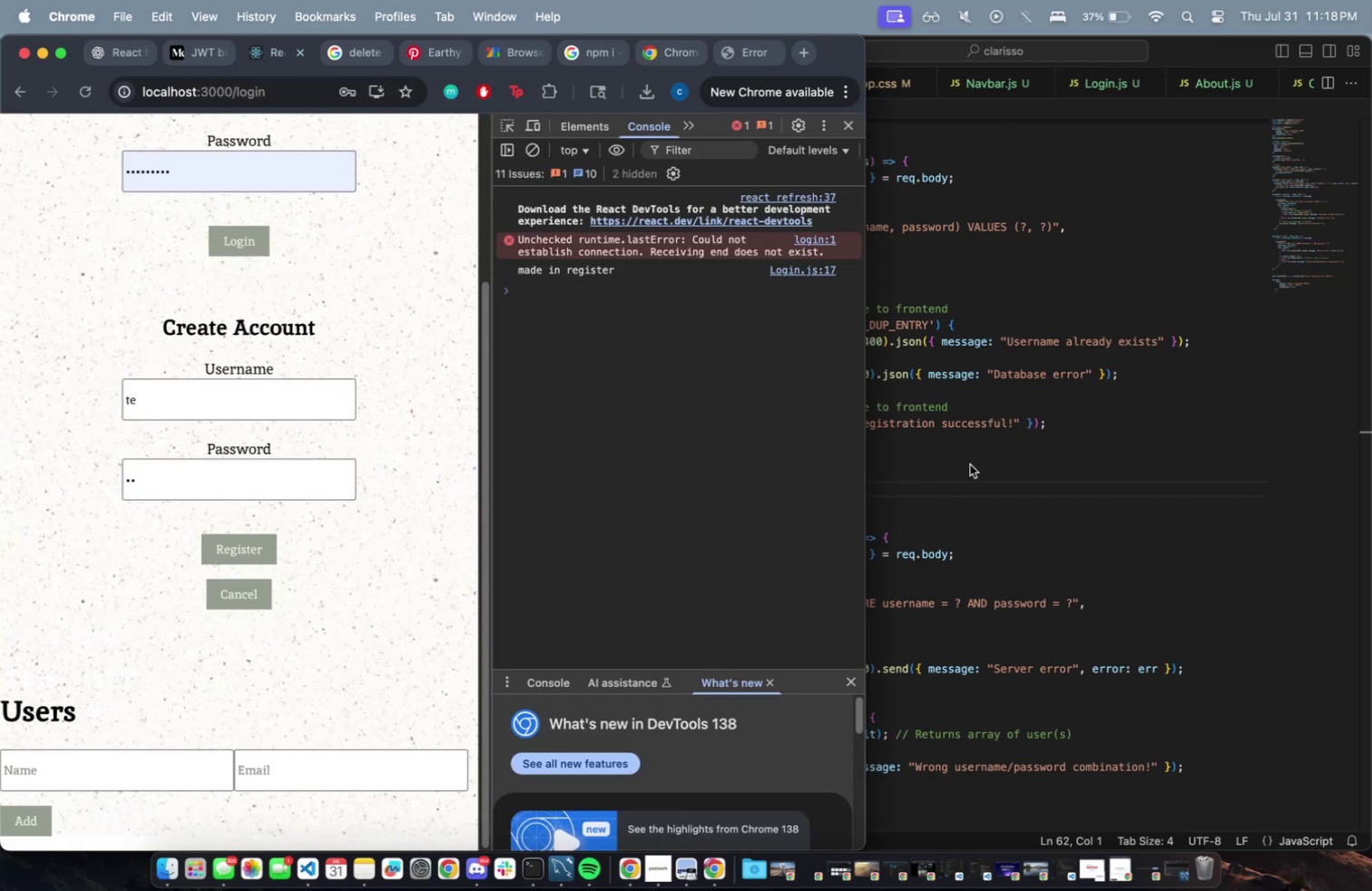 
scroll: coordinate [897, 551], scroll_direction: up, amount: 5.0
 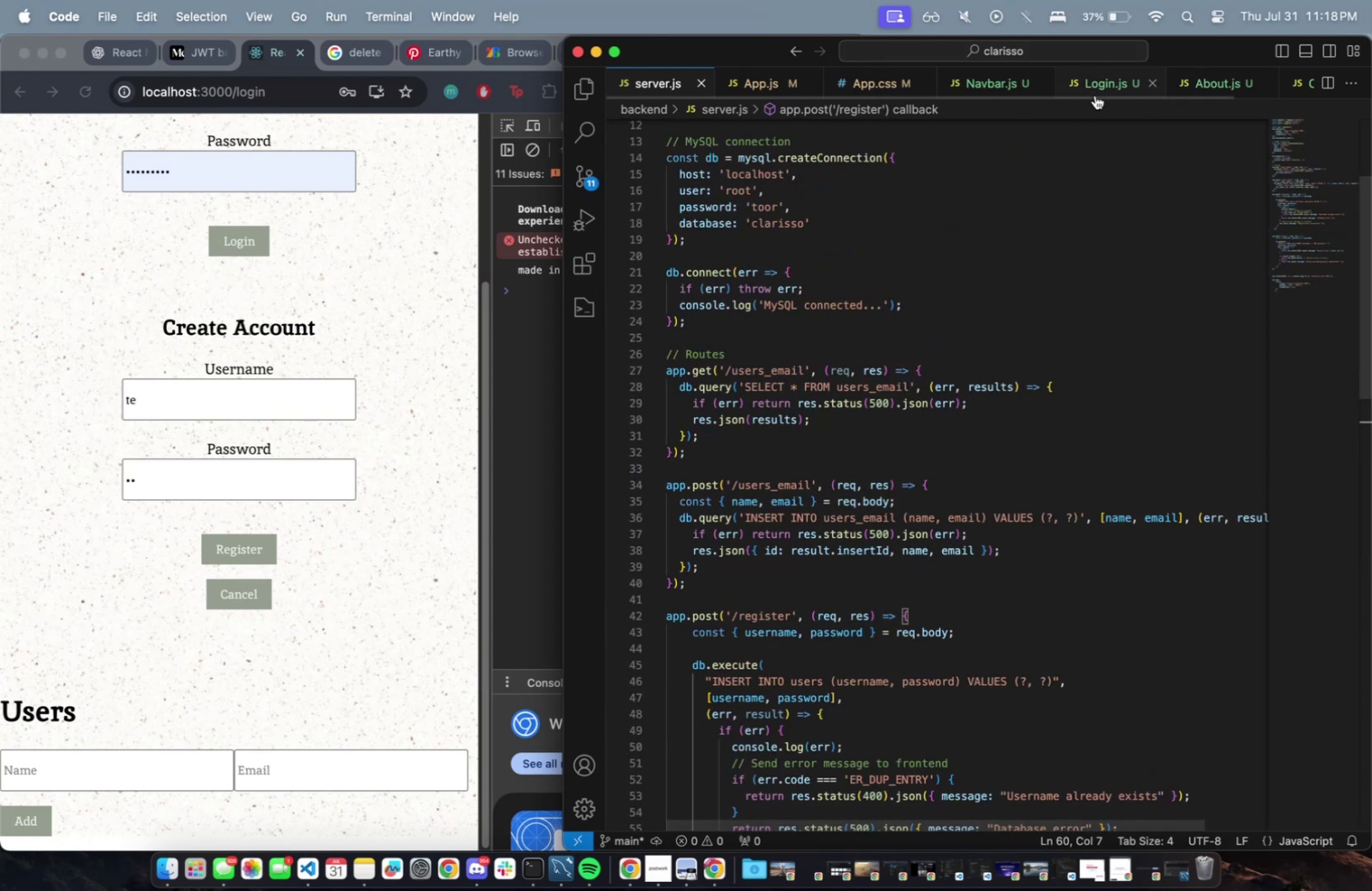 
scroll: coordinate [842, 396], scroll_direction: down, amount: 14.0
 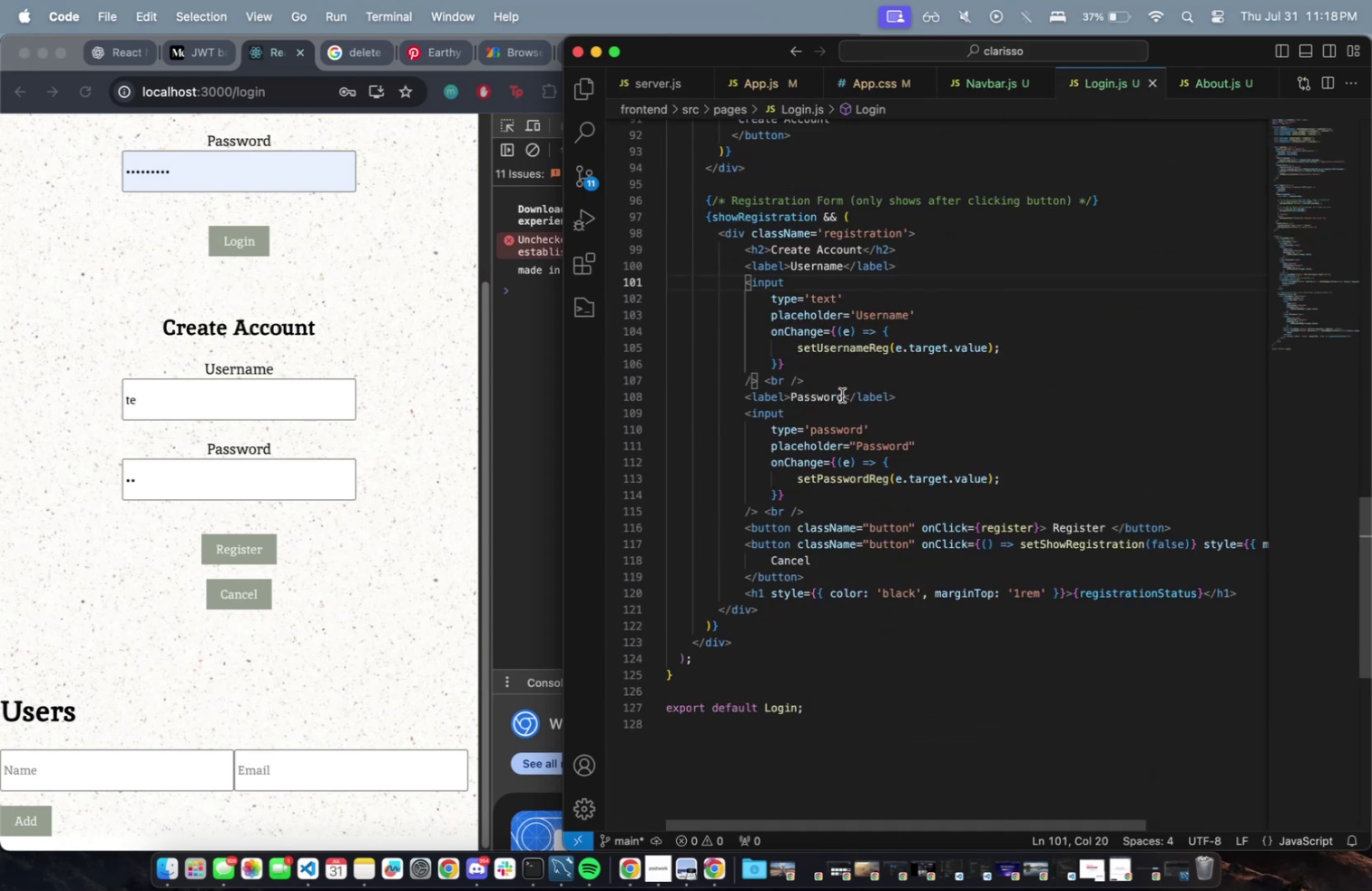 
scroll: coordinate [842, 395], scroll_direction: up, amount: 1.0
 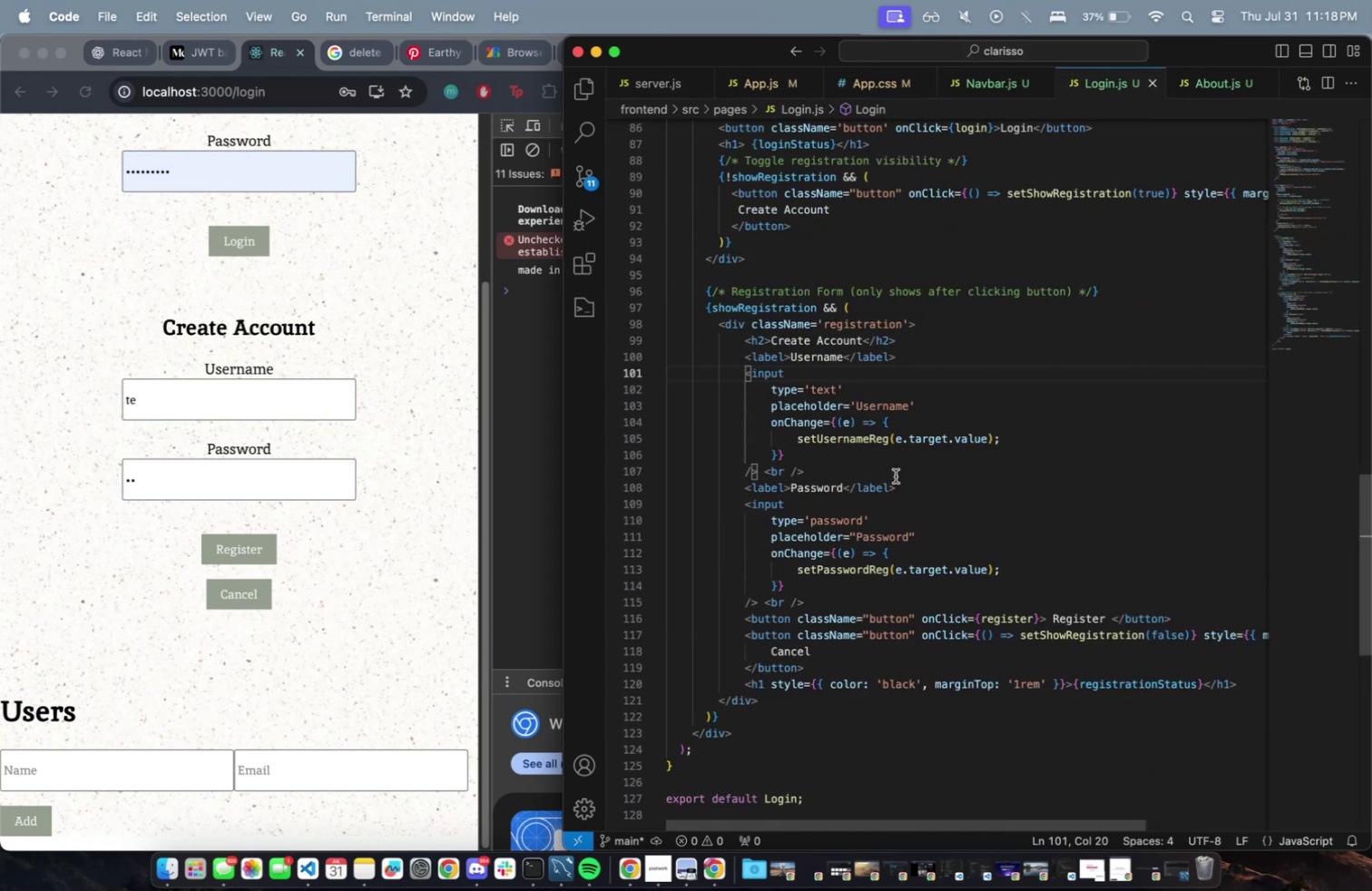 
wait(5.05)
 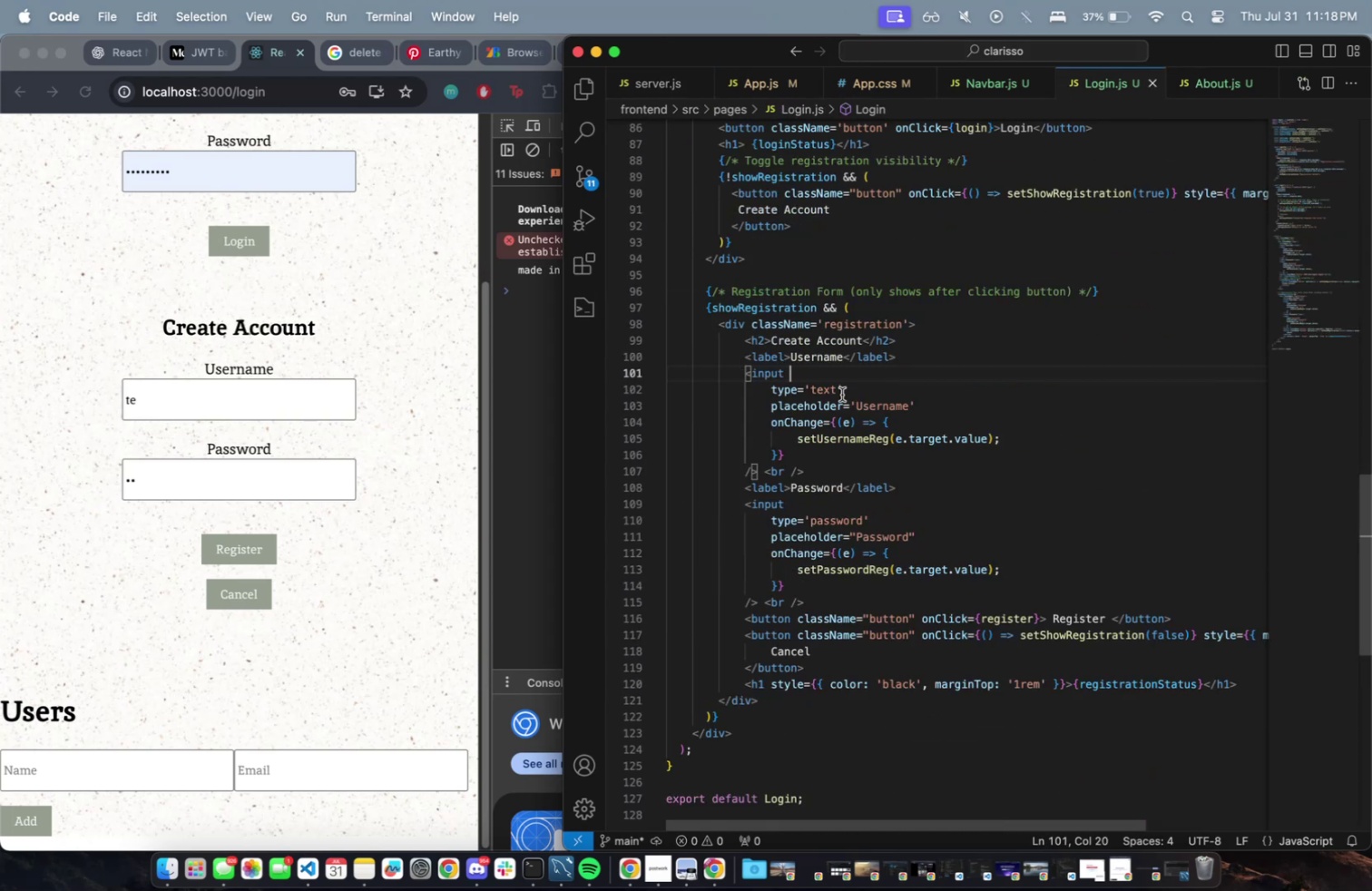 
scroll: coordinate [1116, 603], scroll_direction: up, amount: 2.0
 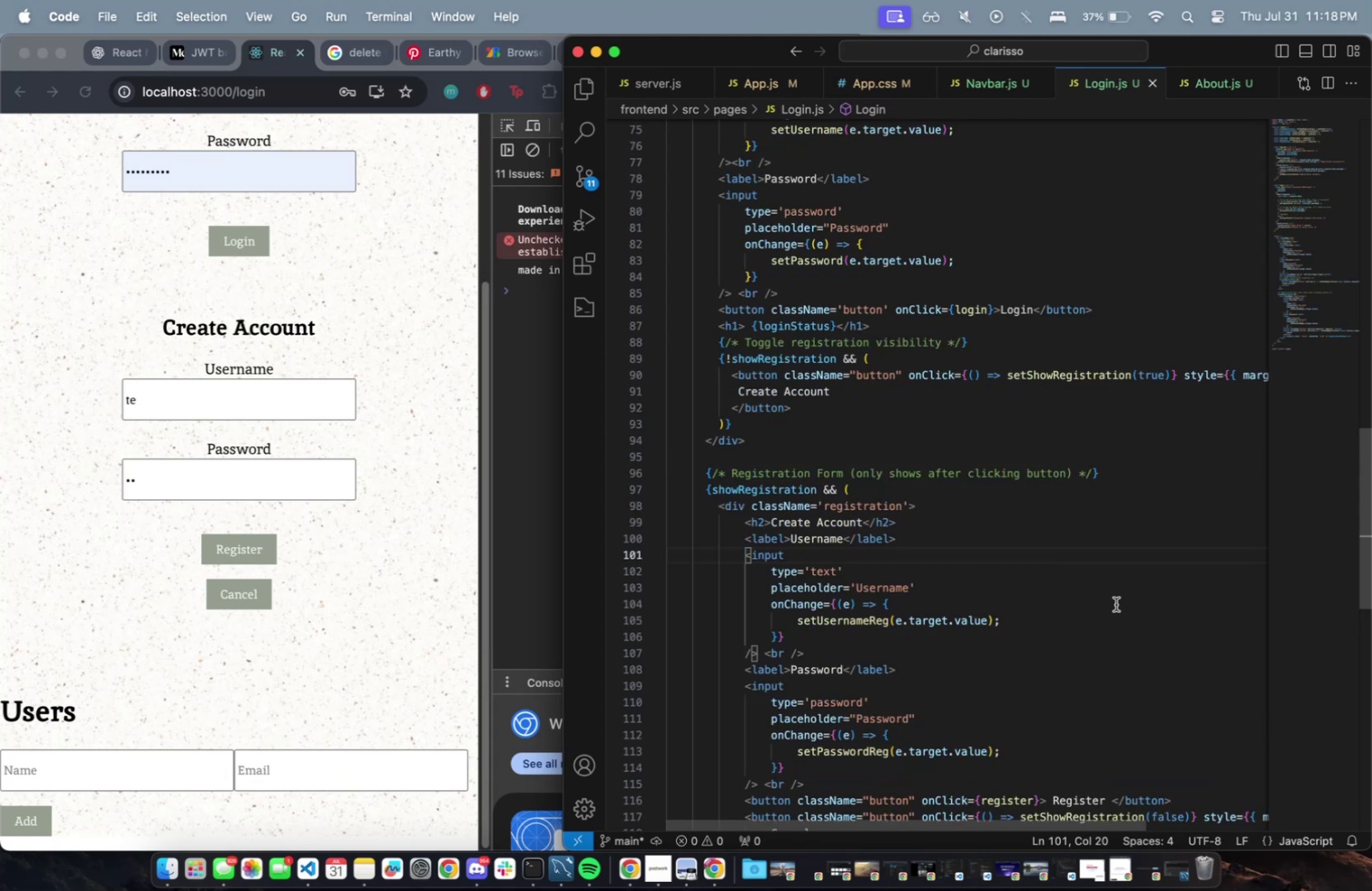 
scroll: coordinate [1116, 603], scroll_direction: down, amount: 2.0
 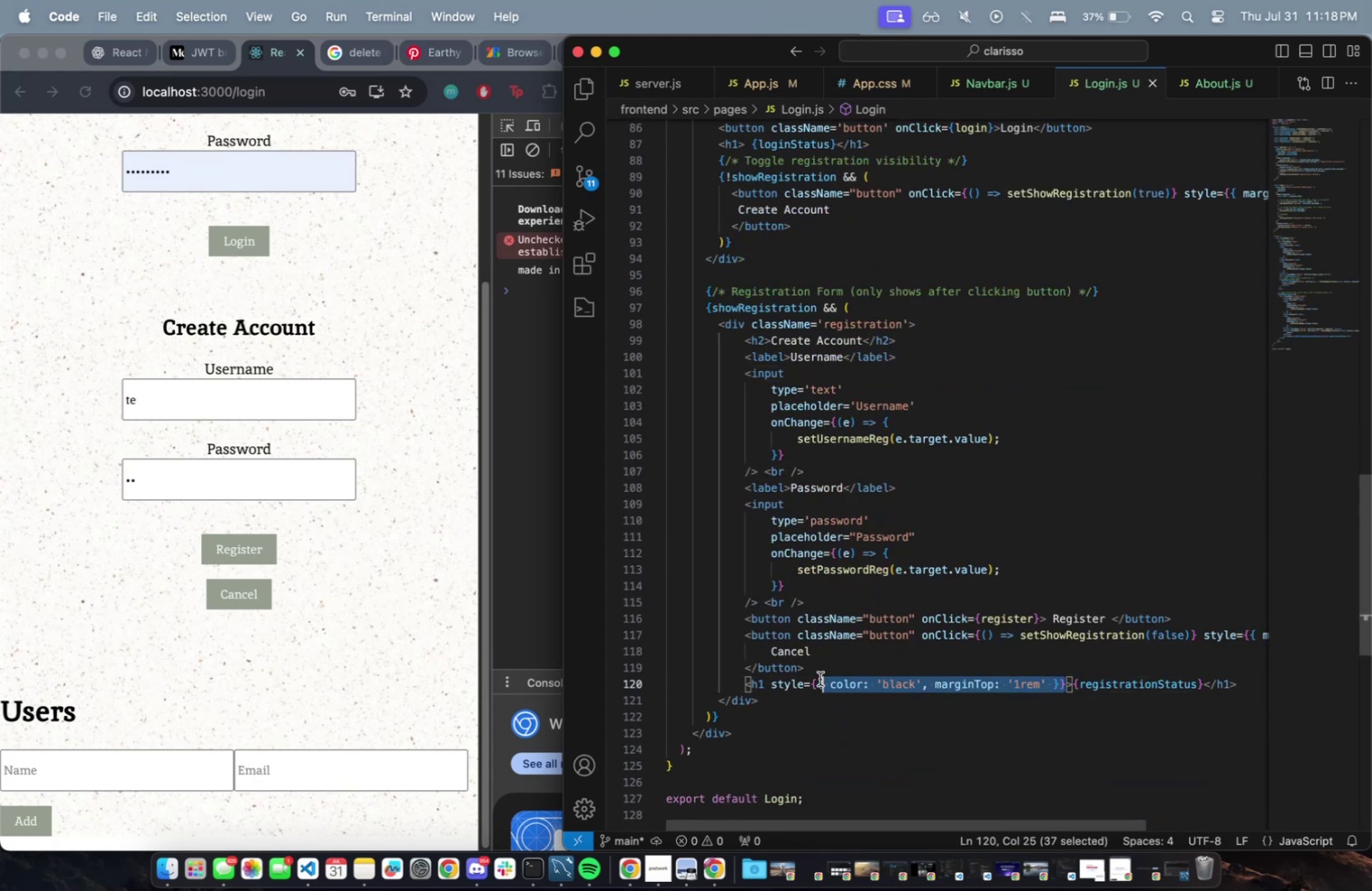 
key(Backspace)
 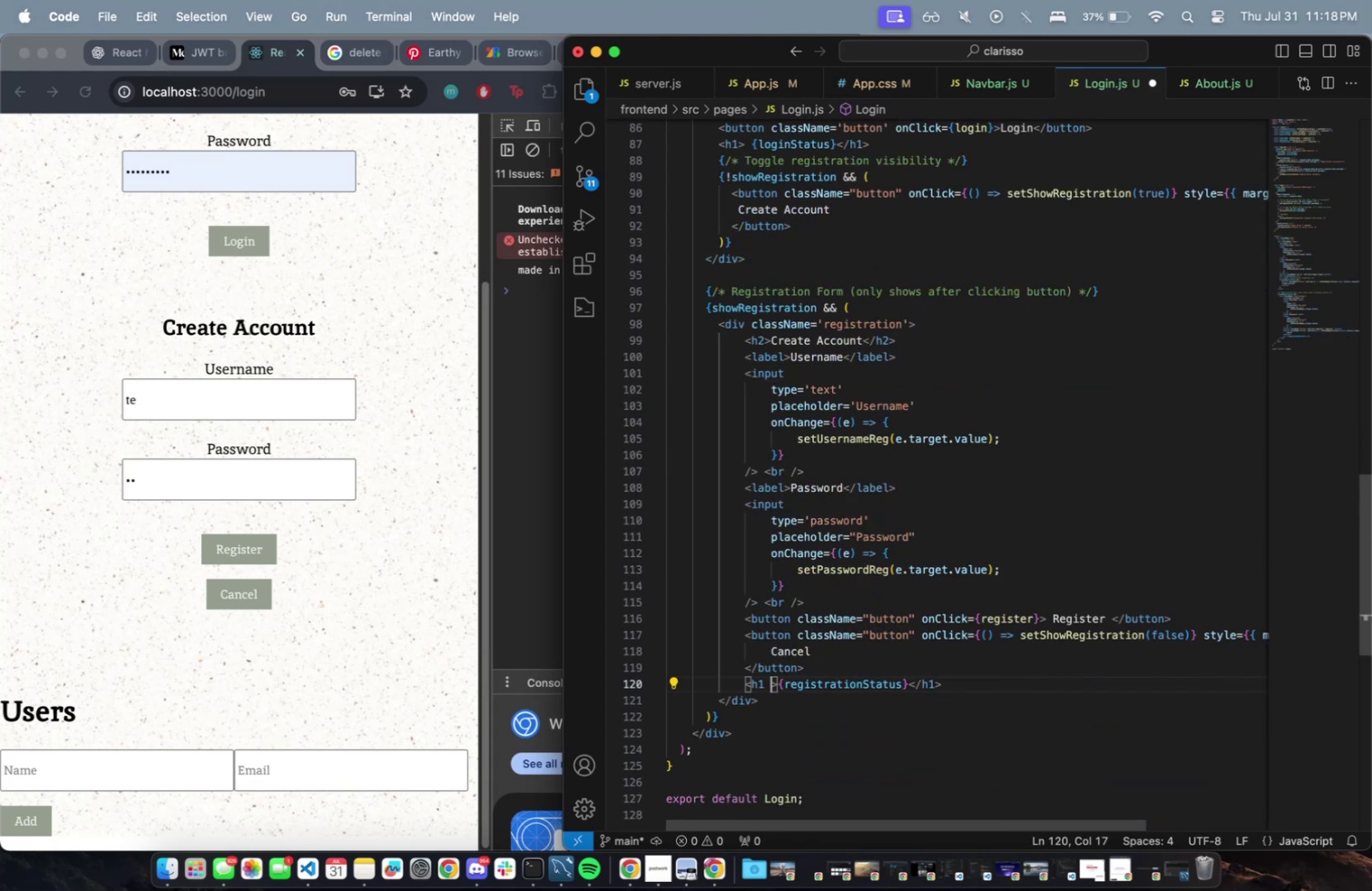 
key(Backspace)
 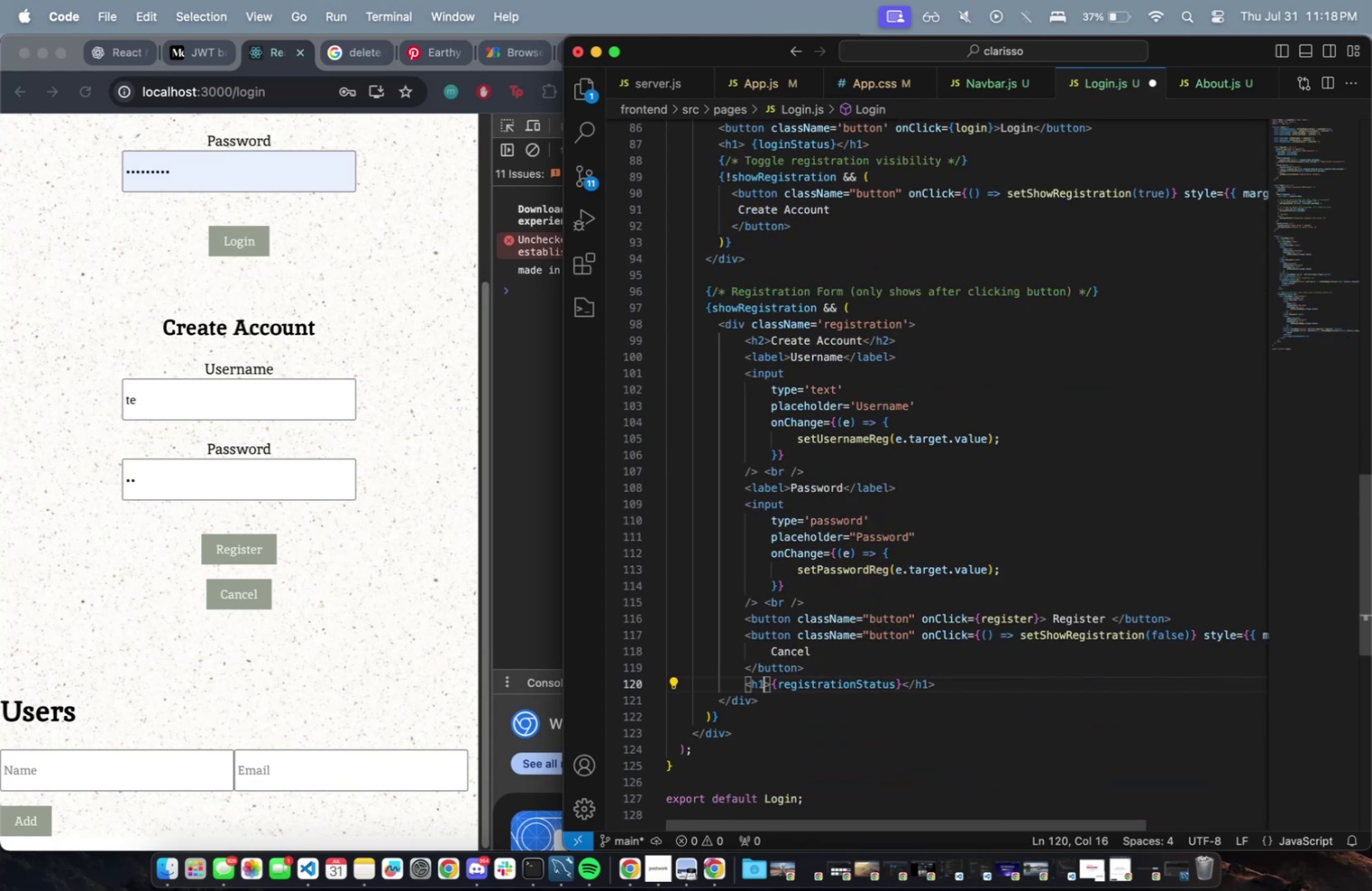 
key(Meta+CommandLeft)
 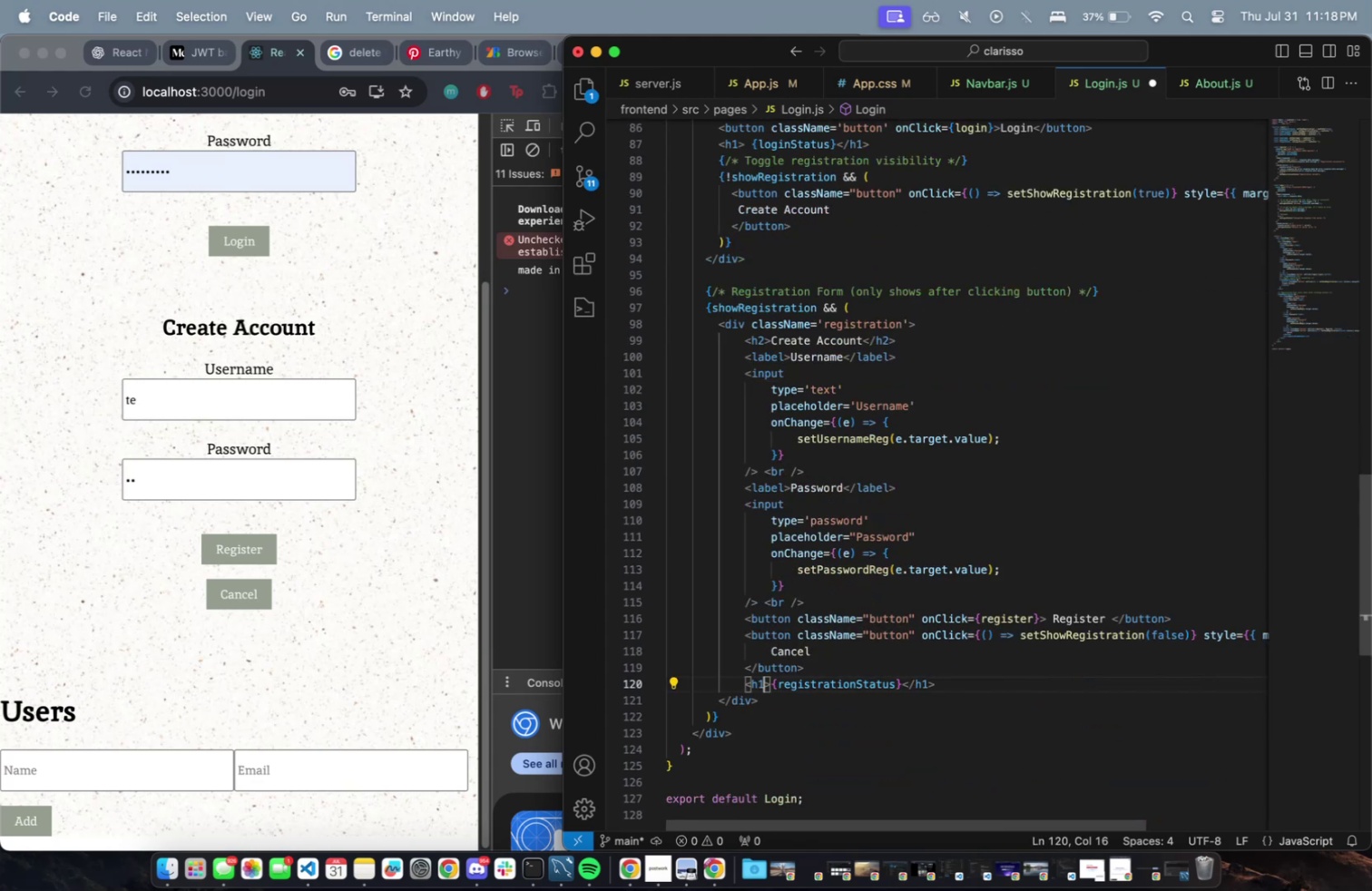 
key(Meta+S)
 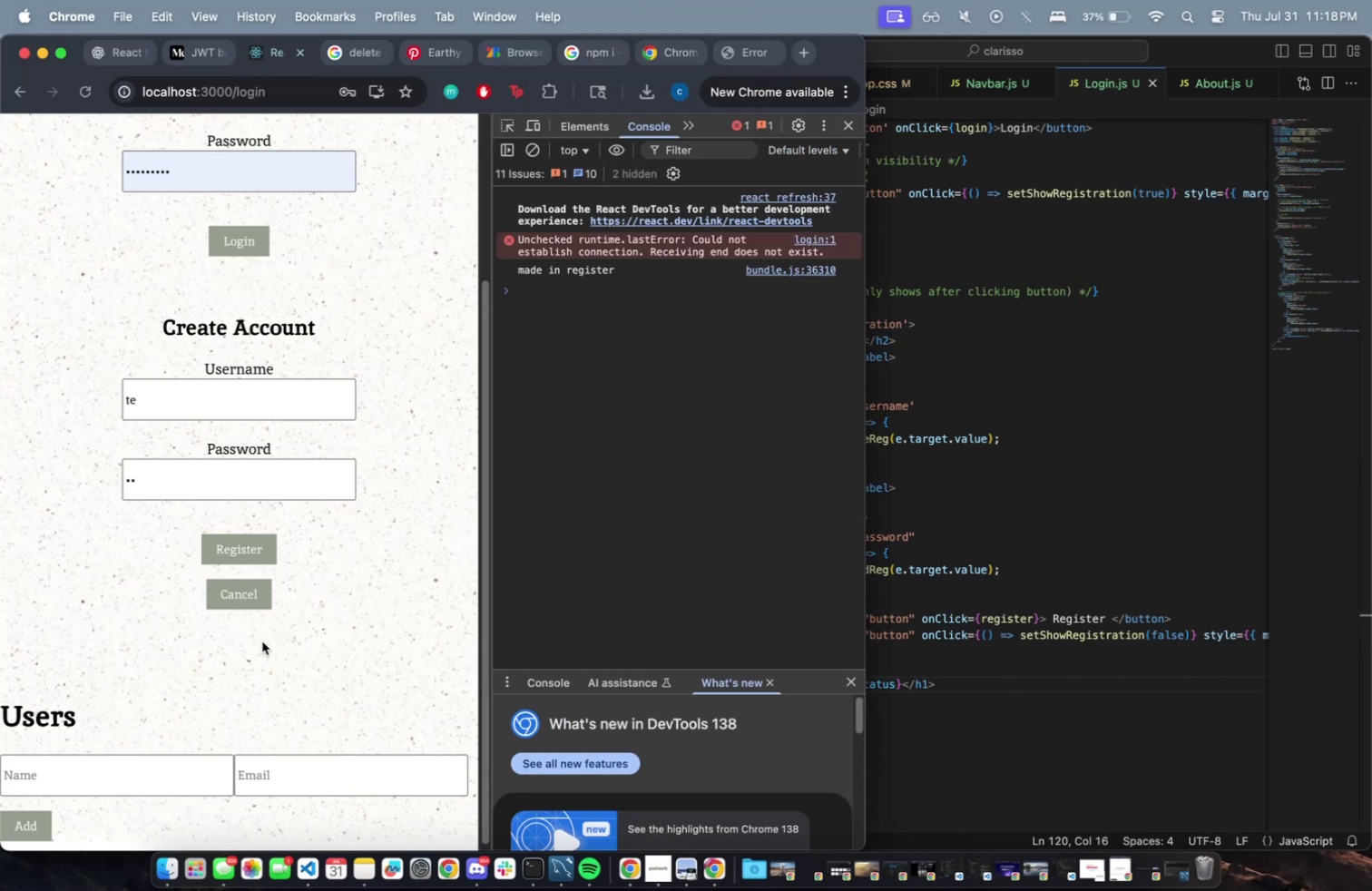 
wait(8.85)
 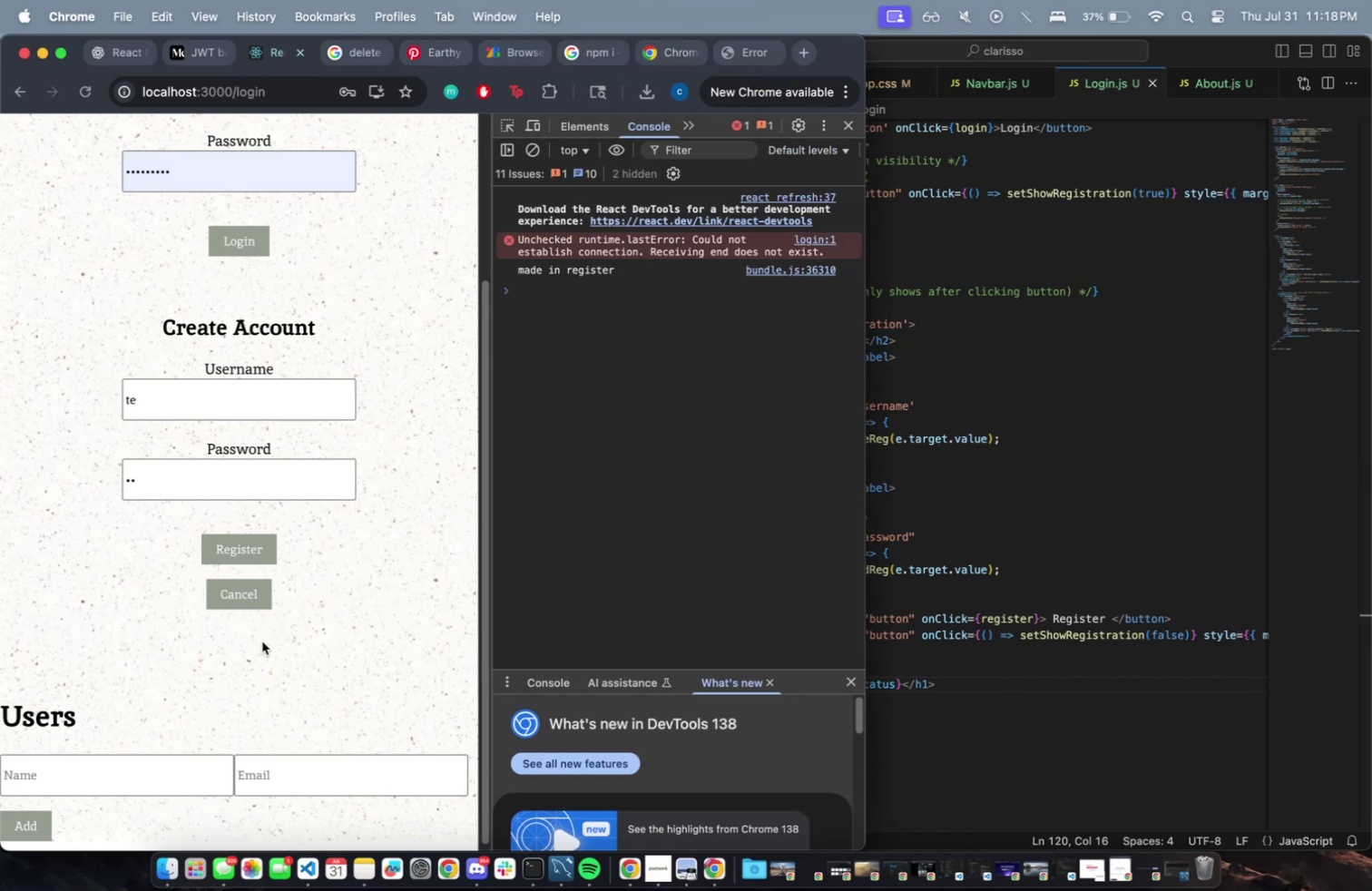 
left_click([454, 684])
 